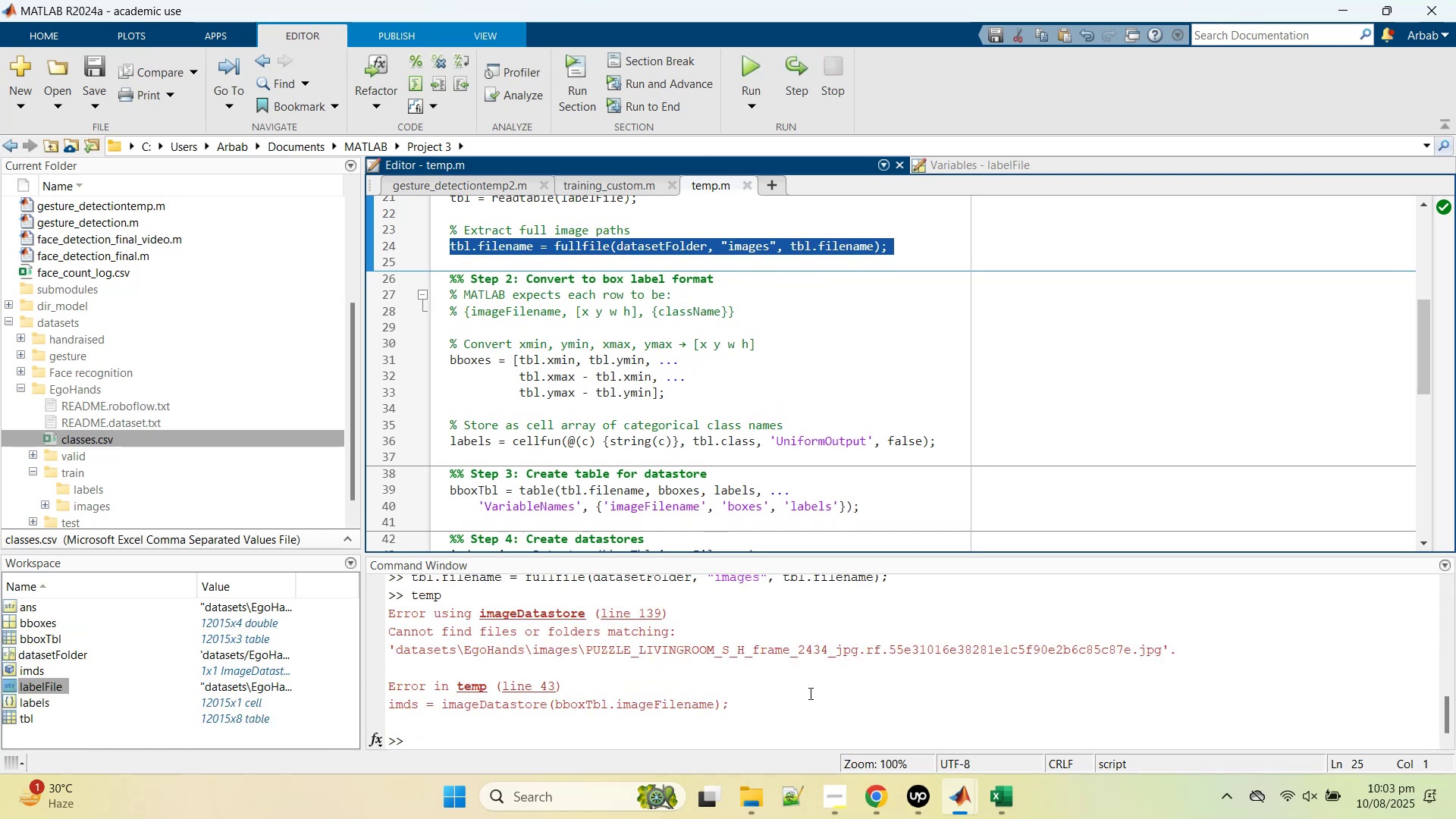 
scroll: coordinate [717, 491], scroll_direction: down, amount: 3.0
 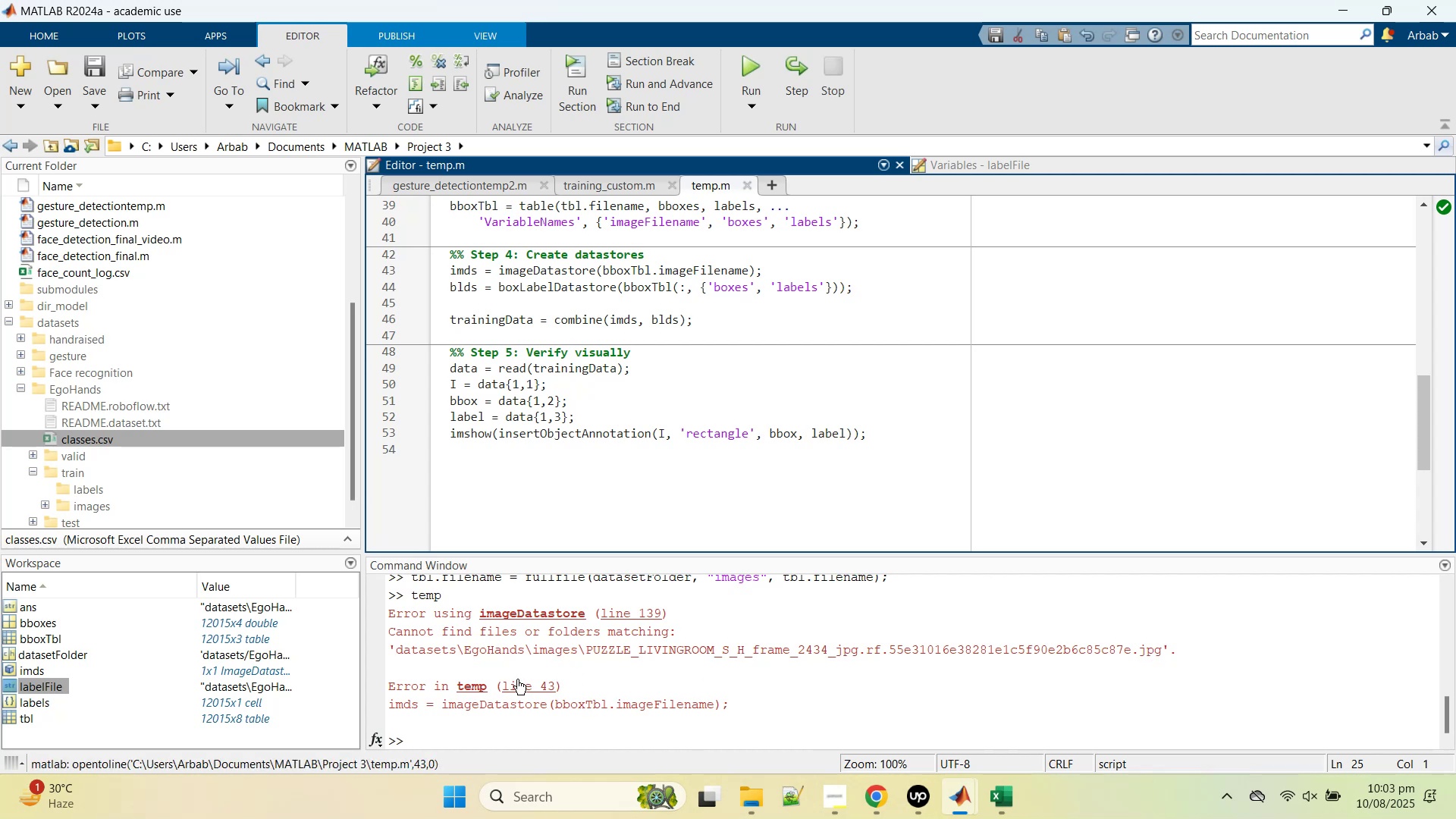 
left_click([518, 679])
 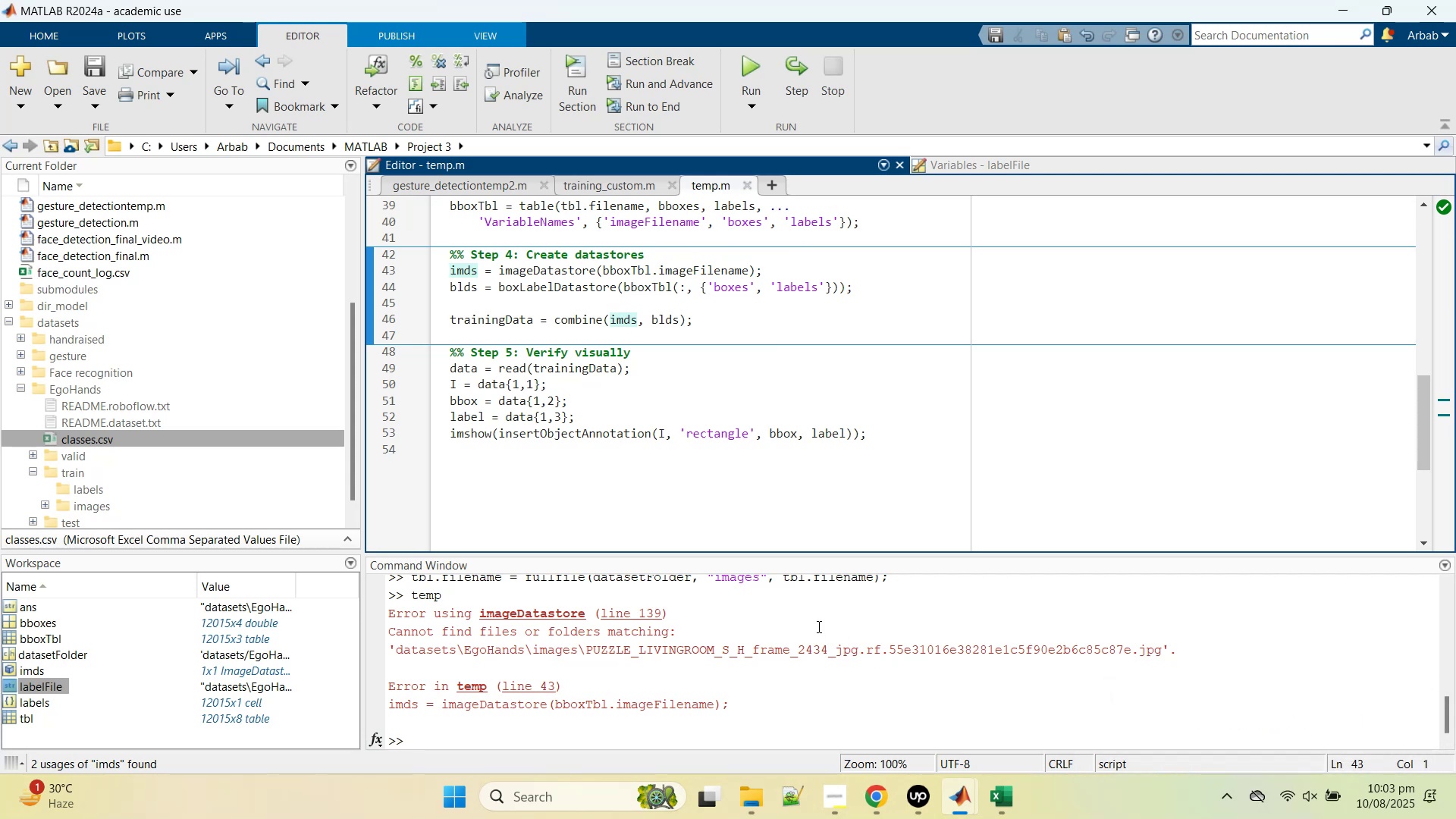 
wait(17.17)
 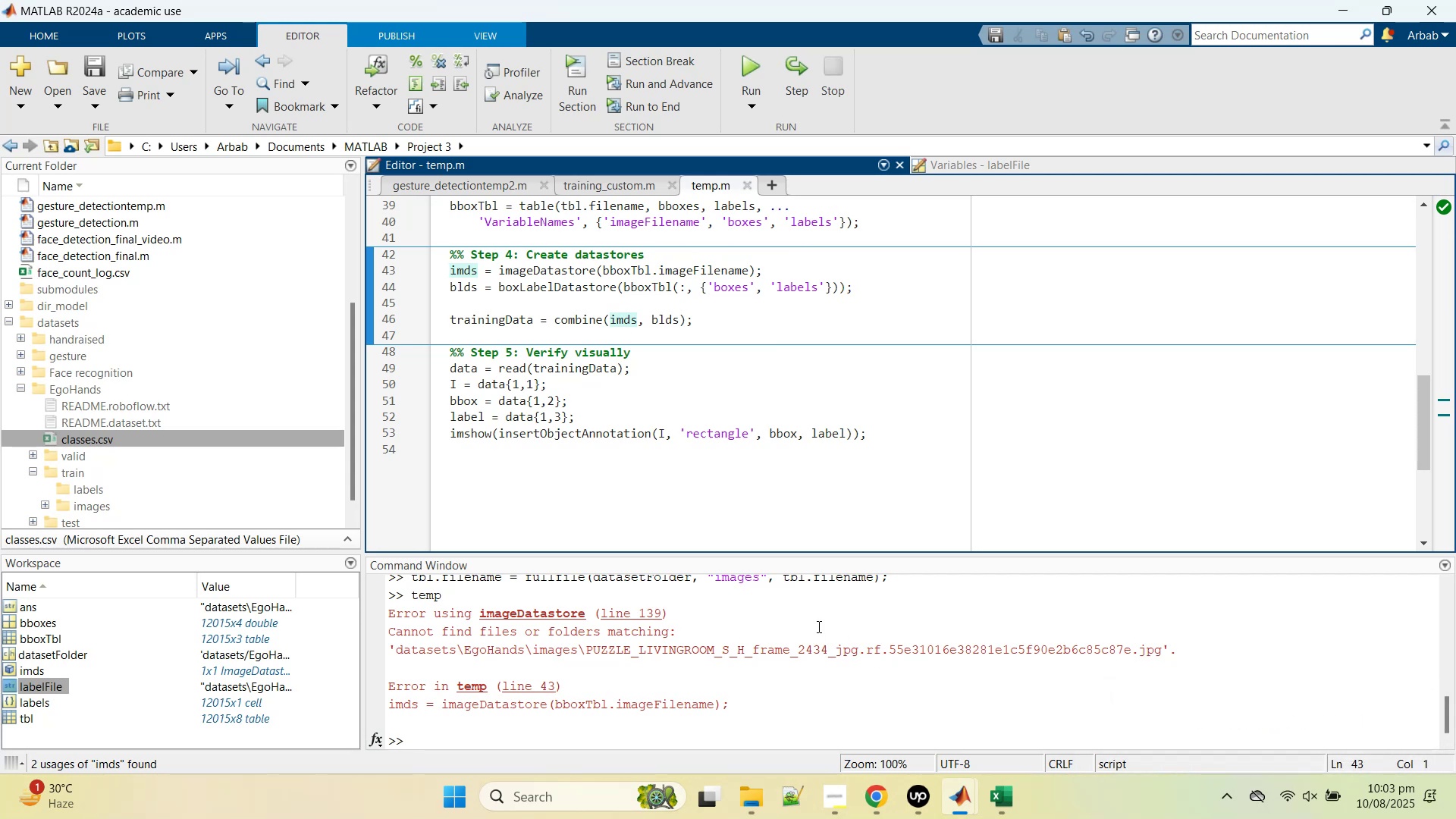 
scroll: coordinate [666, 334], scroll_direction: up, amount: 1.0
 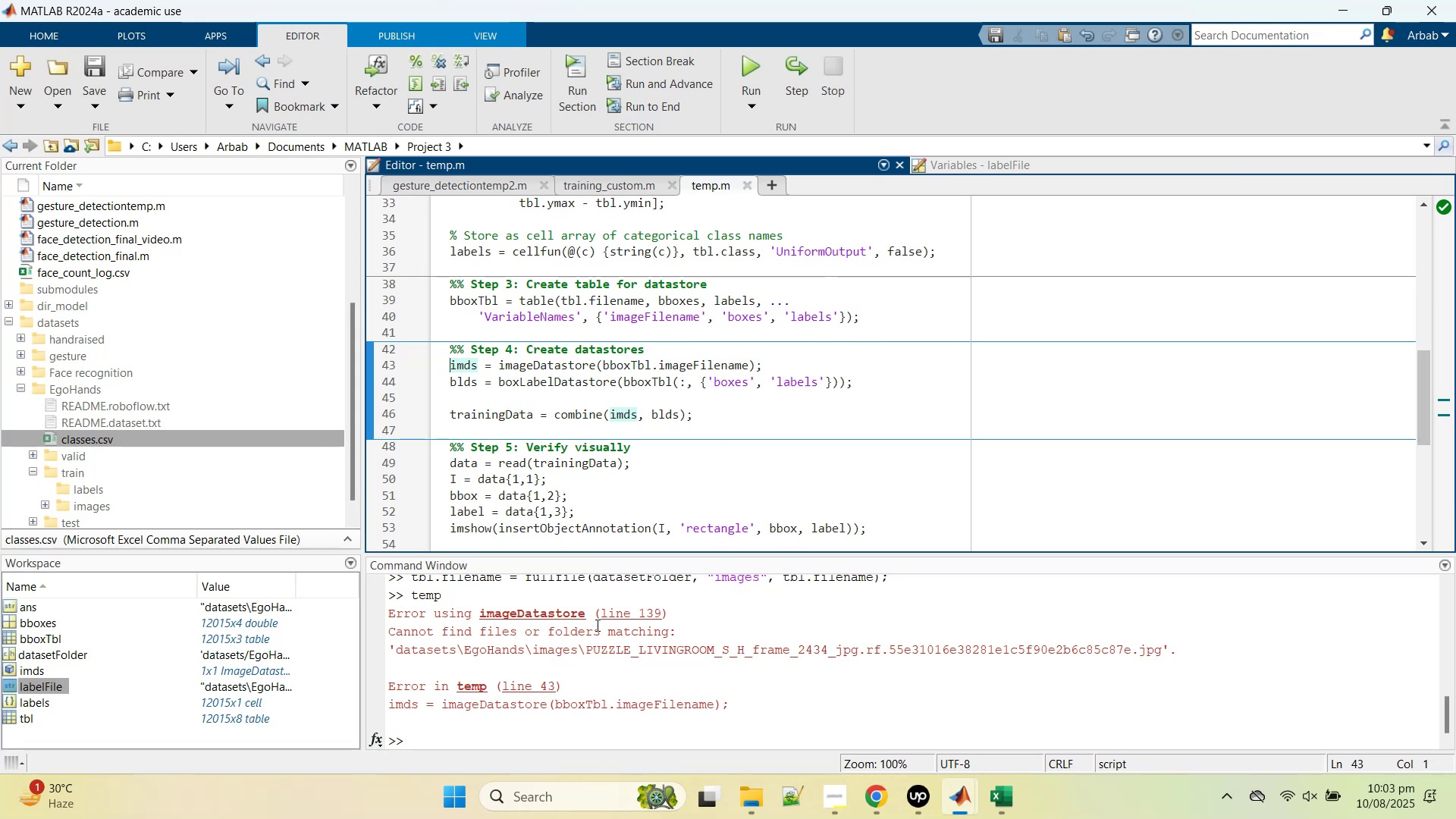 
wait(10.19)
 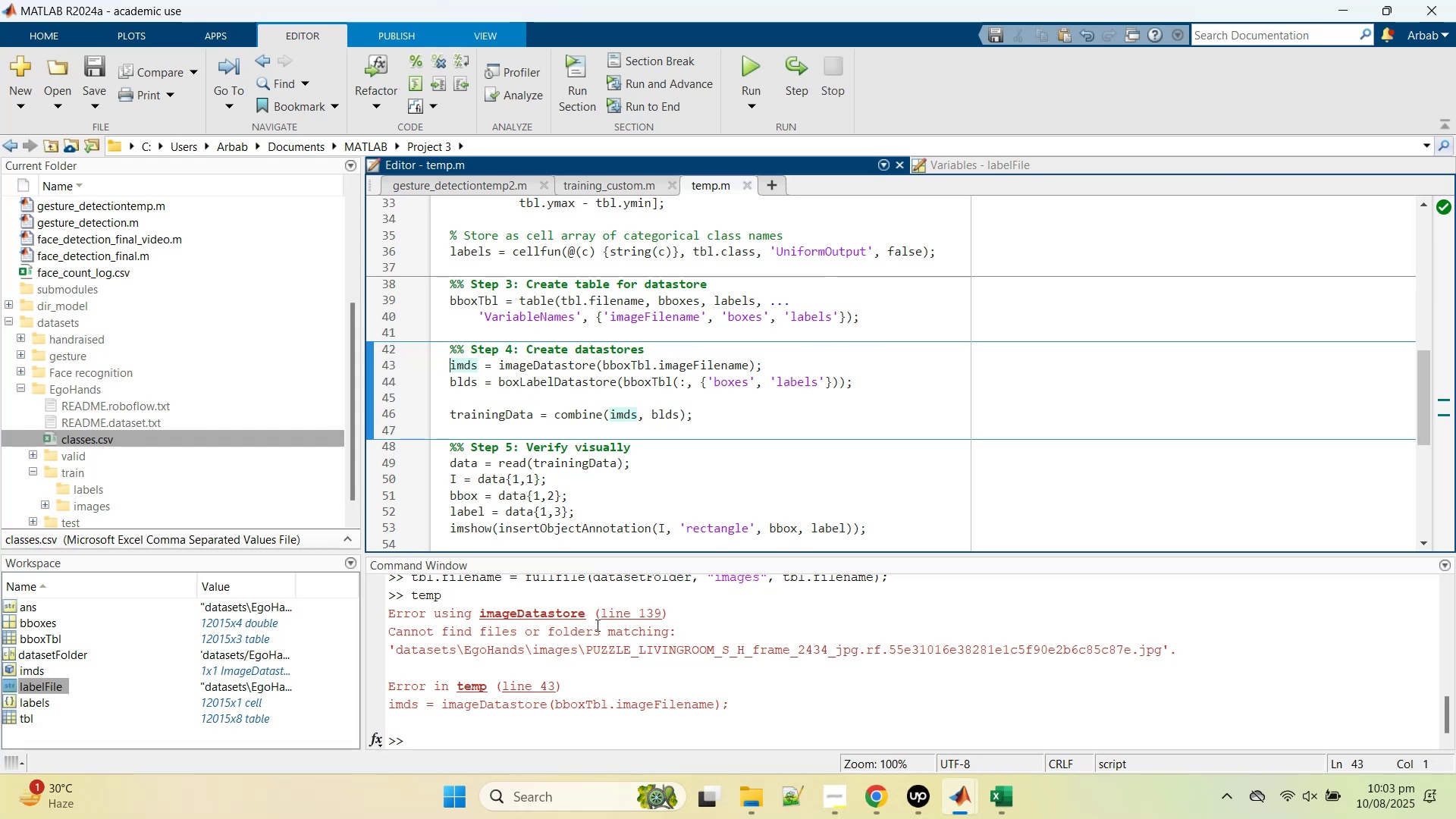 
double_click([579, 652])
 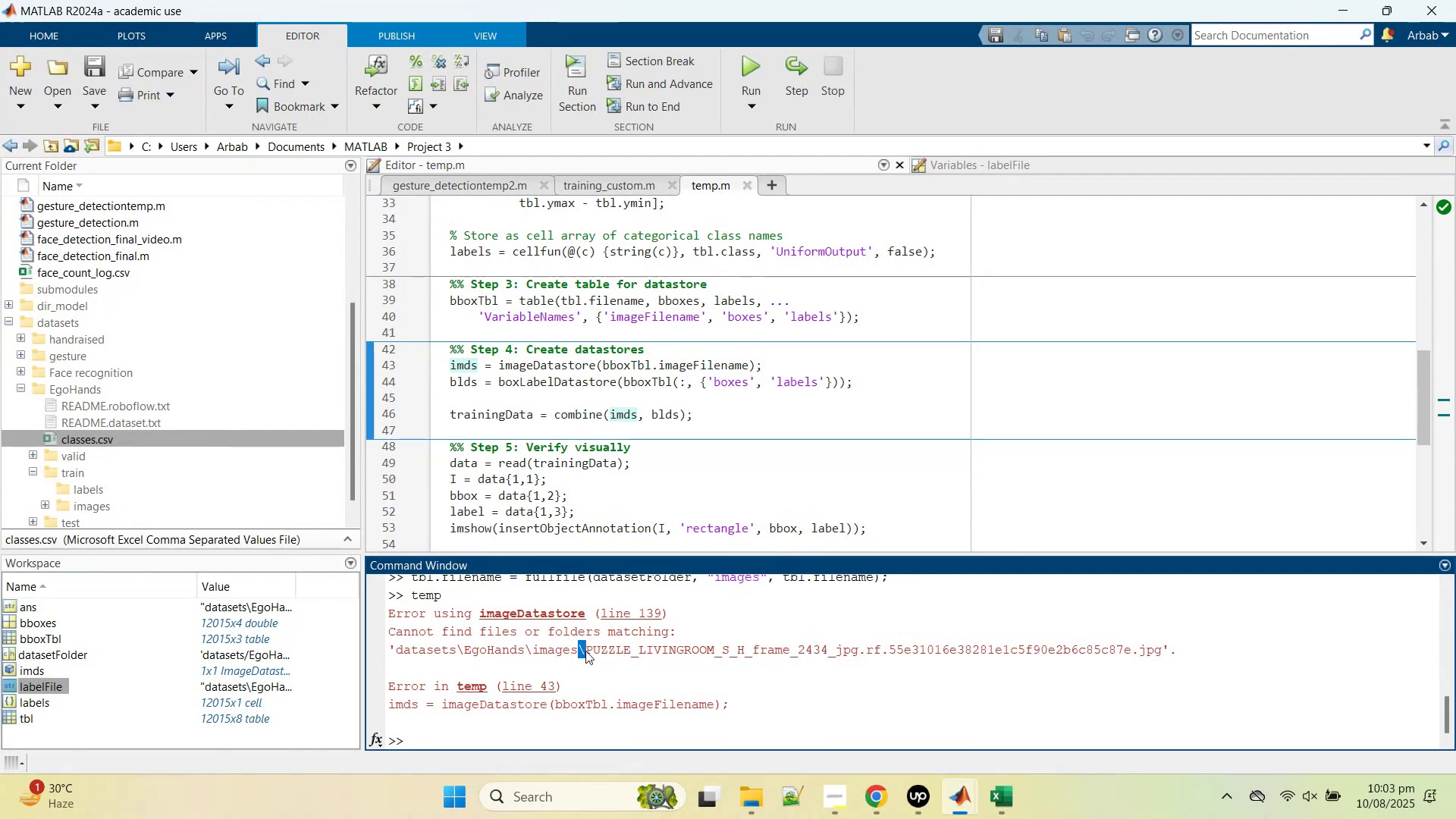 
left_click([585, 651])
 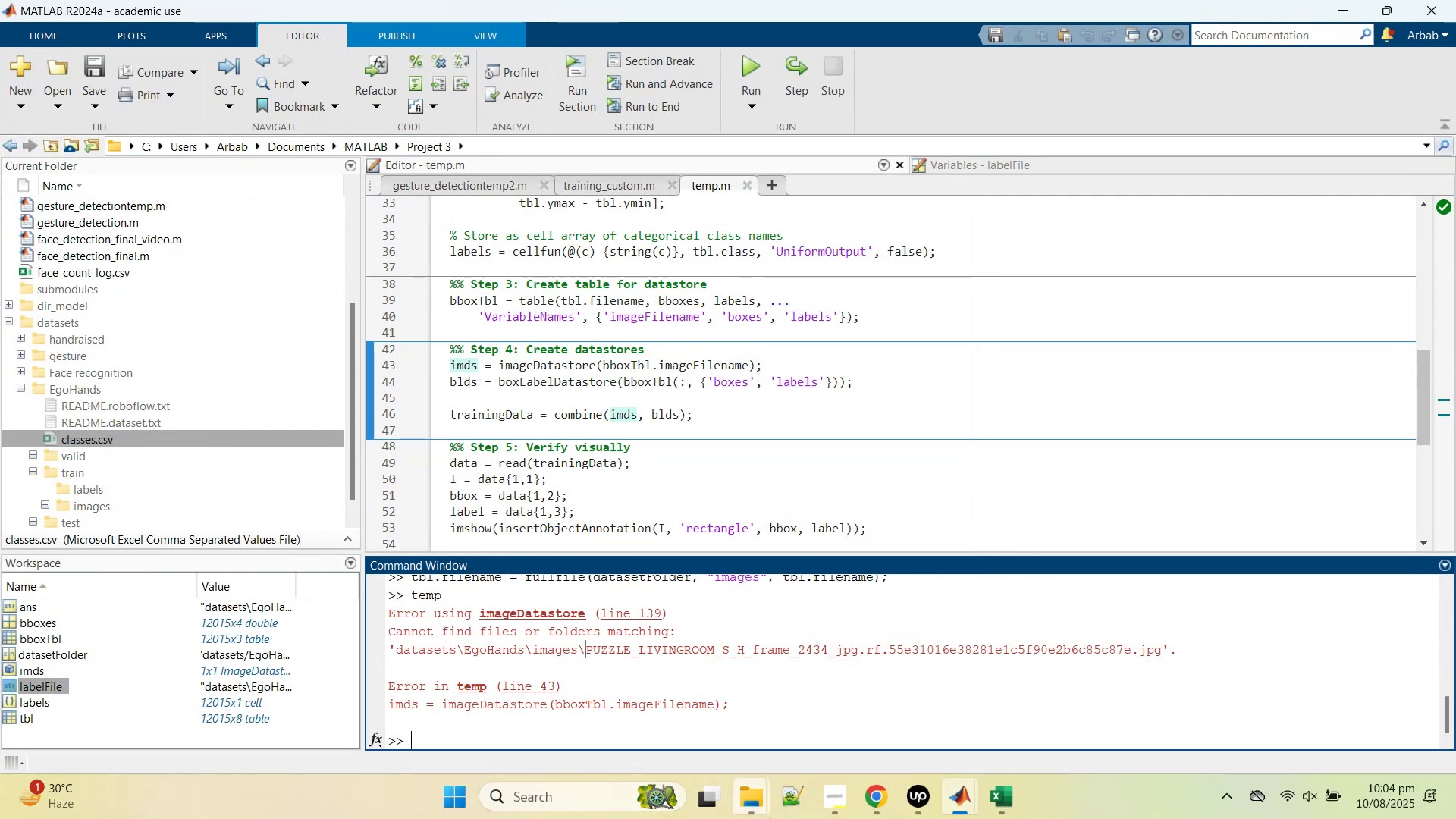 
left_click([756, 804])
 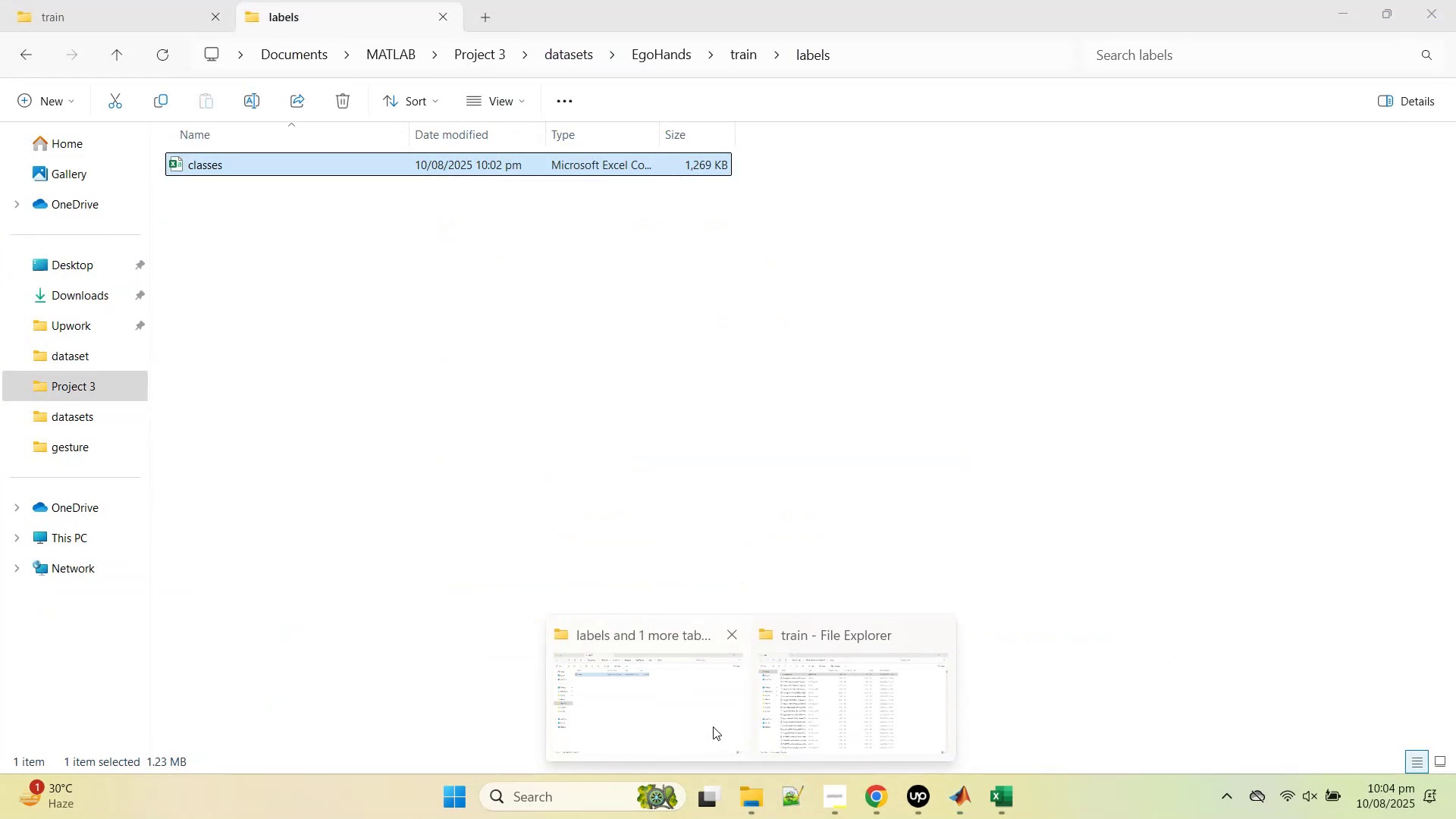 
left_click([713, 726])
 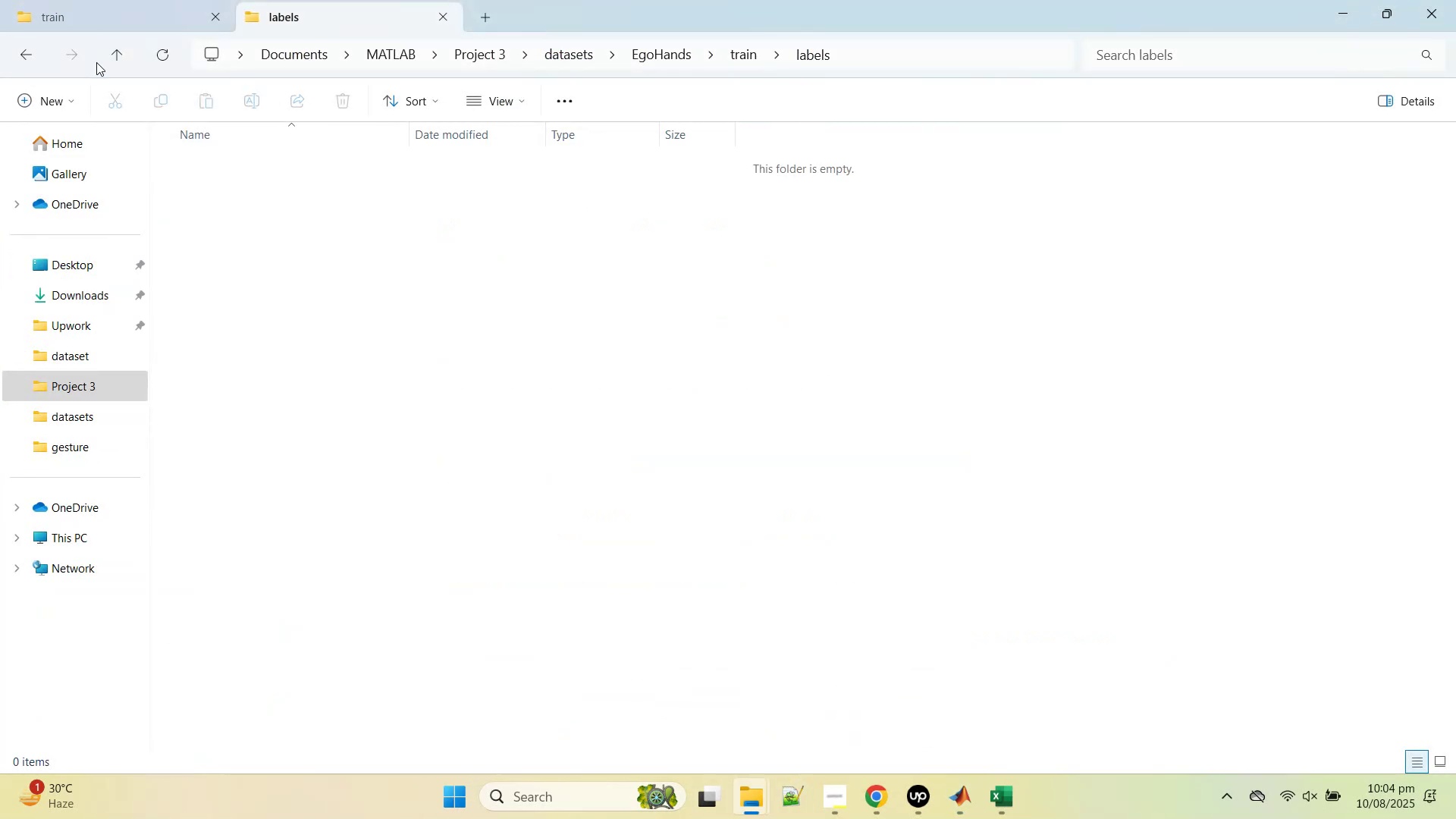 
left_click([109, 61])
 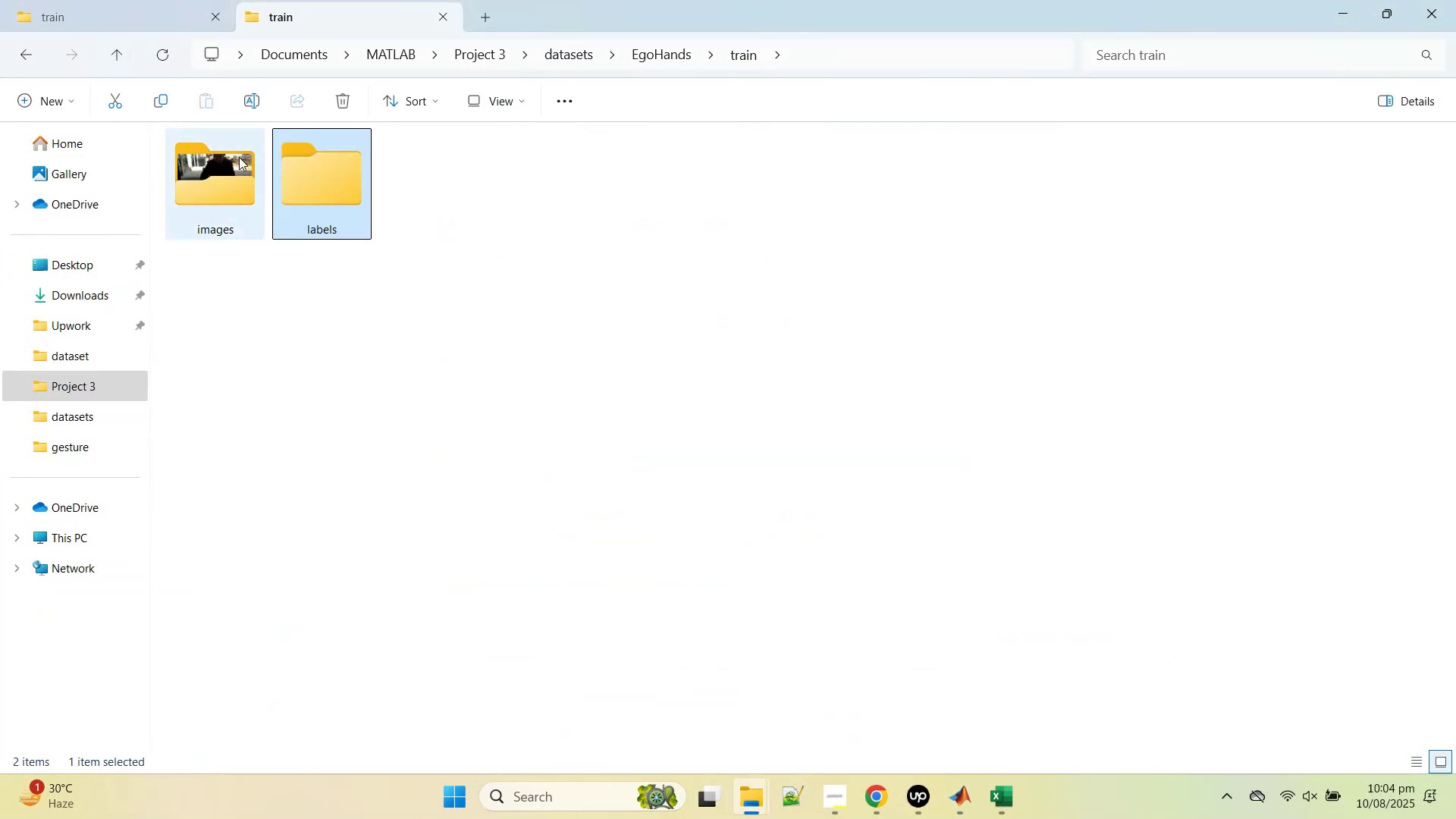 
left_click([239, 157])
 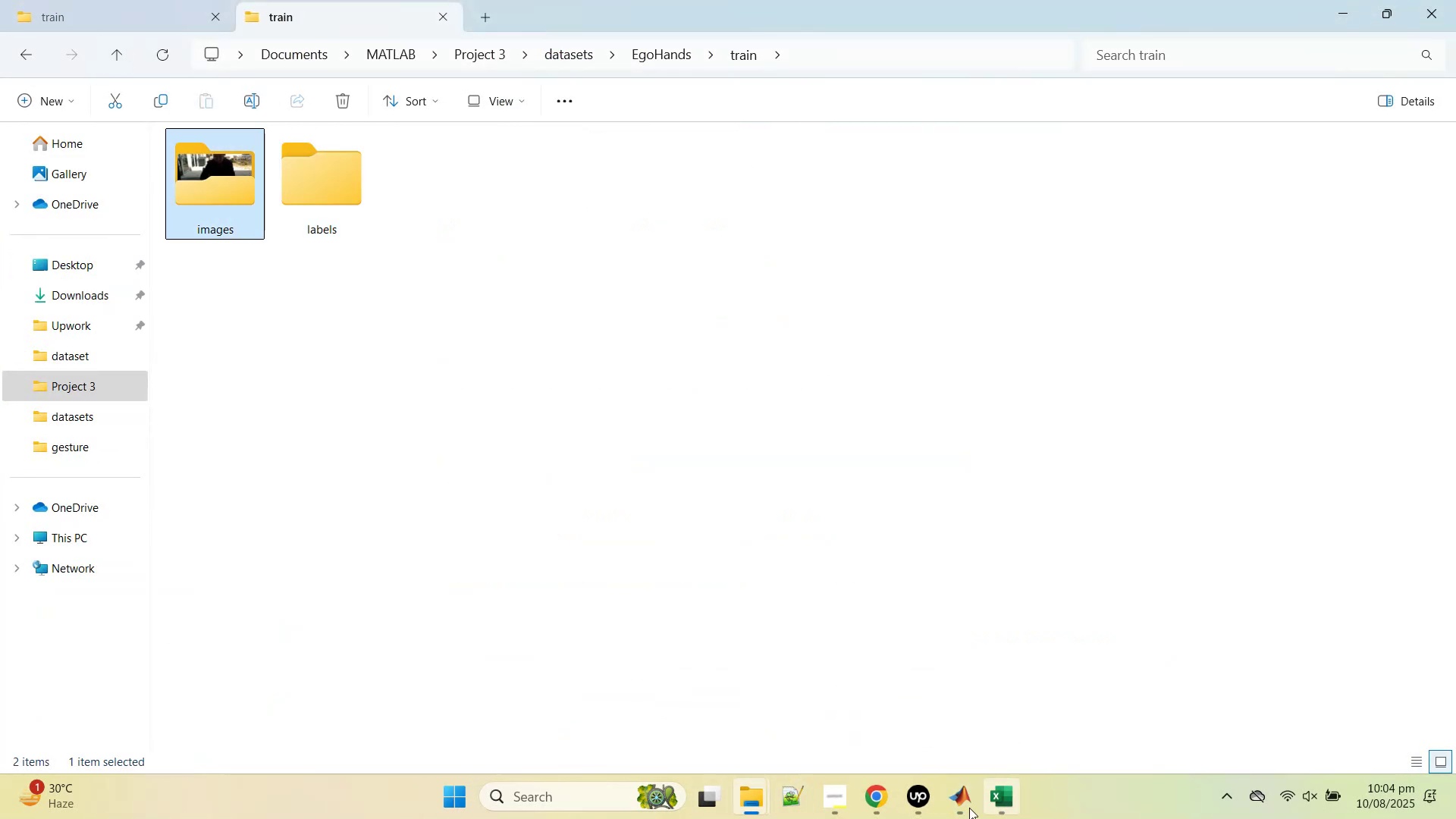 
left_click([882, 804])
 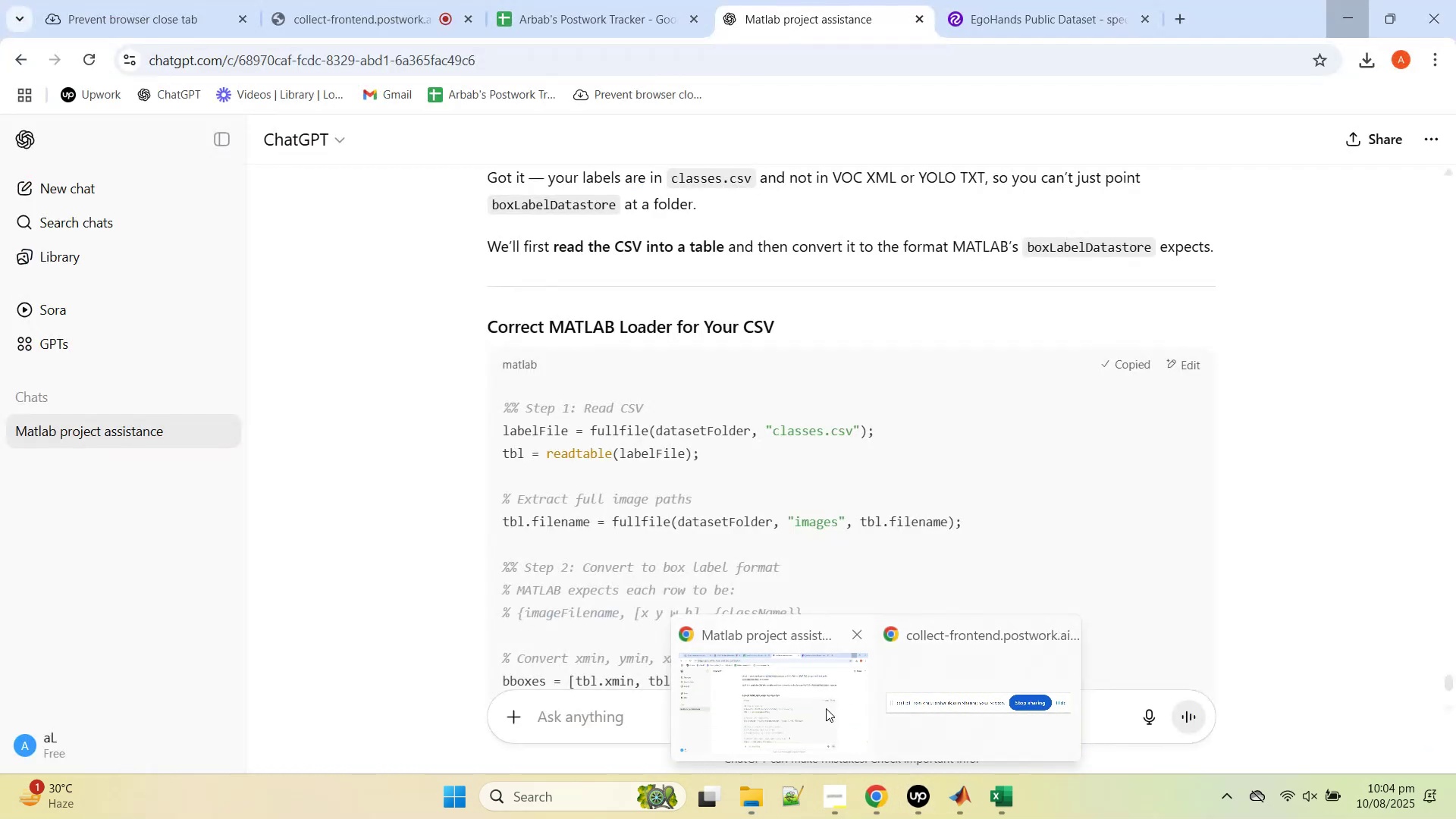 
mouse_move([943, 780])
 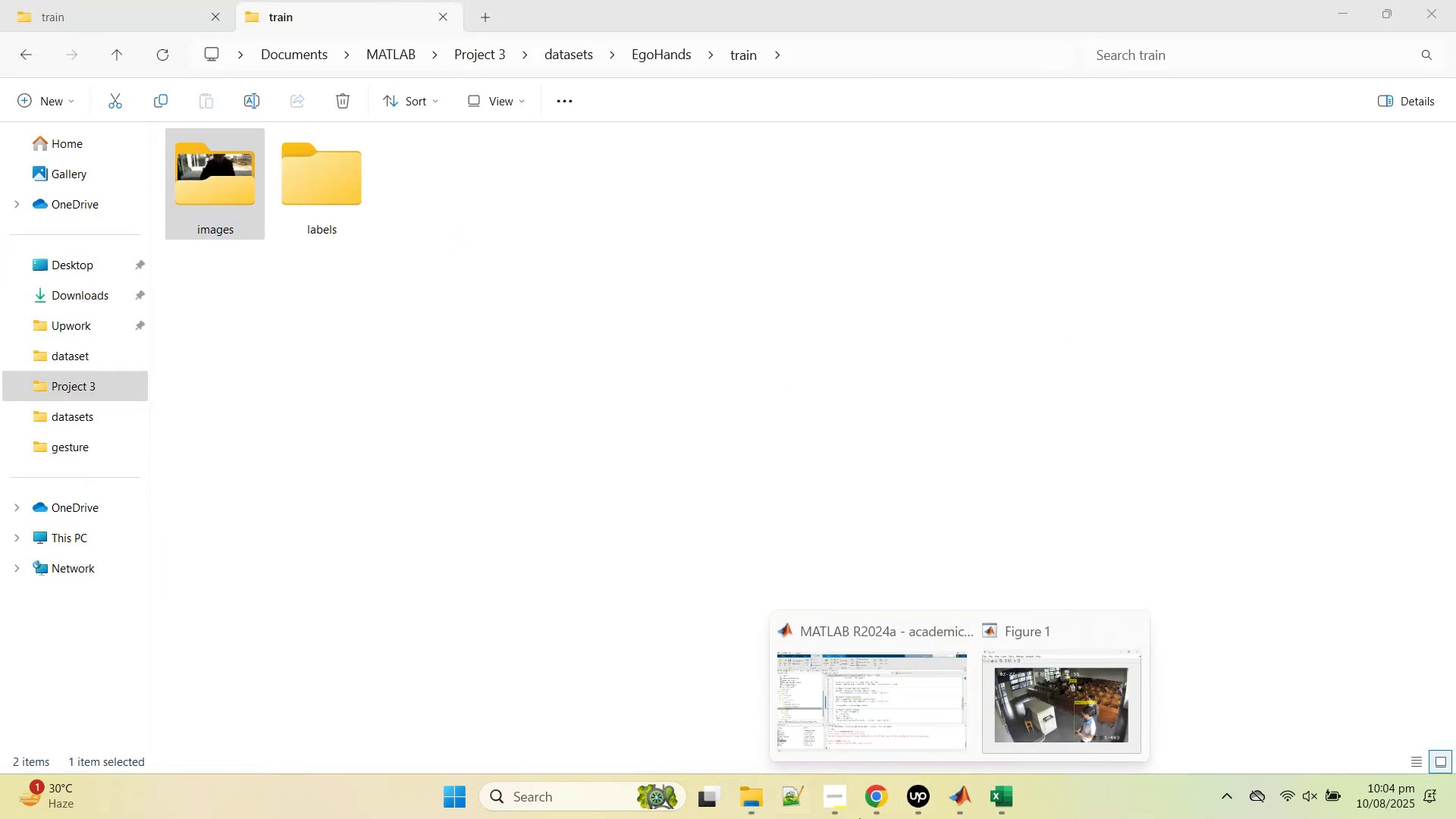 
wait(5.38)
 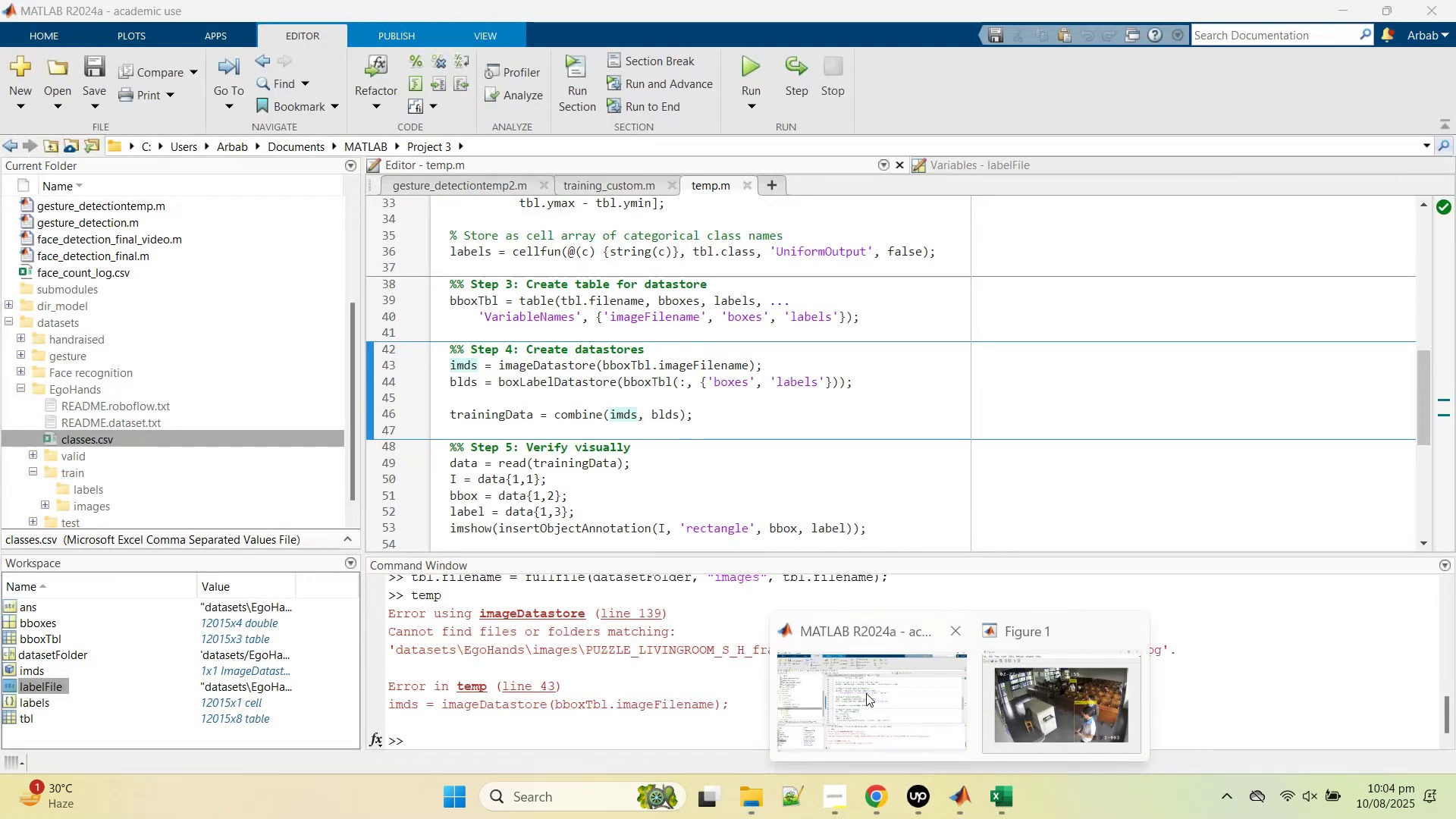 
left_click([902, 708])
 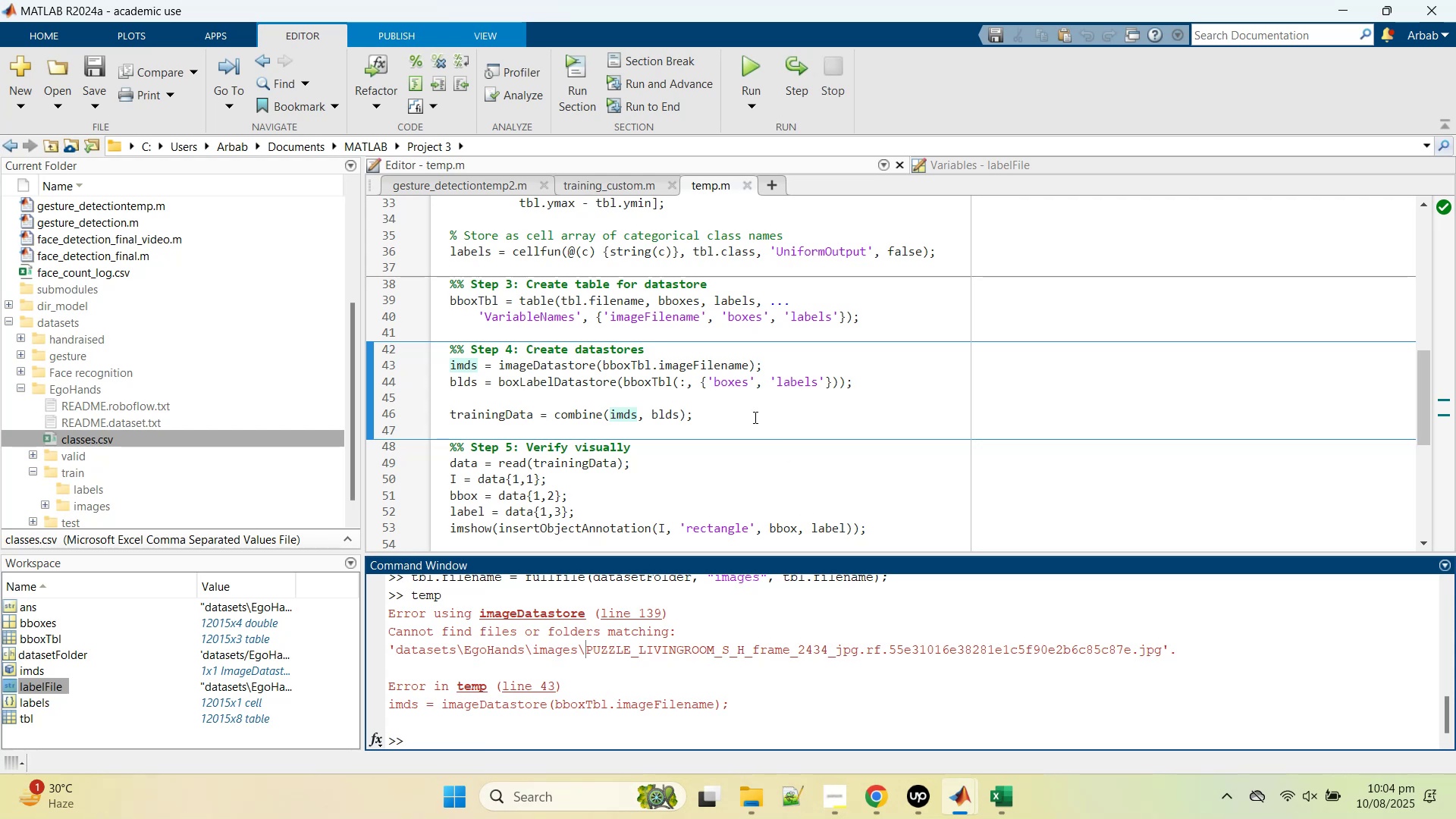 
scroll: coordinate [754, 417], scroll_direction: up, amount: 2.0
 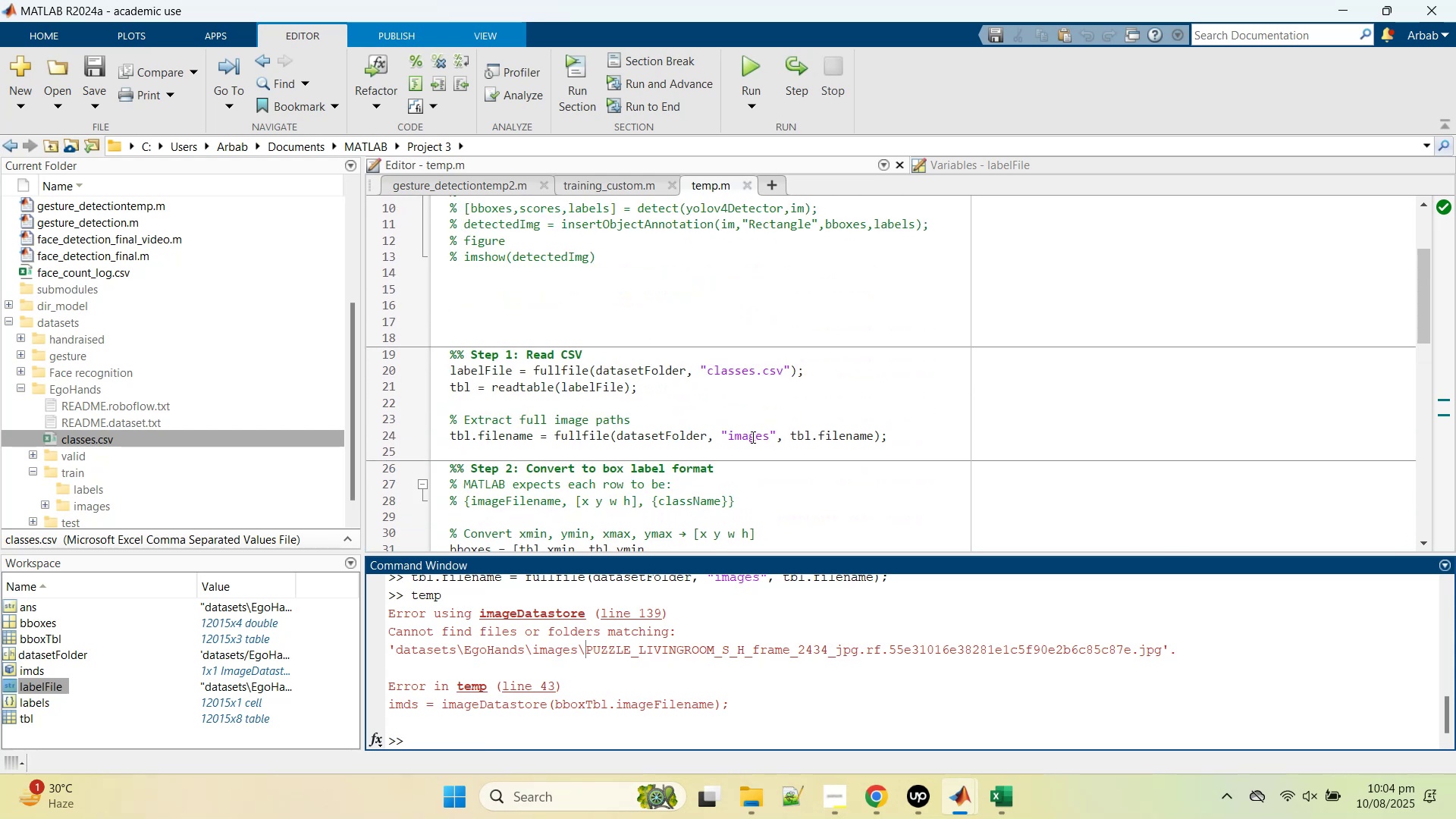 
double_click([752, 437])
 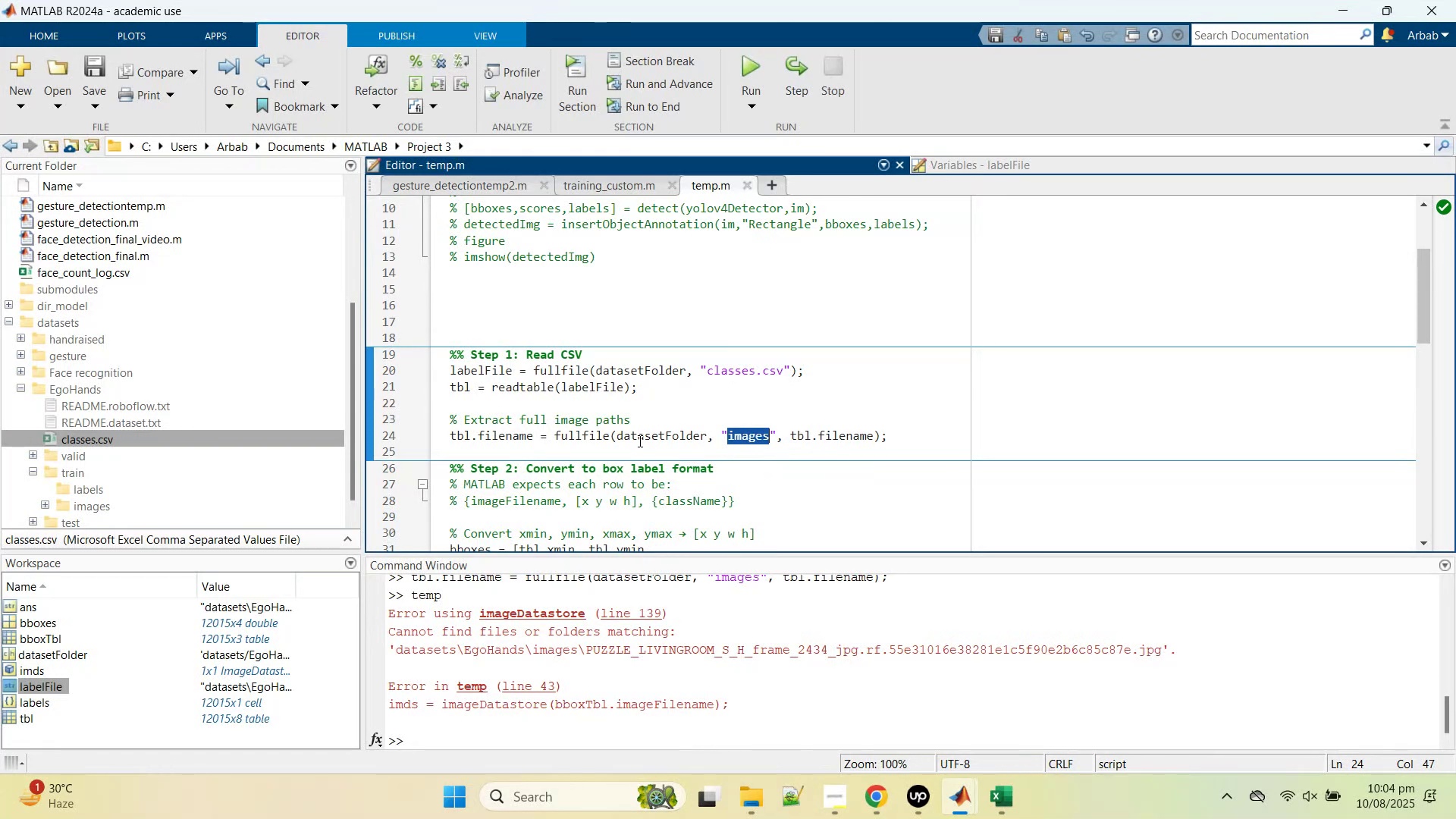 
wait(6.8)
 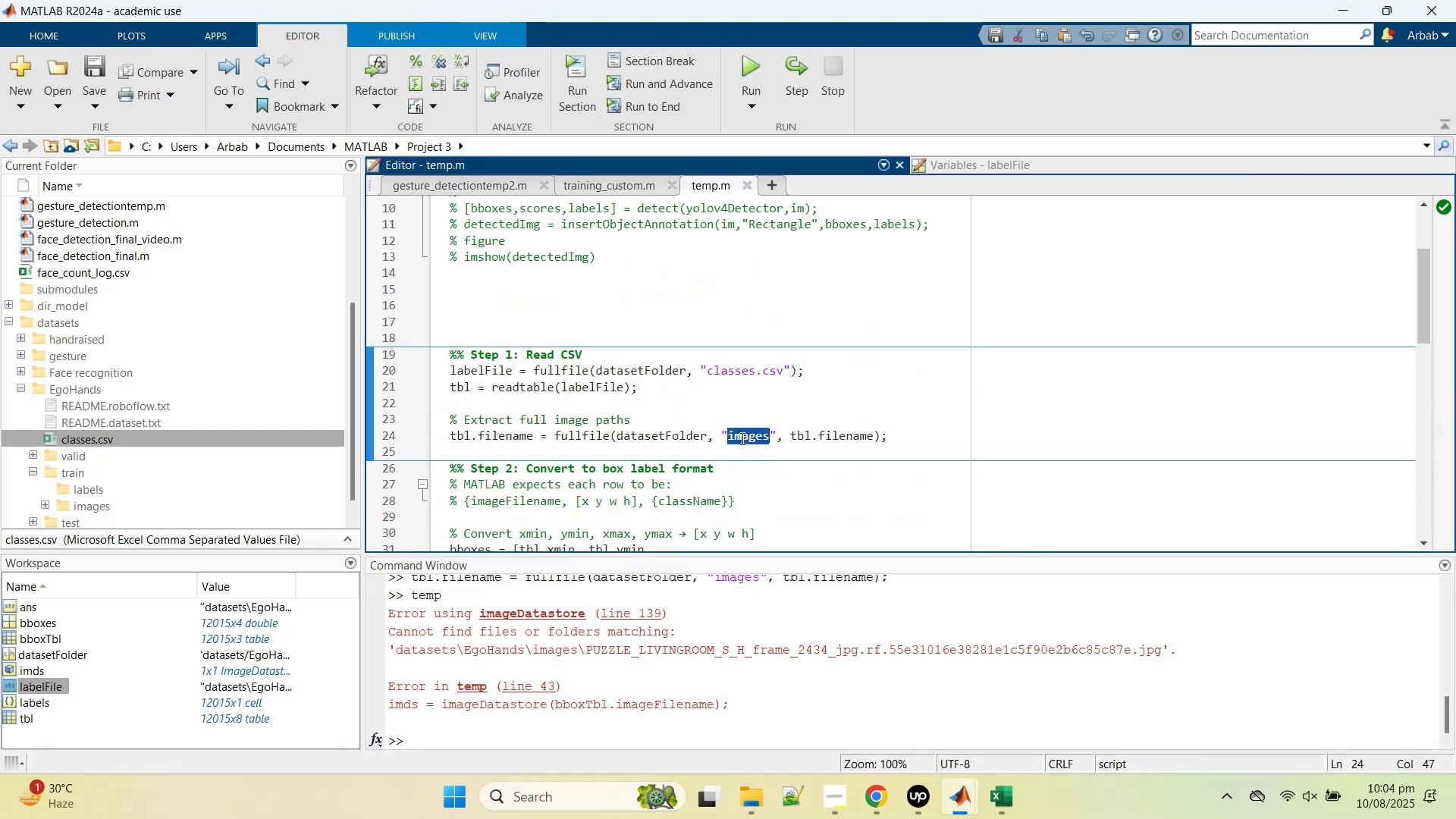 
key(Backslash)
 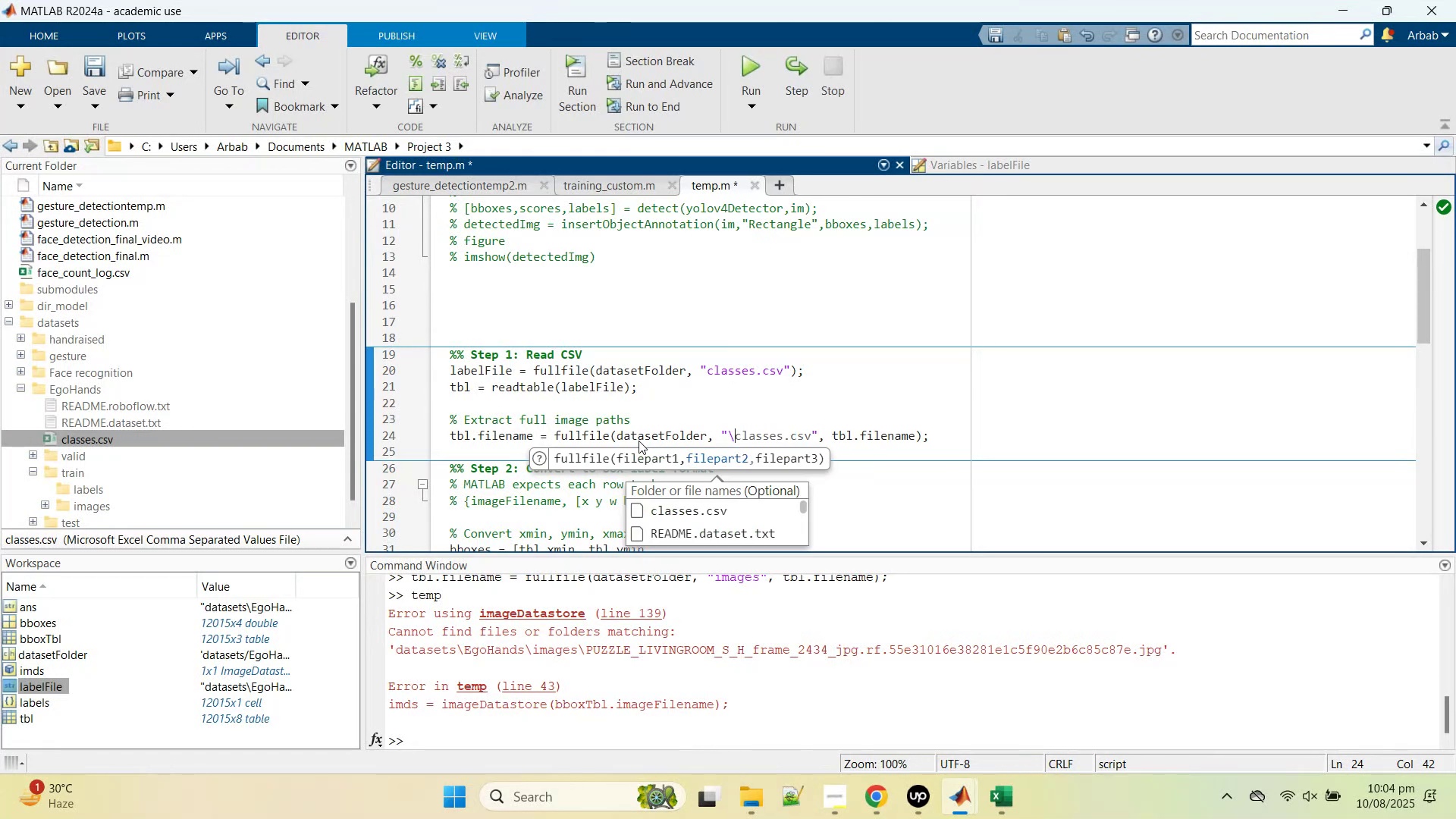 
key(T)
 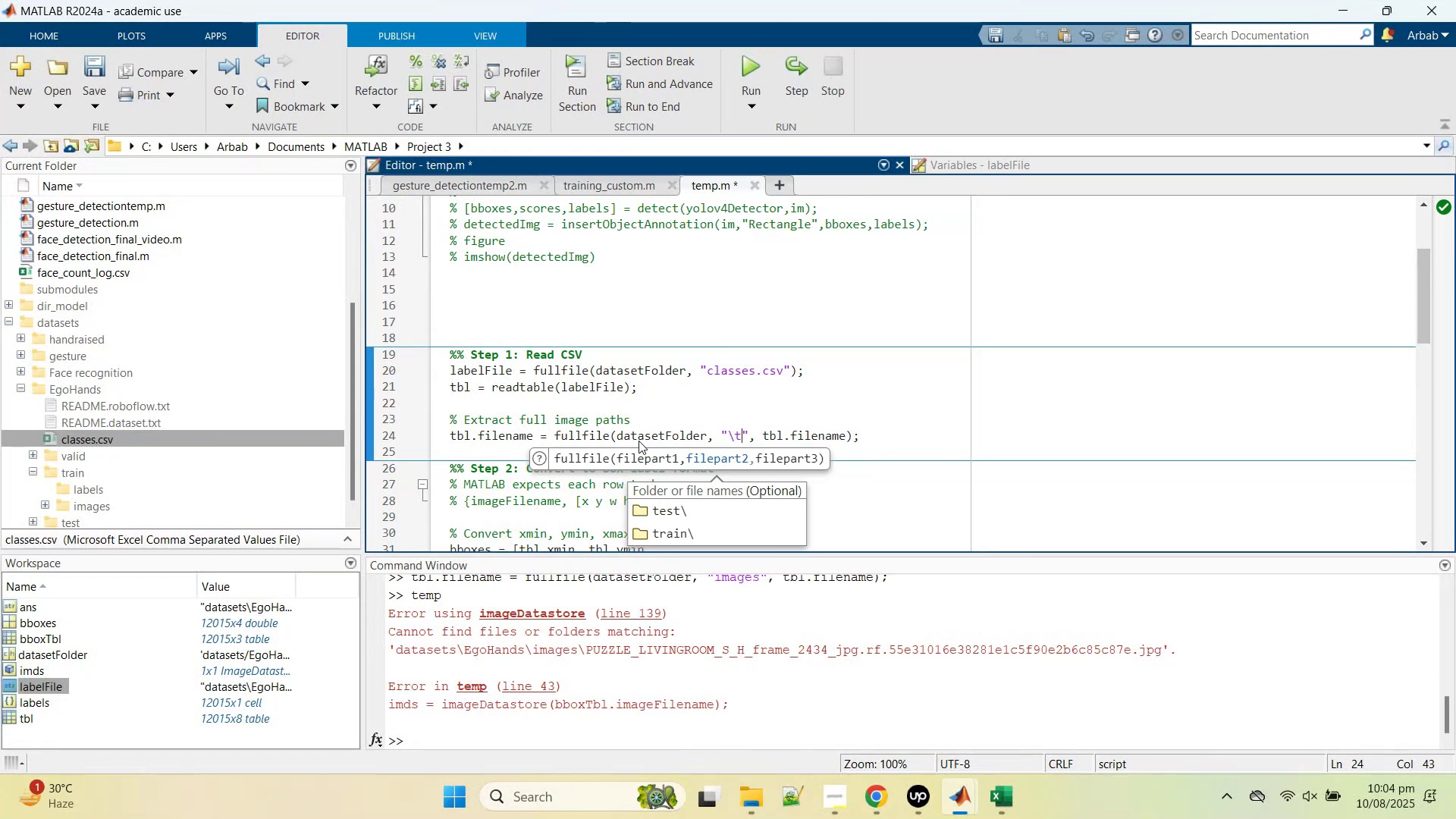 
key(Backspace)
 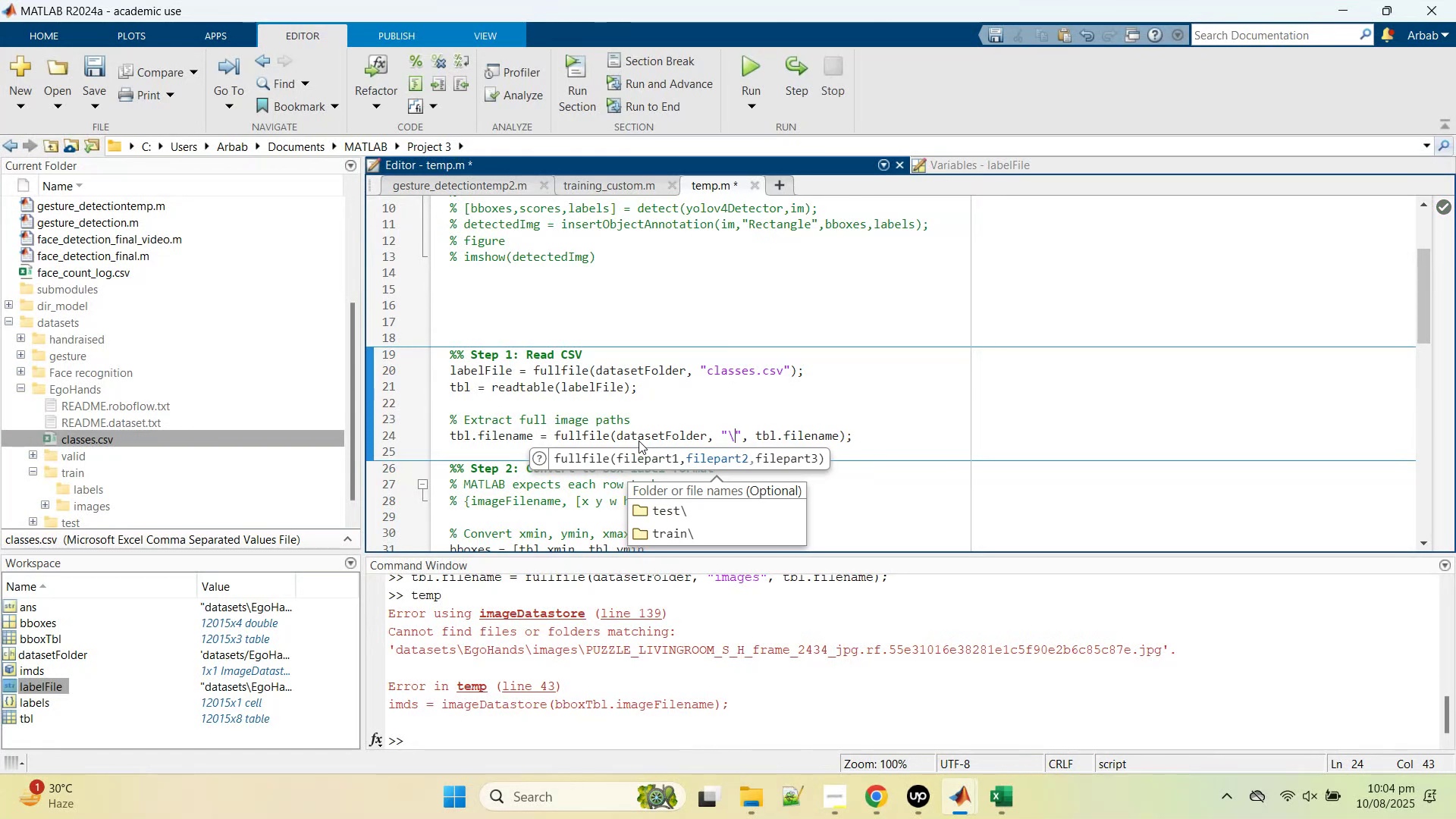 
key(Backspace)
 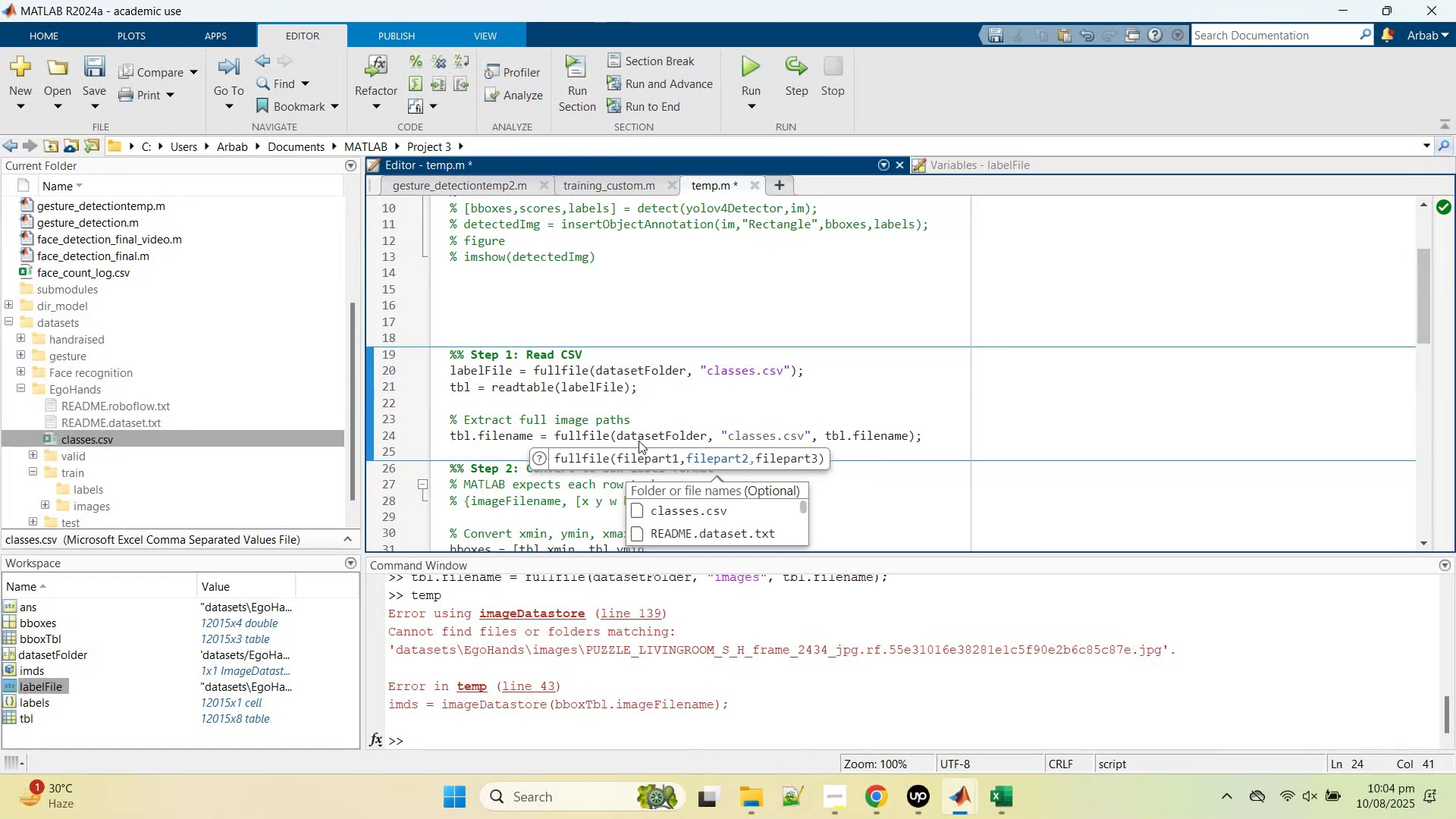 
key(ArrowDown)
 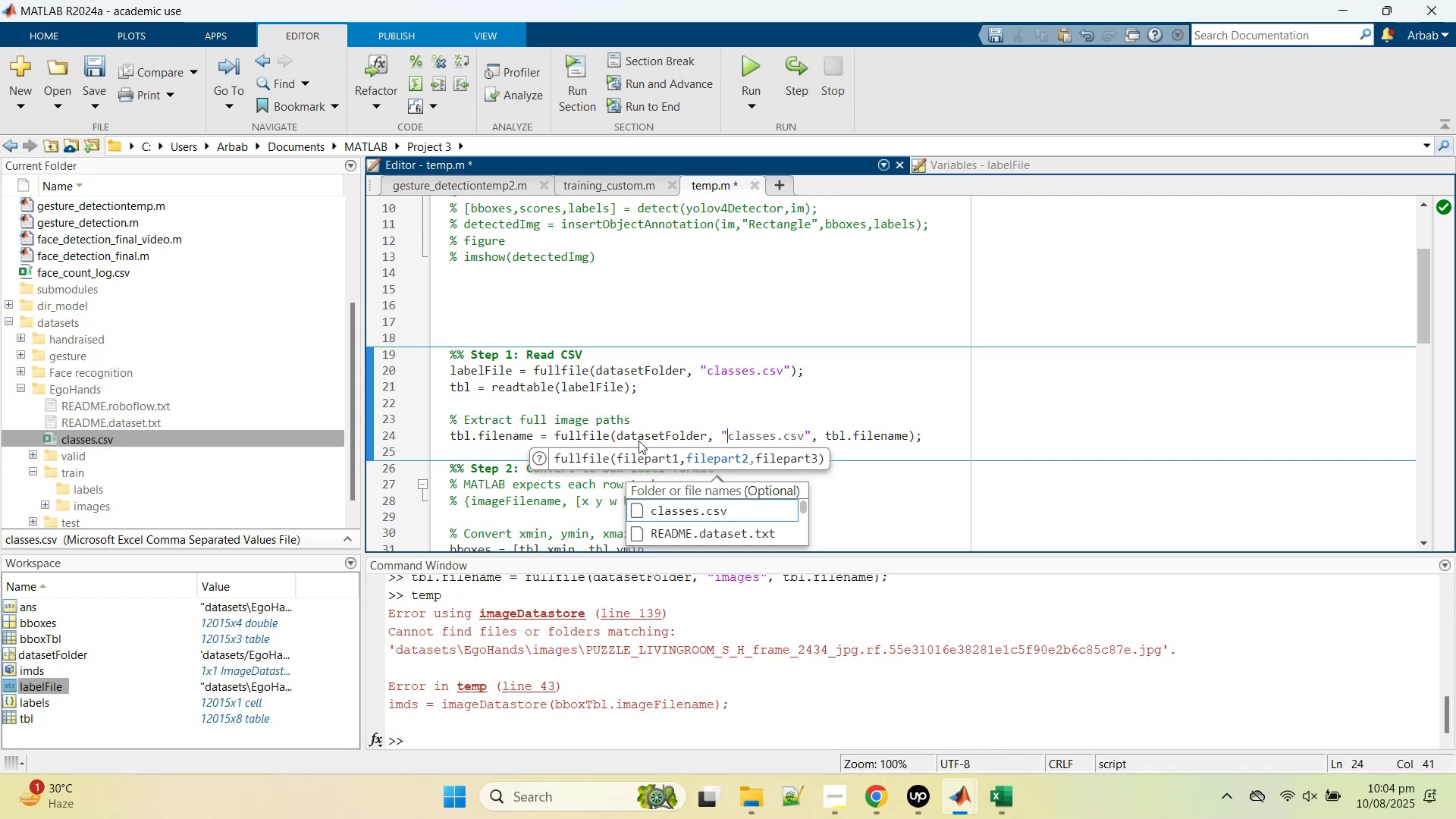 
key(ArrowDown)
 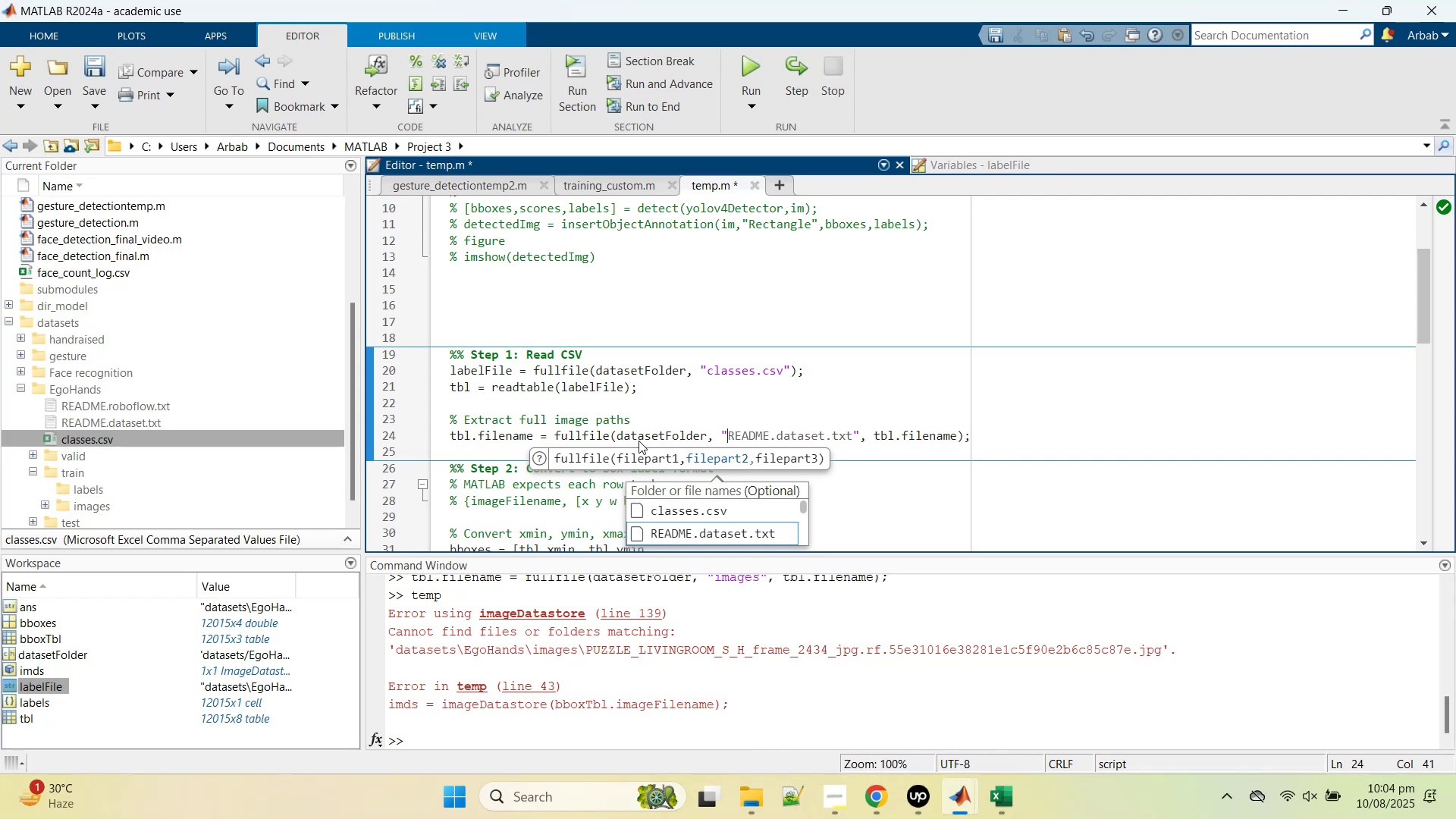 
key(ArrowDown)
 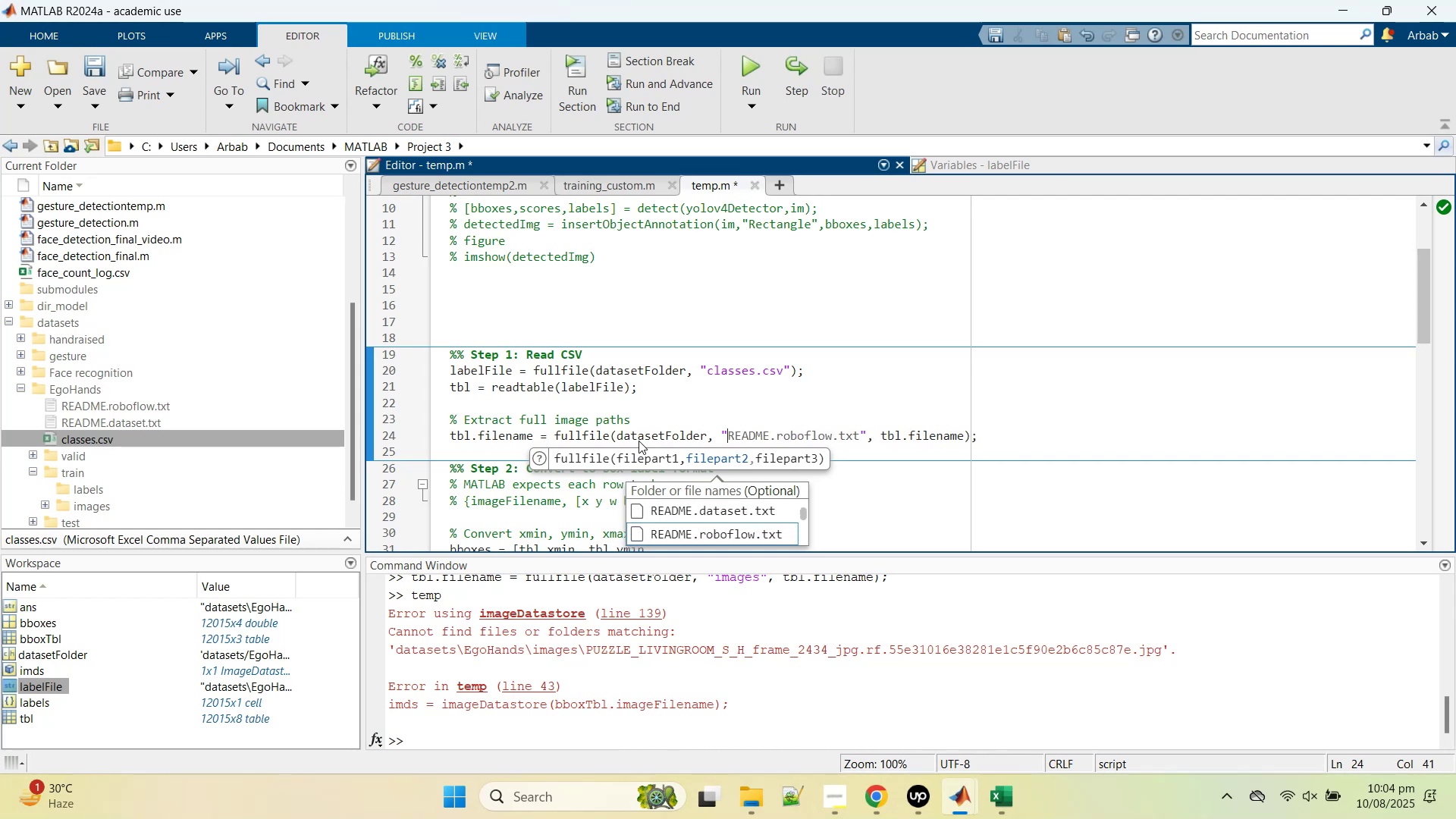 
key(ArrowDown)
 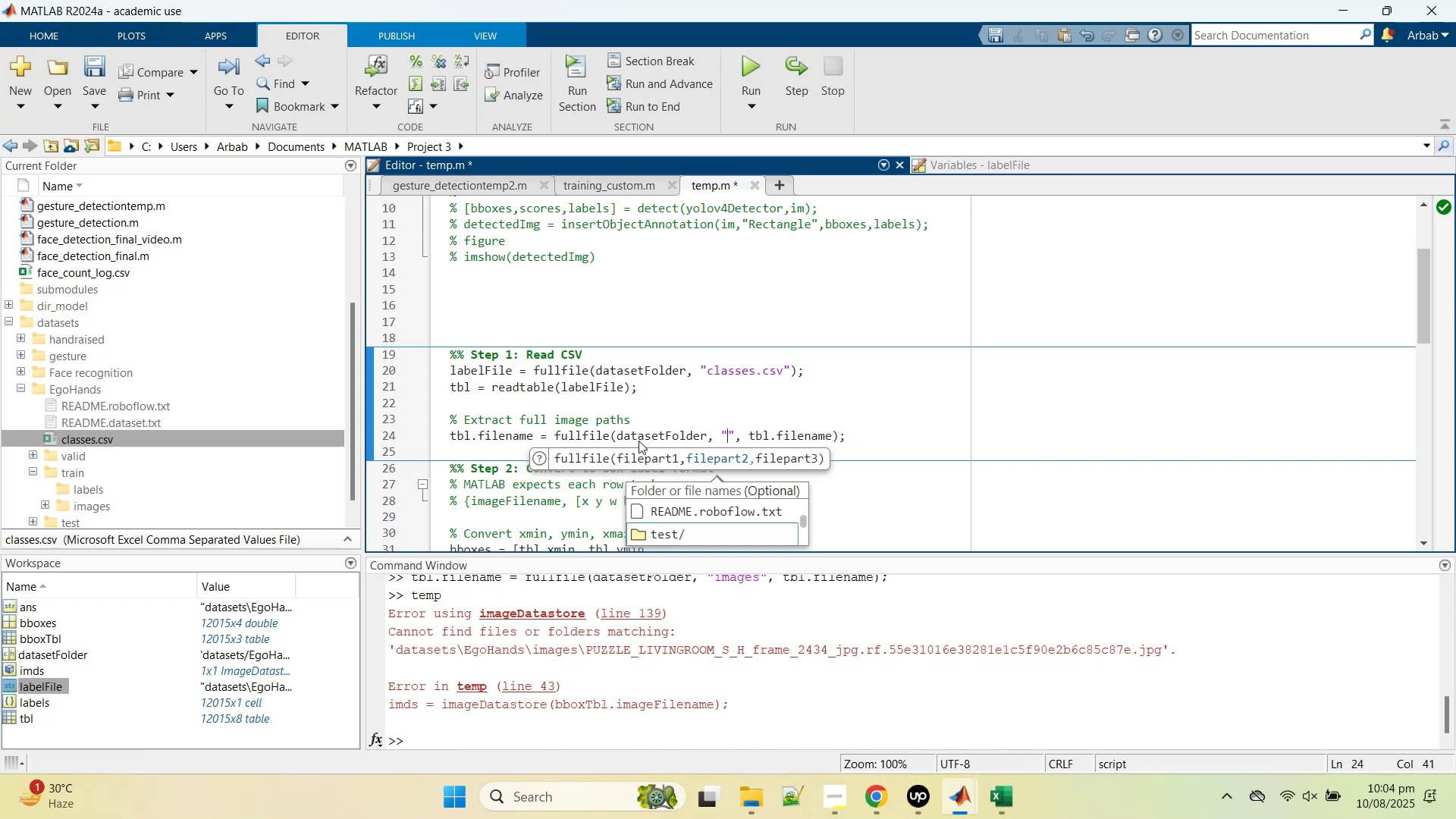 
key(ArrowDown)
 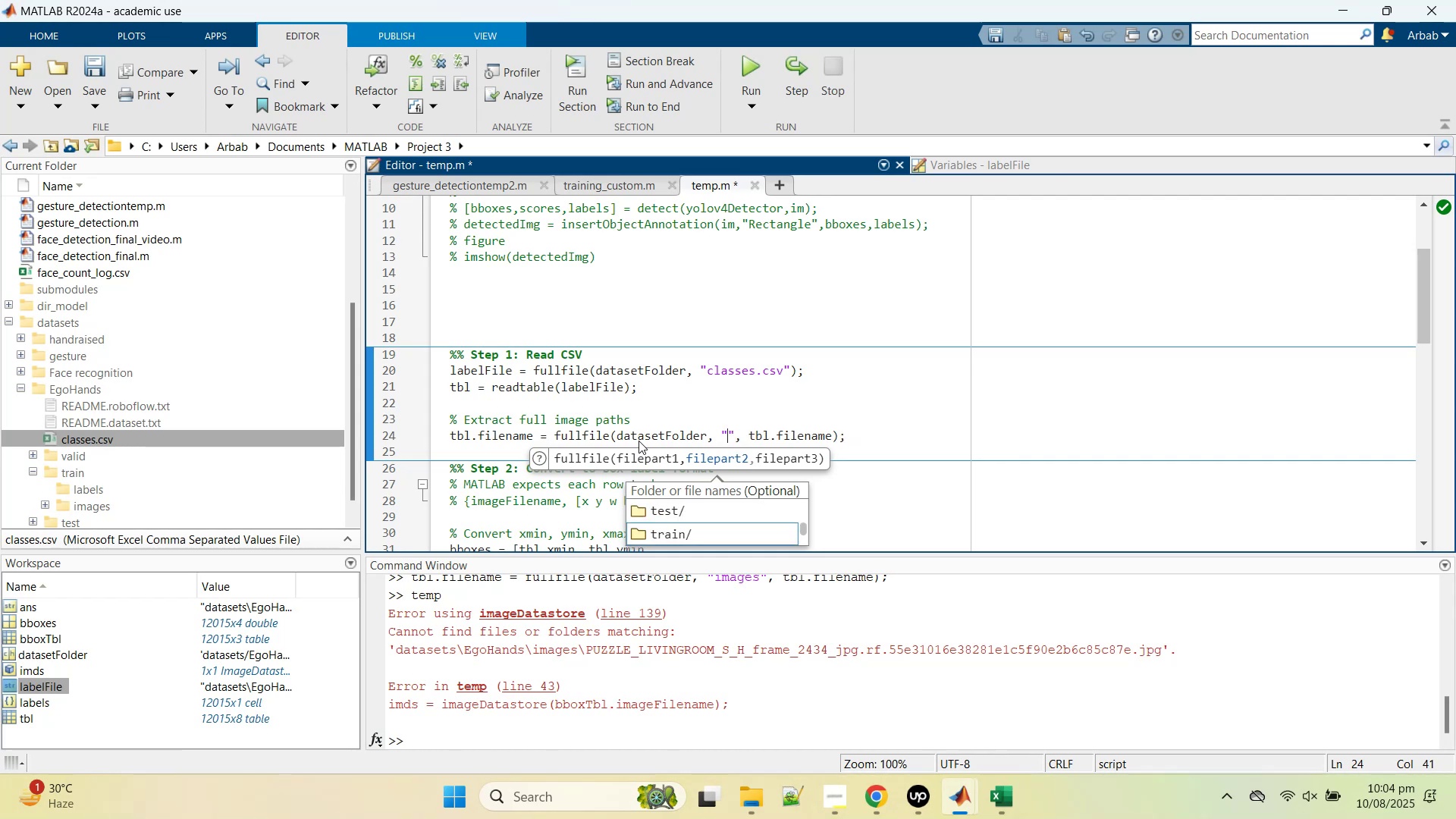 
key(Enter)
 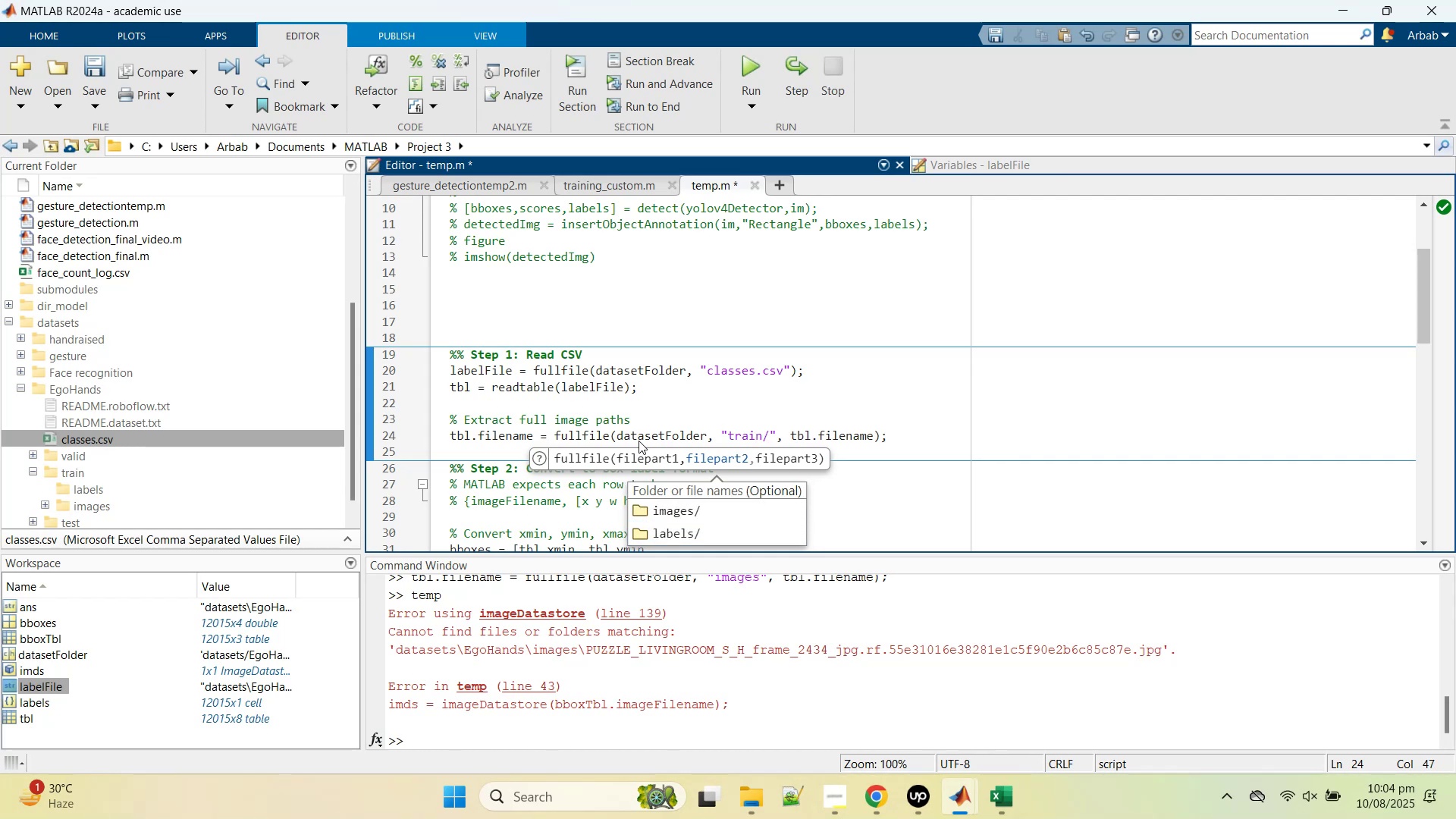 
key(ArrowDown)
 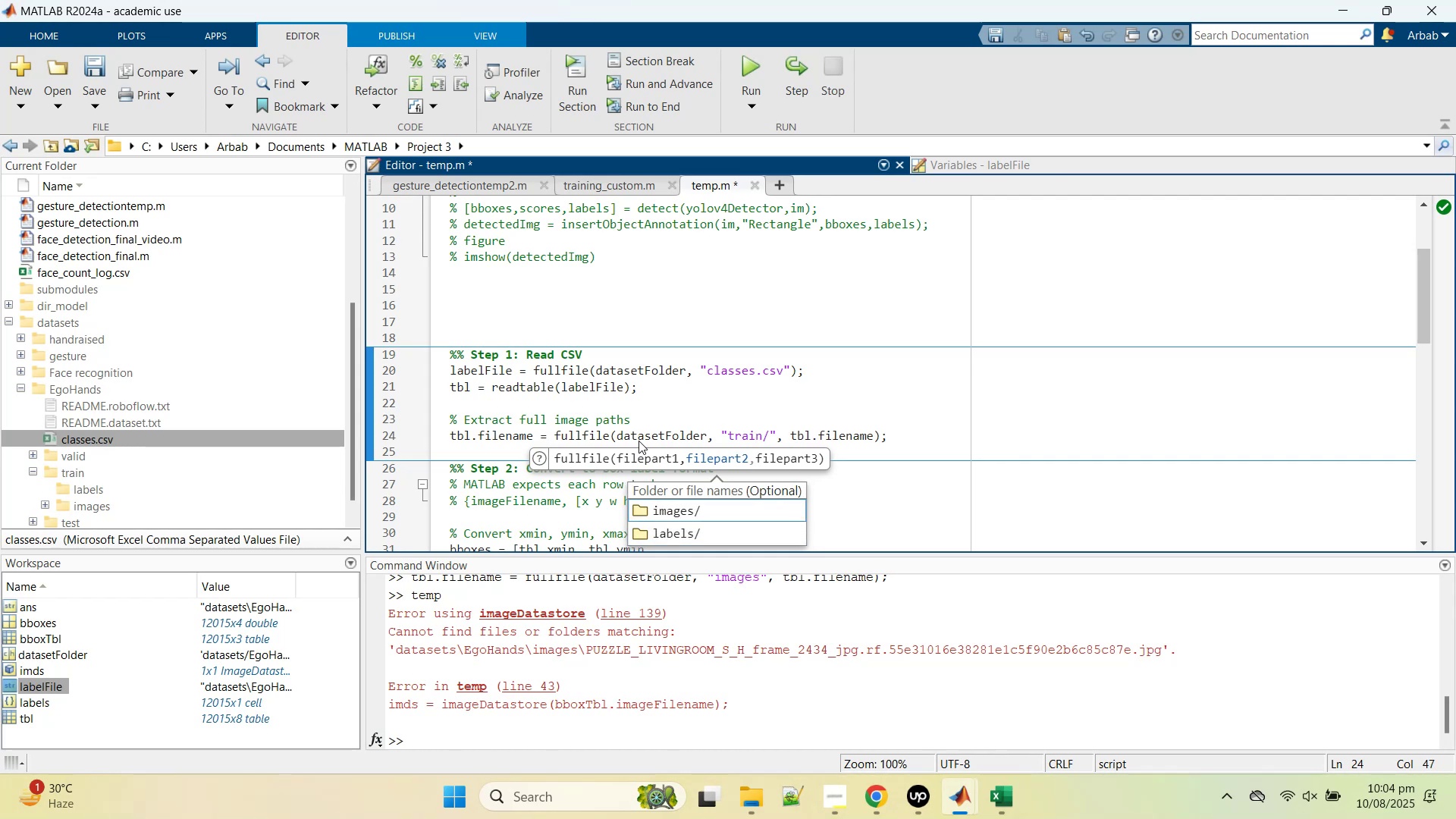 
key(Enter)
 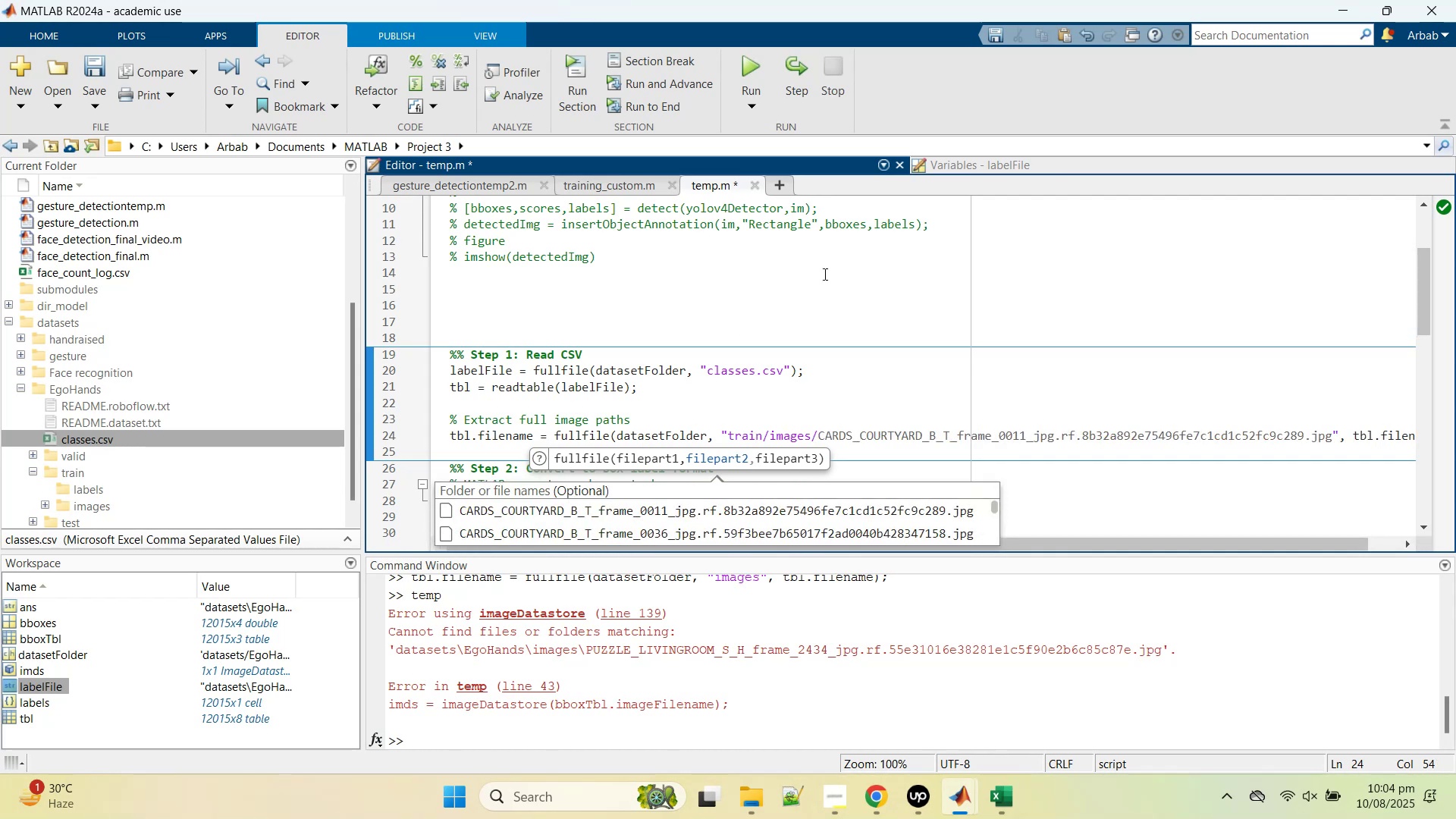 
left_click([1006, 312])
 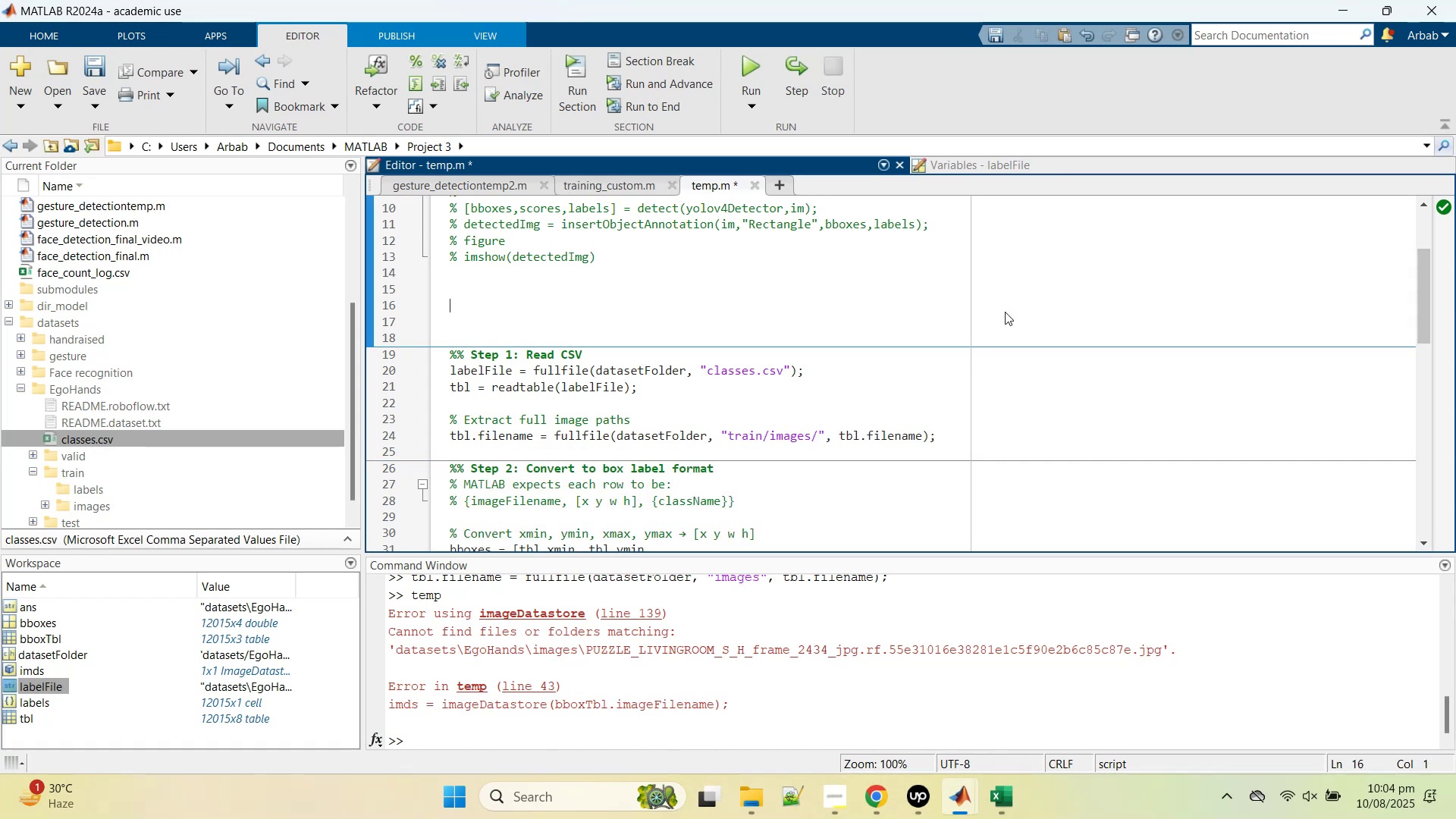 
key(Control+S)
 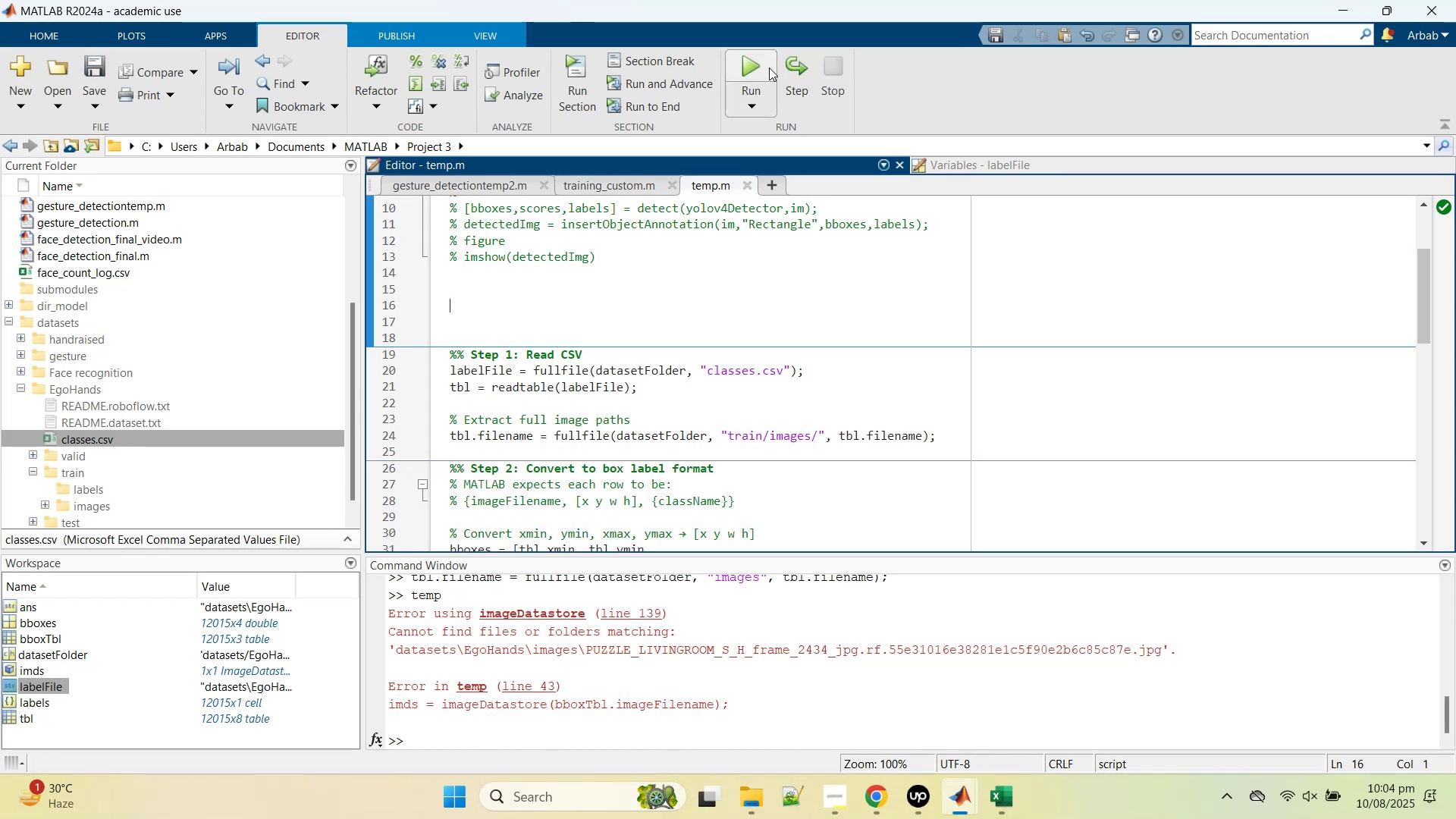 
left_click([761, 64])
 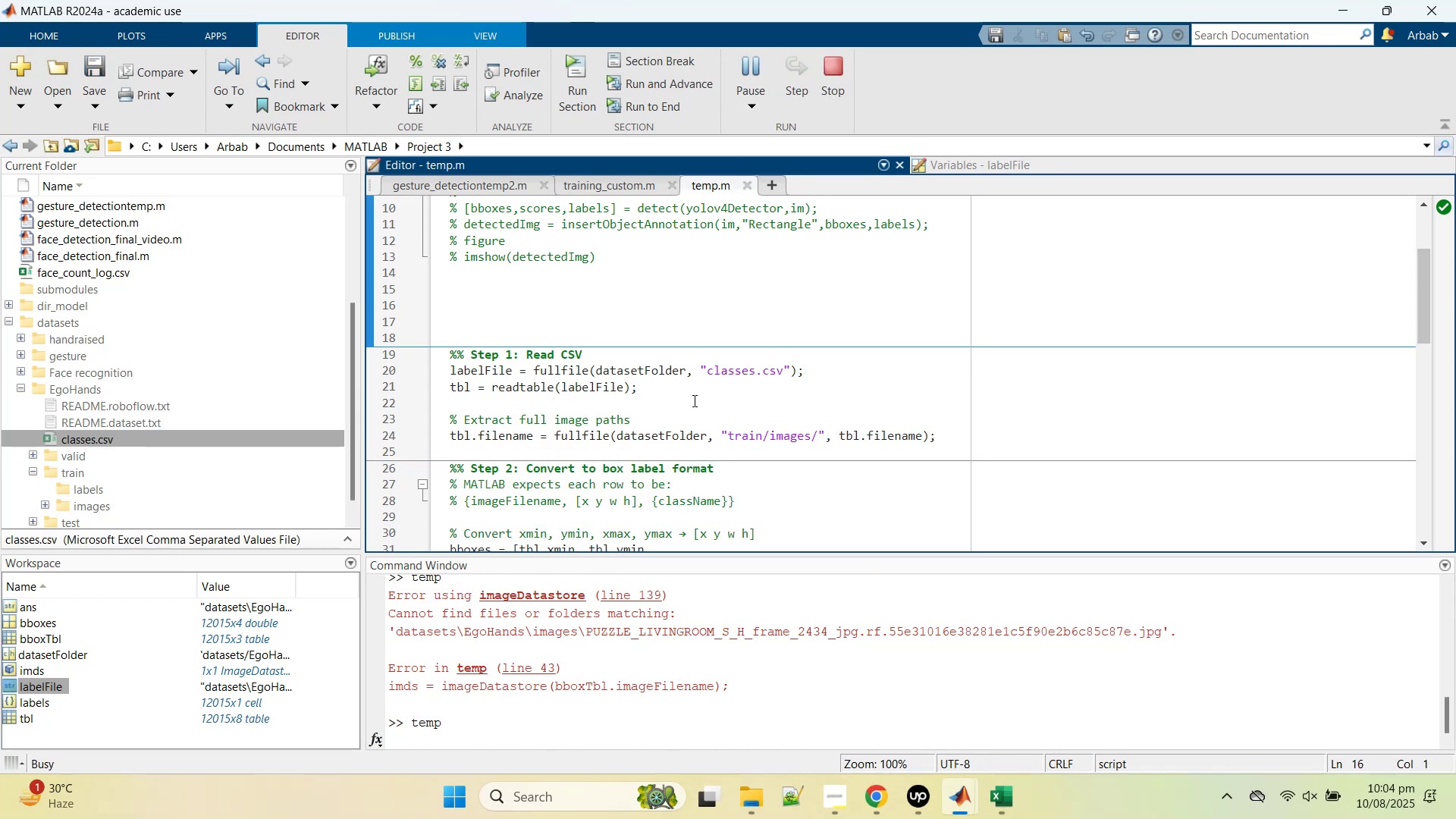 
scroll: coordinate [699, 388], scroll_direction: down, amount: 5.0
 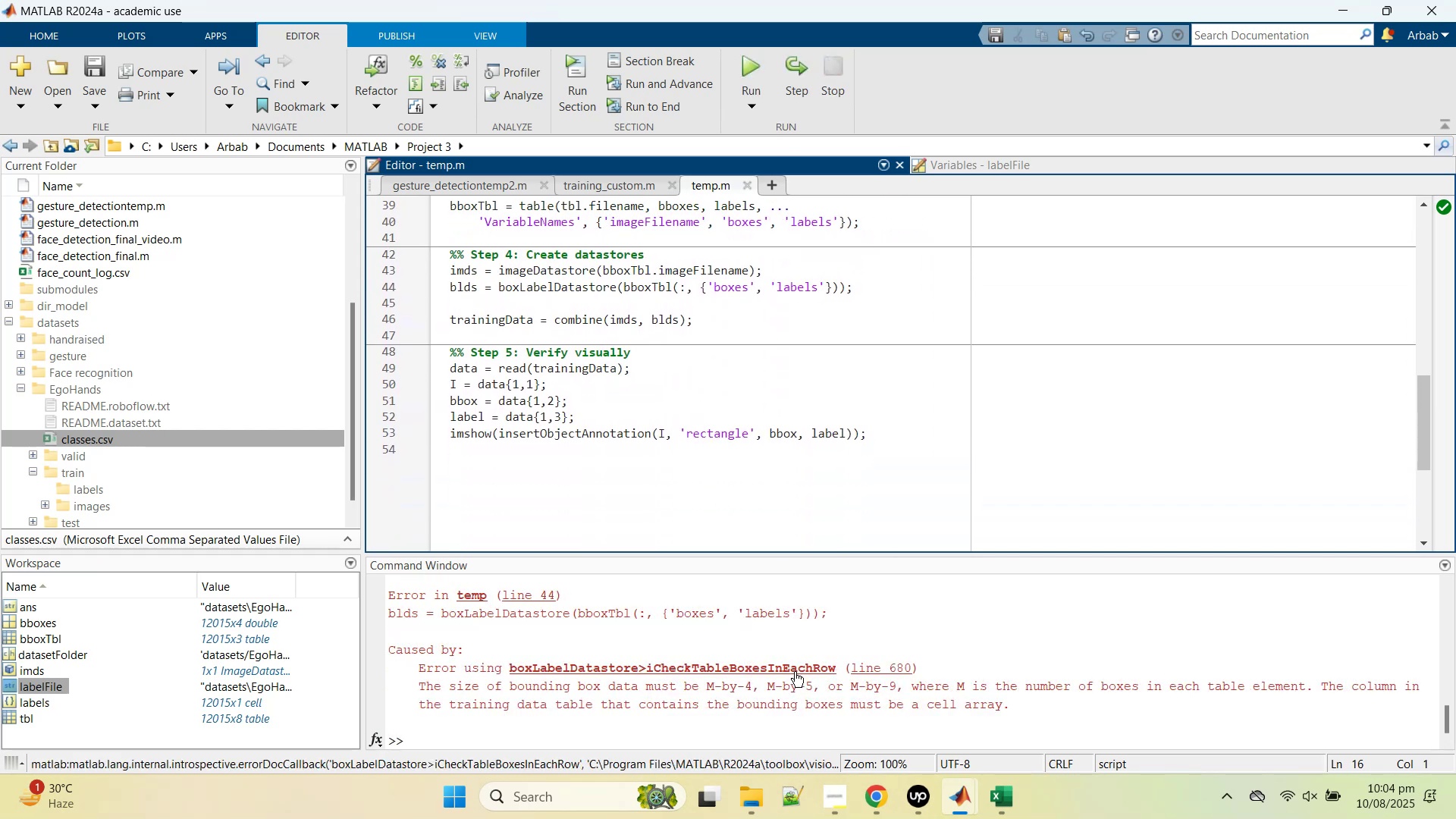 
wait(5.51)
 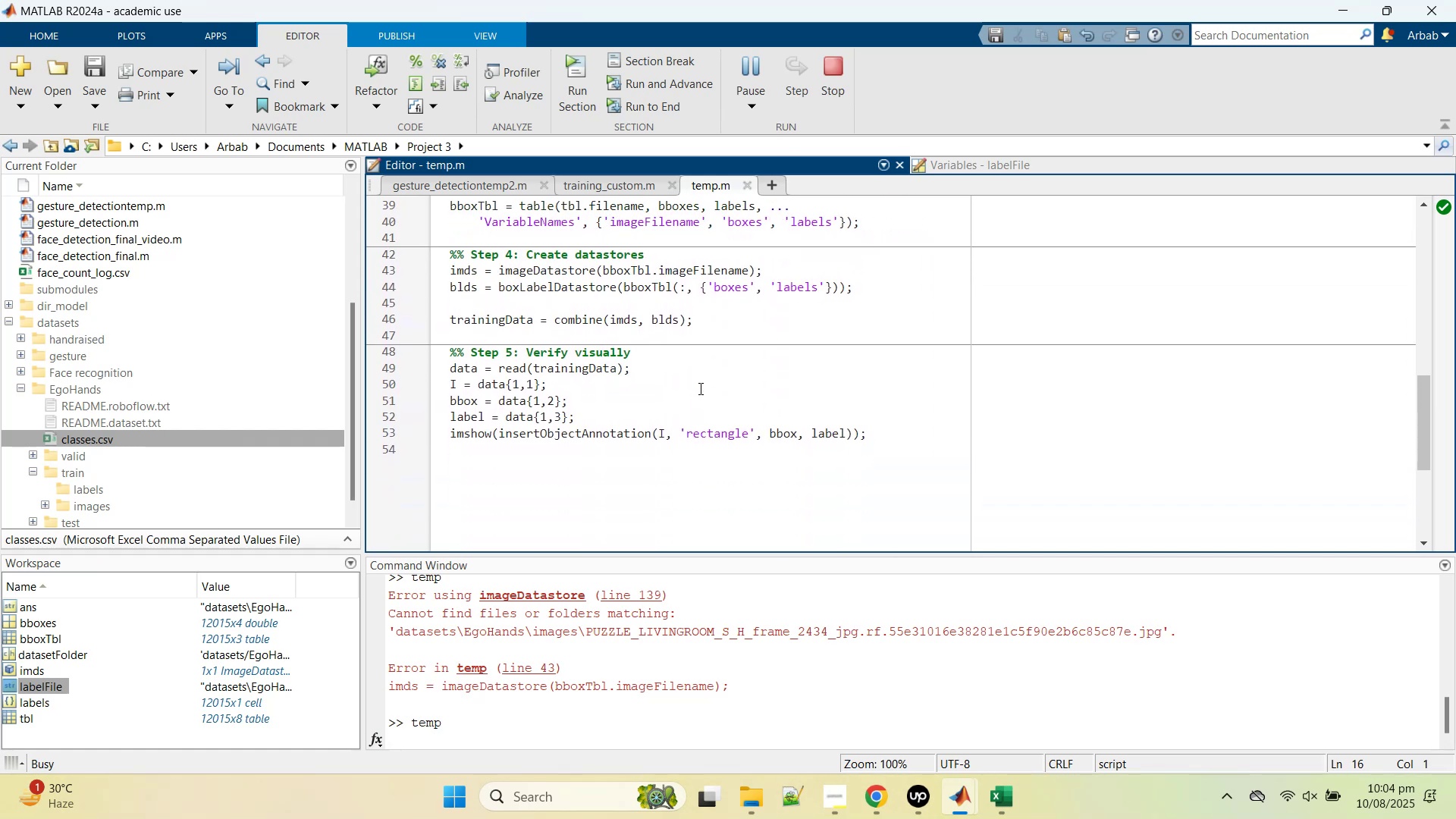 
scroll: coordinate [1009, 702], scroll_direction: up, amount: 1.0
 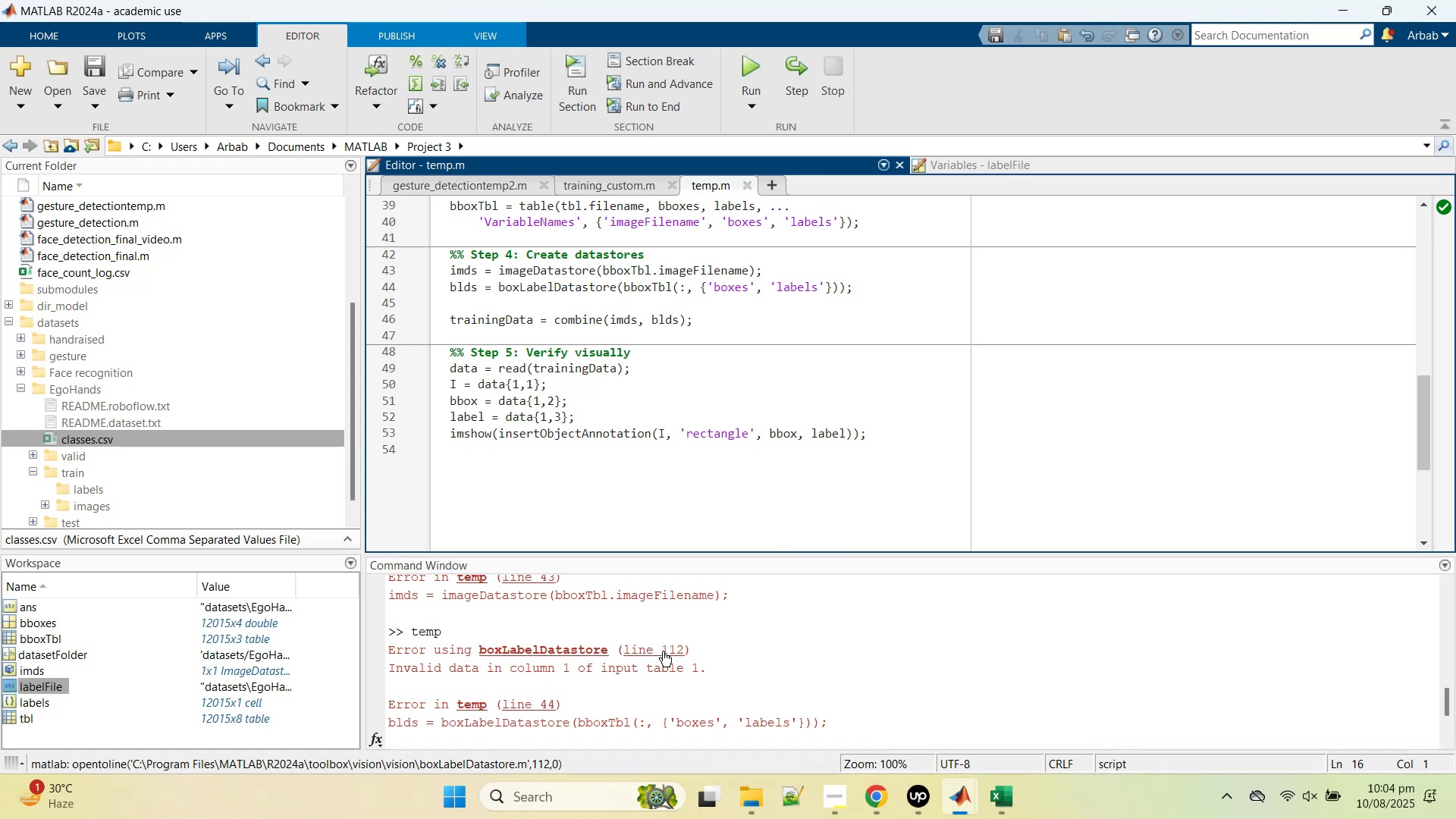 
left_click([663, 651])
 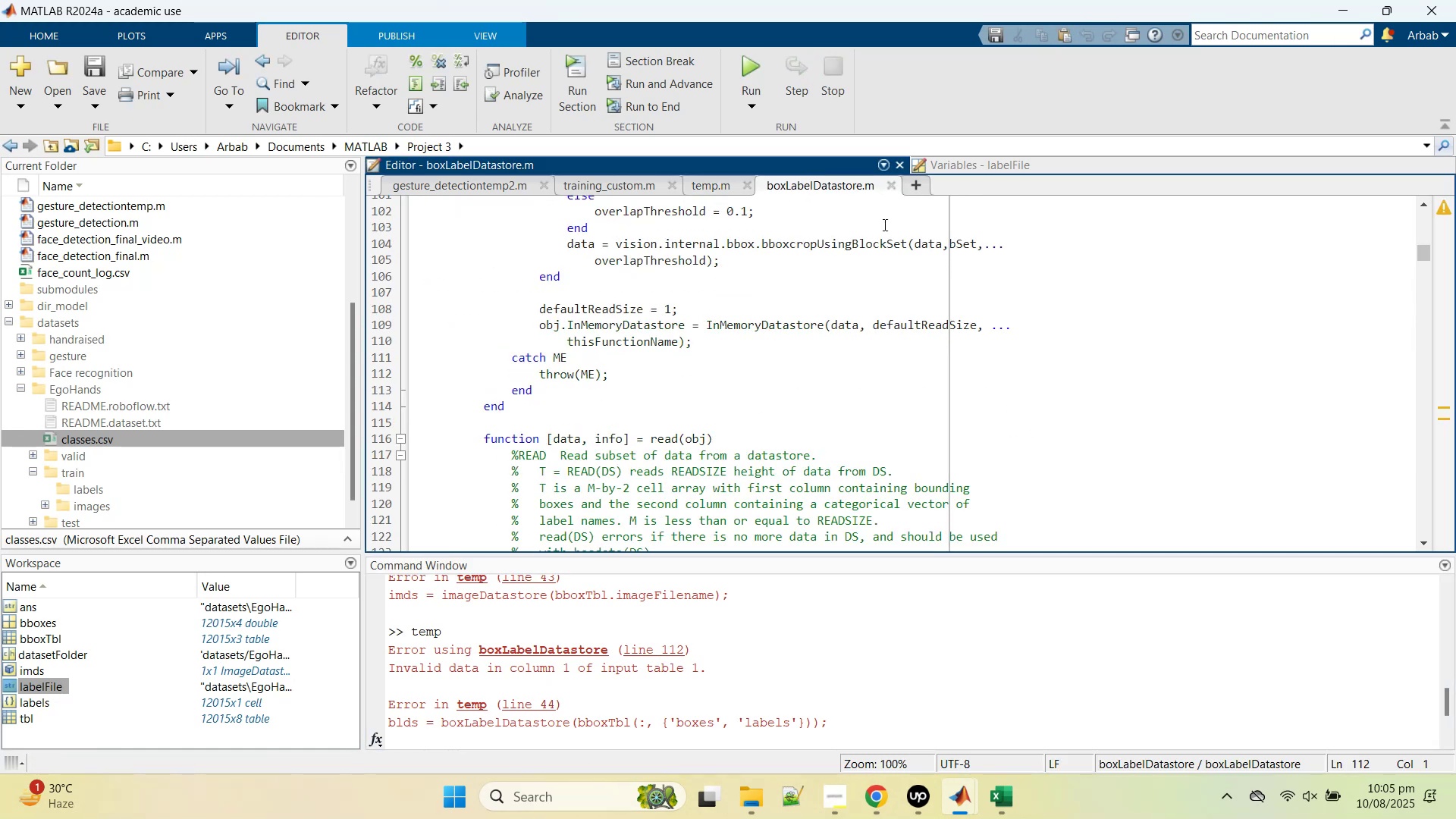 
left_click([887, 190])
 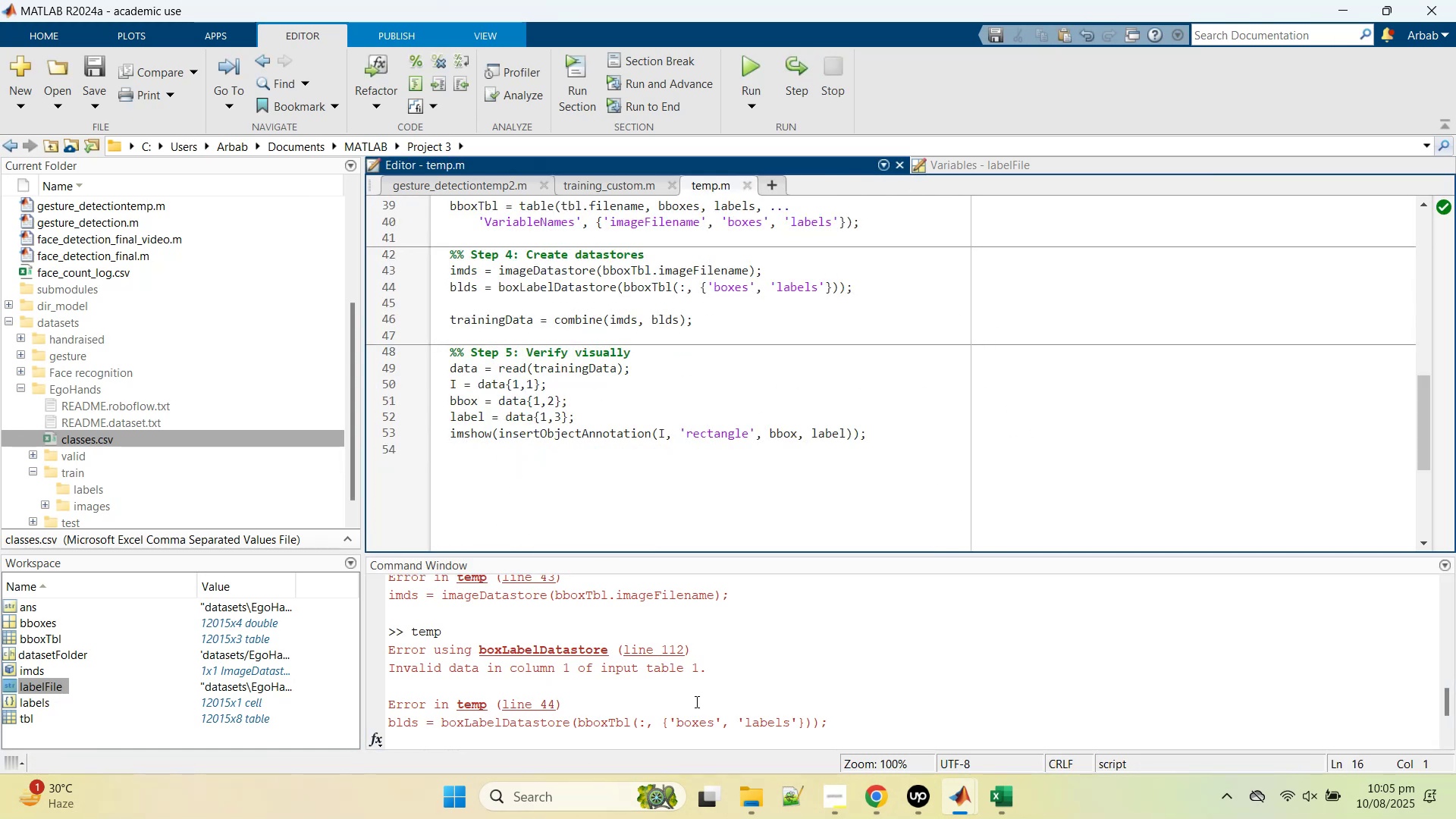 
scroll: coordinate [718, 631], scroll_direction: down, amount: 3.0
 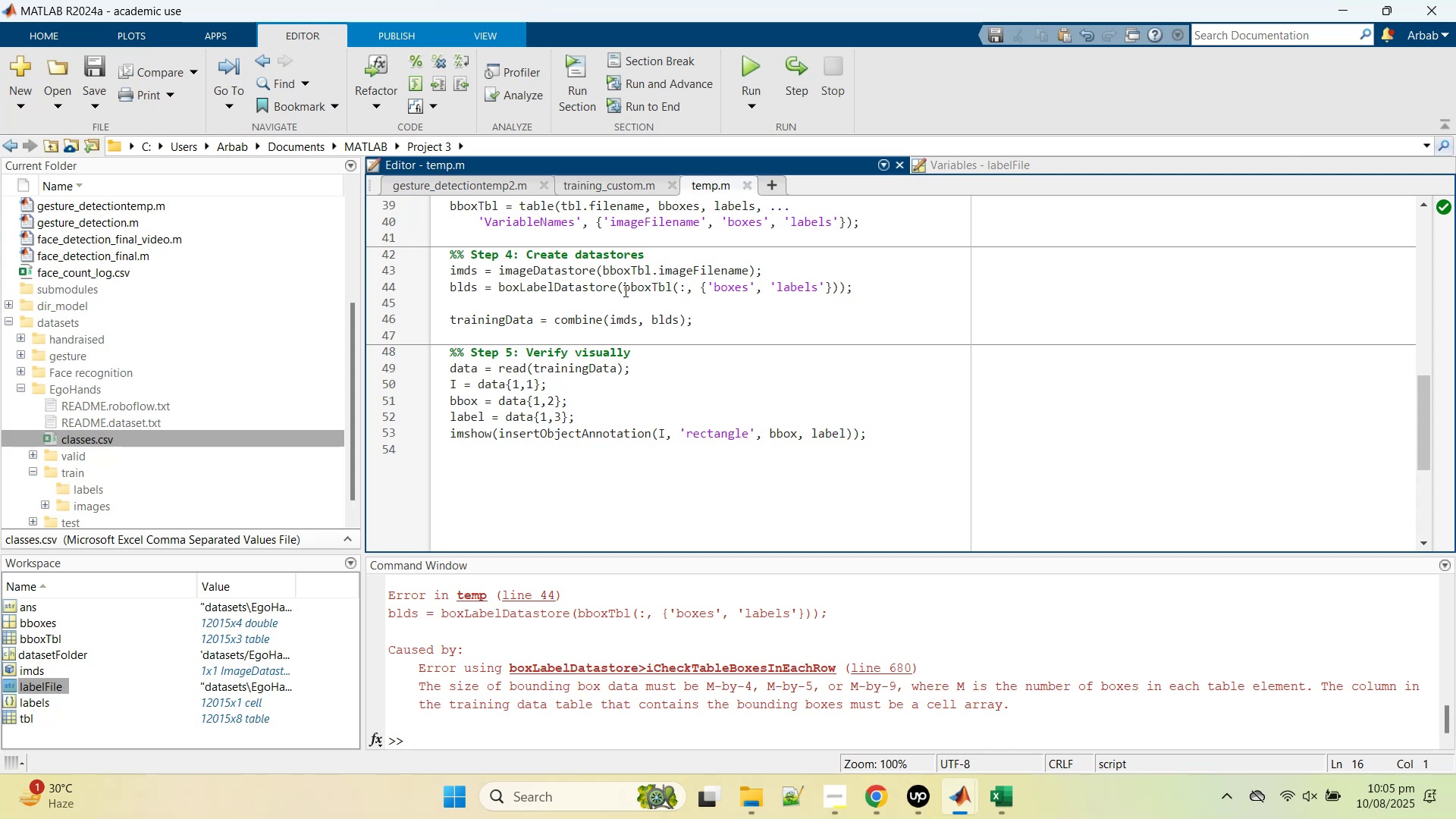 
wait(5.08)
 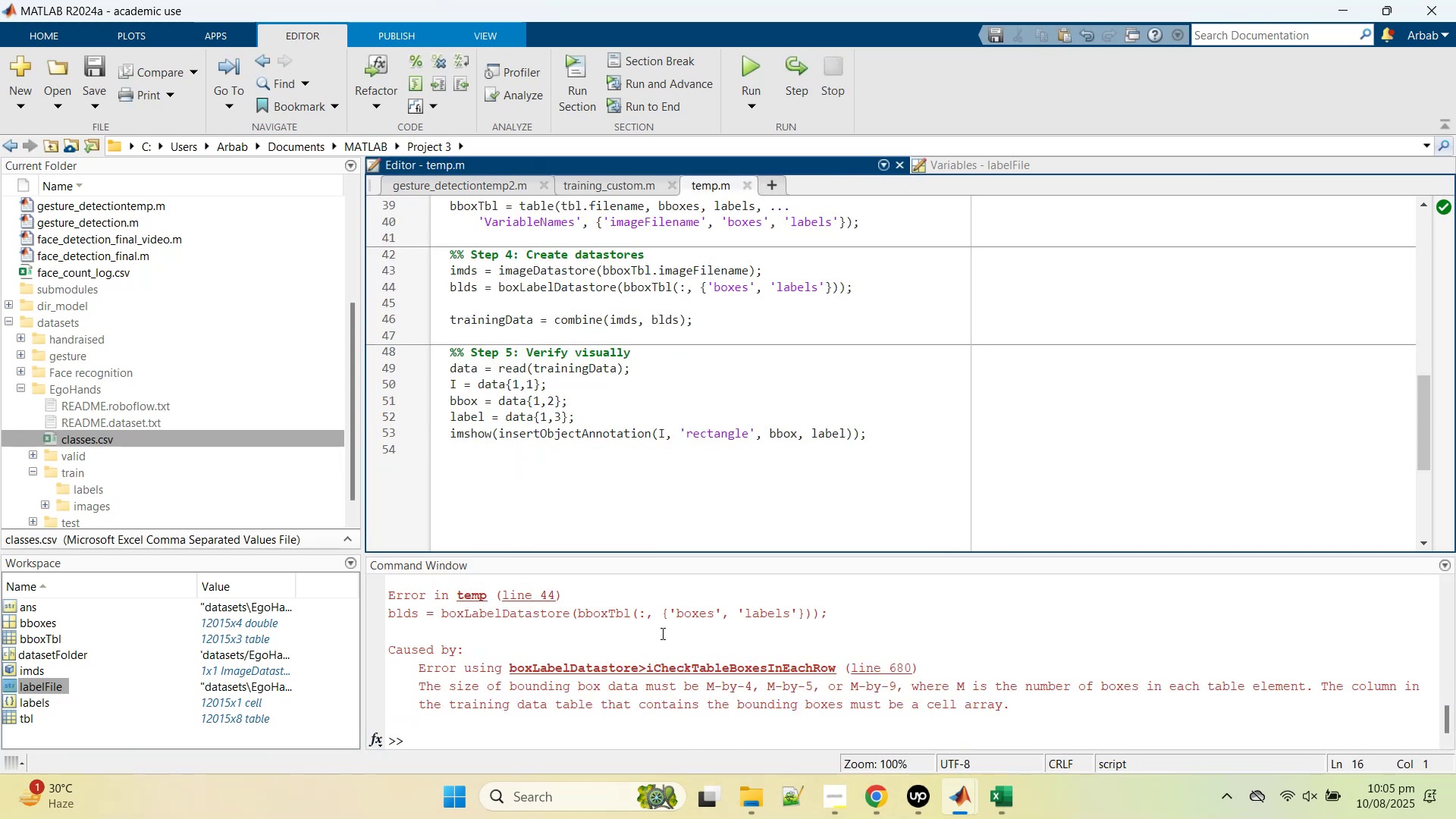 
scroll: coordinate [627, 618], scroll_direction: up, amount: 1.0
 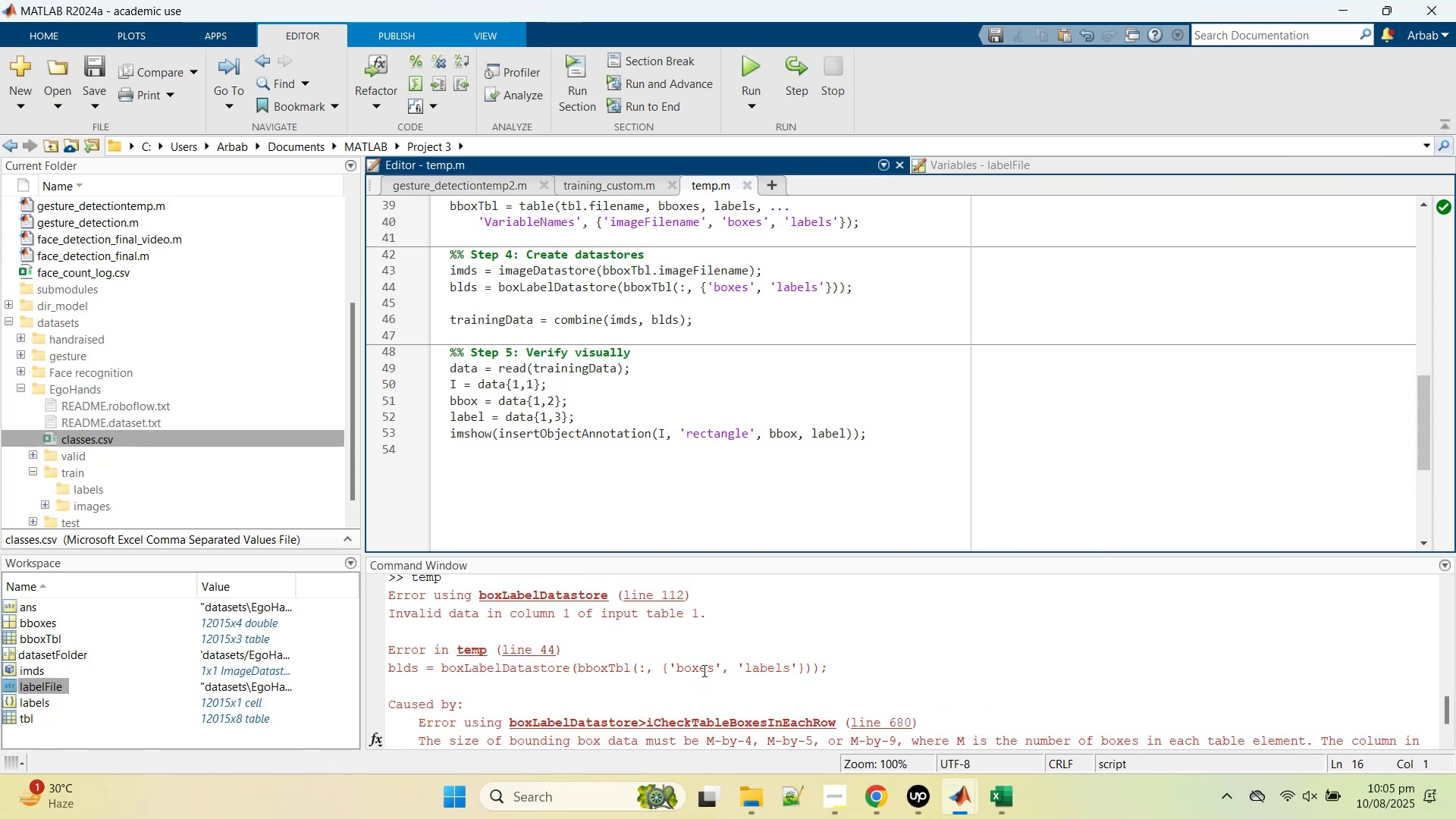 
wait(7.11)
 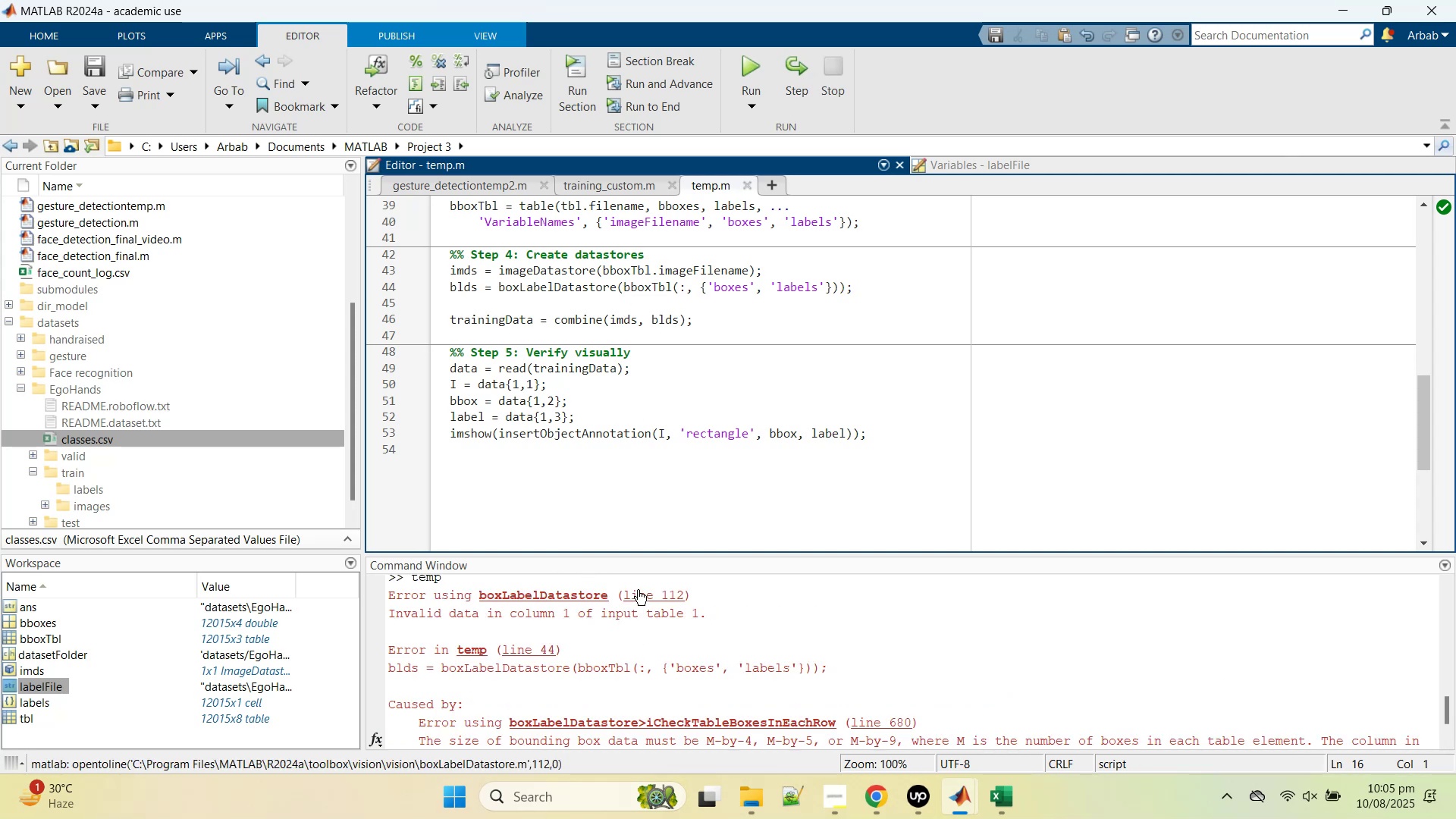 
left_click([1342, 0])
 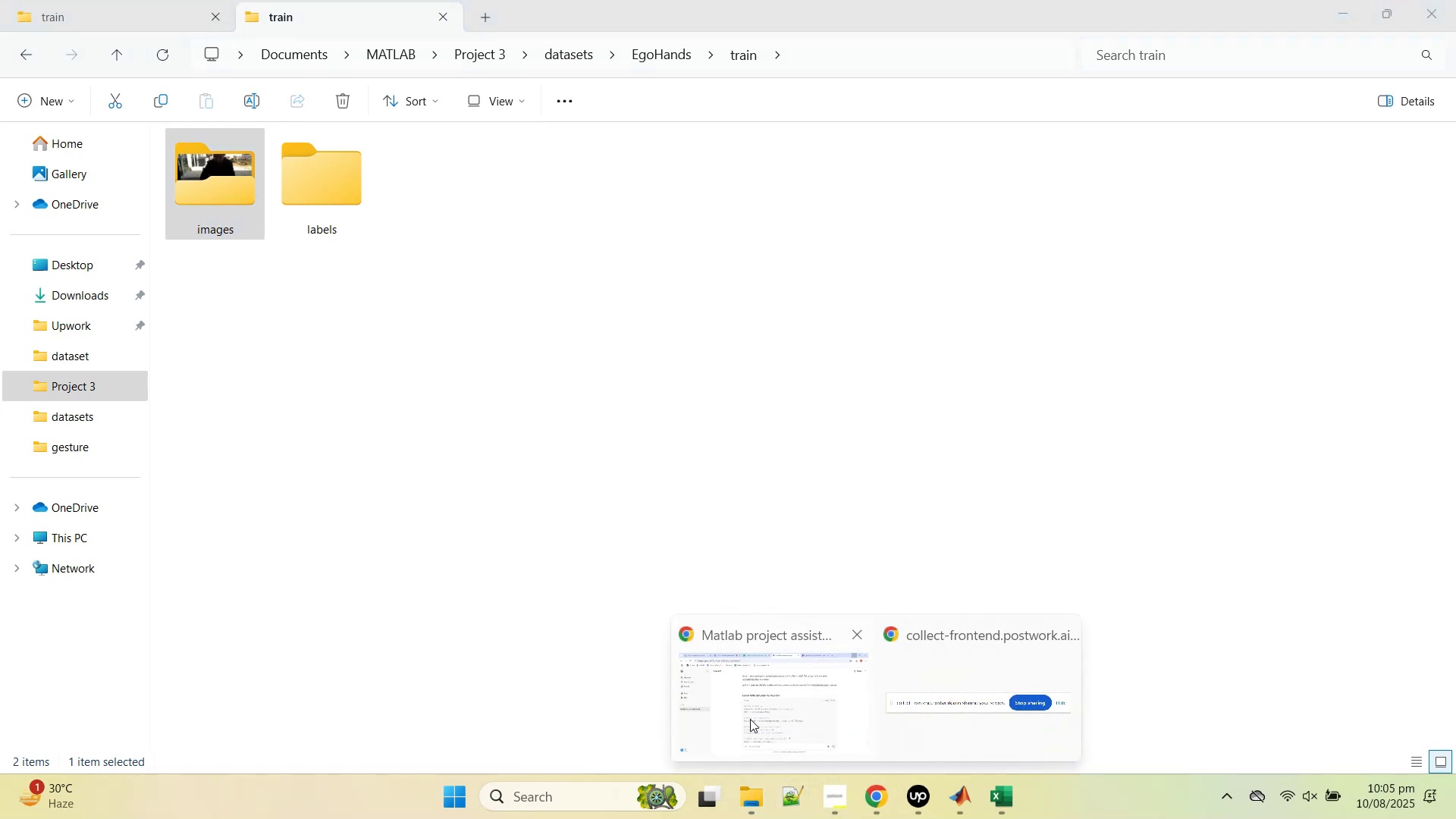 
left_click([750, 719])
 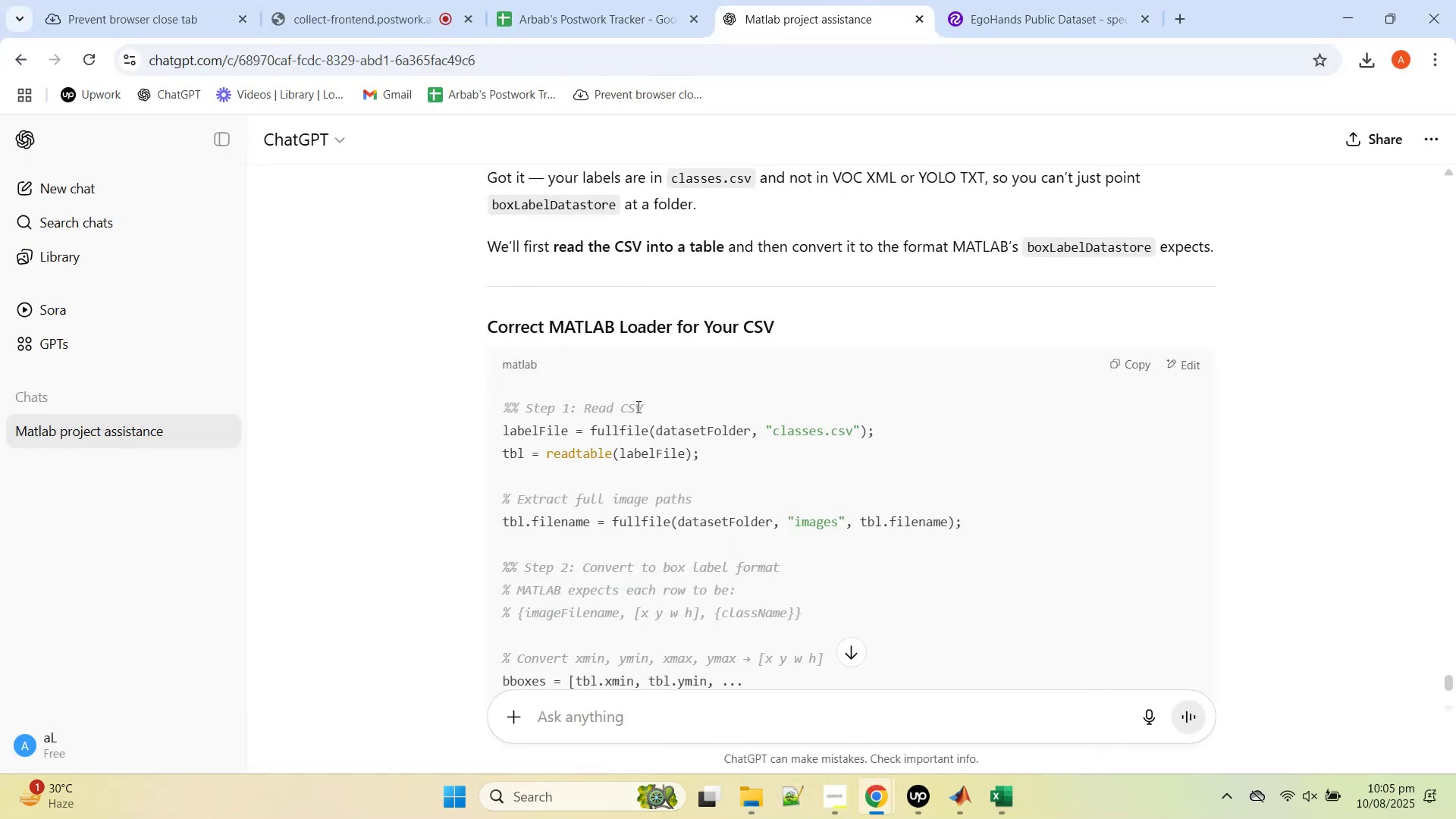 
scroll: coordinate [631, 442], scroll_direction: down, amount: 4.0
 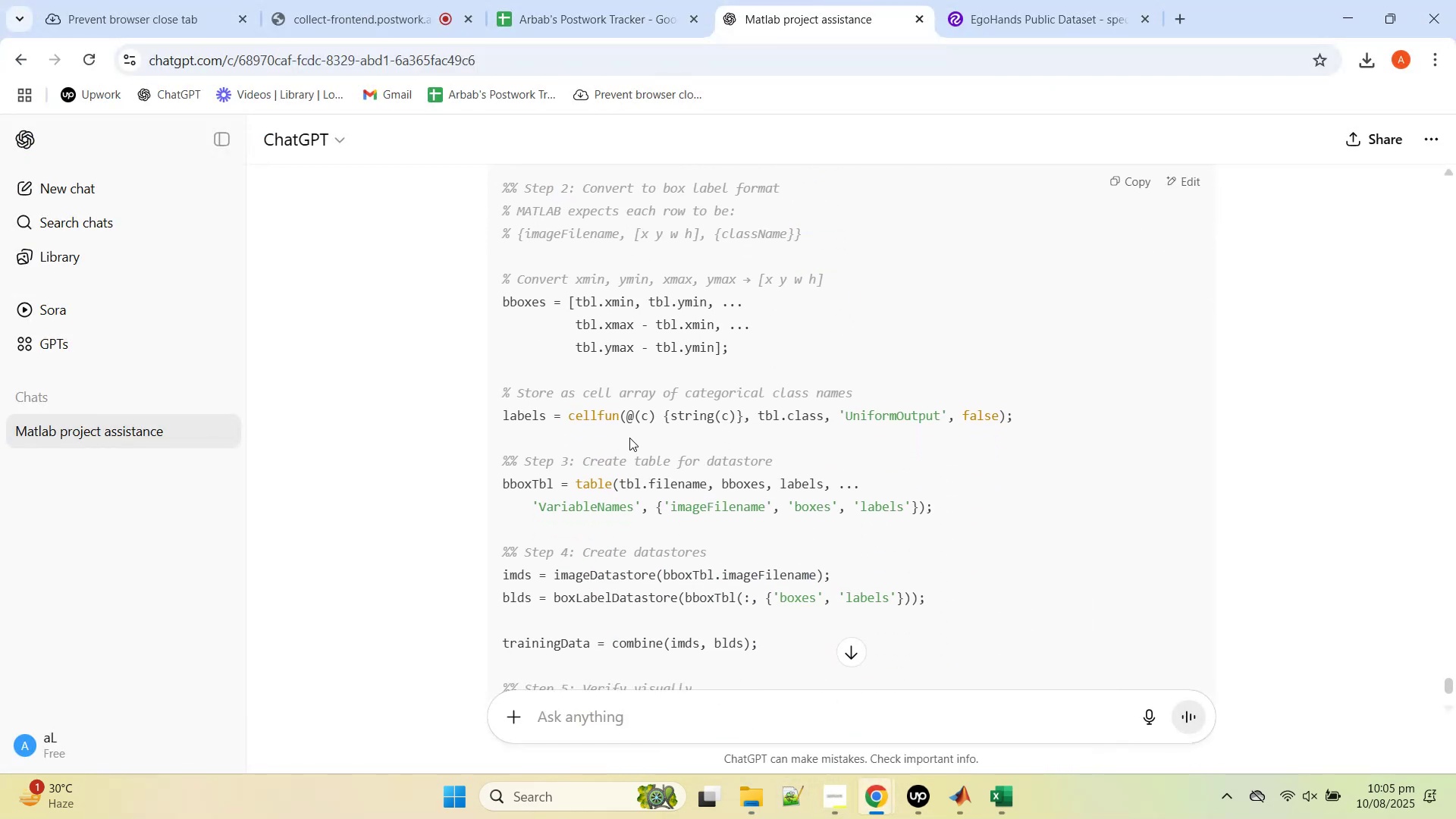 
scroll: coordinate [629, 436], scroll_direction: up, amount: 8.0
 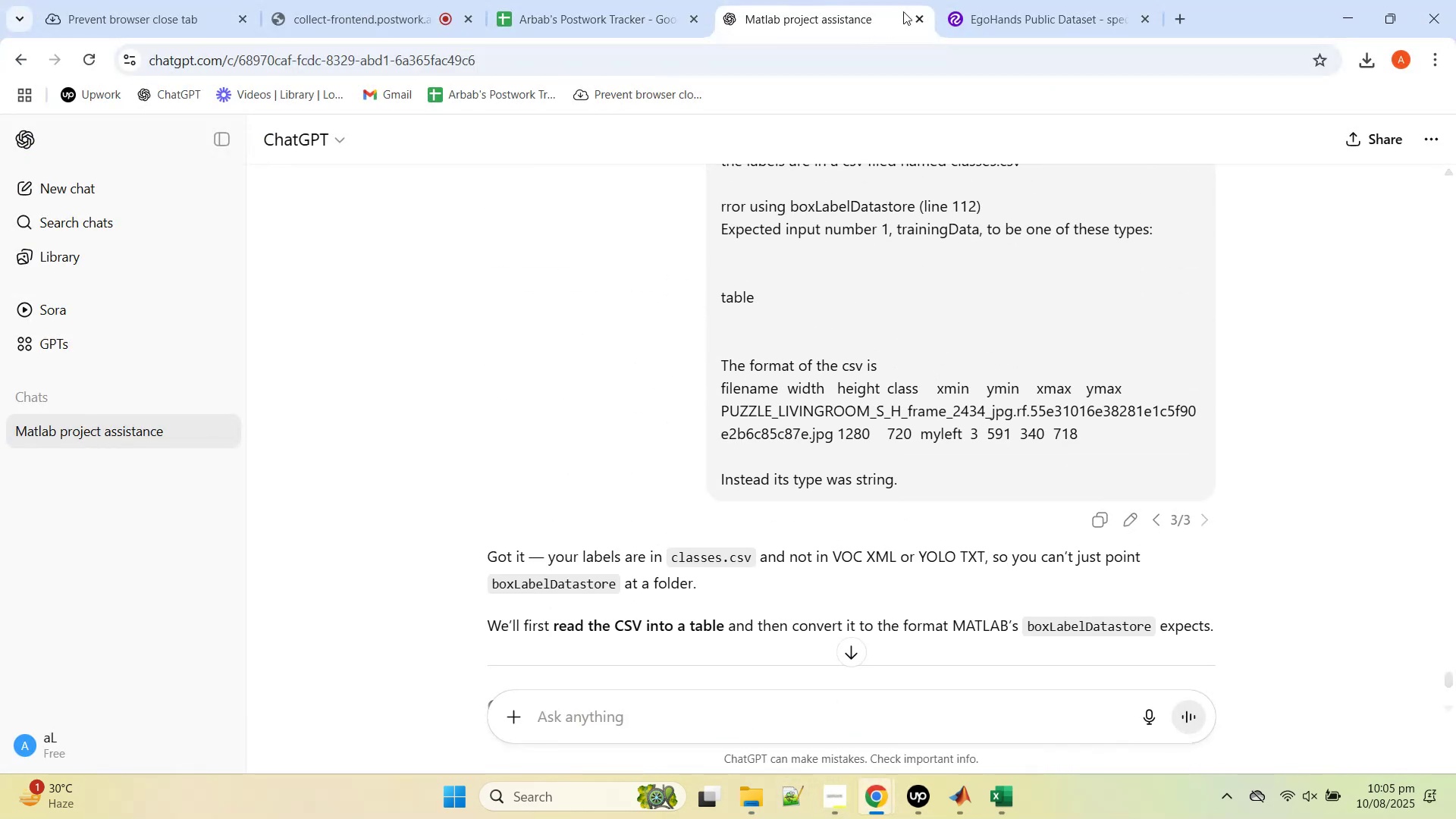 
left_click([1013, 0])
 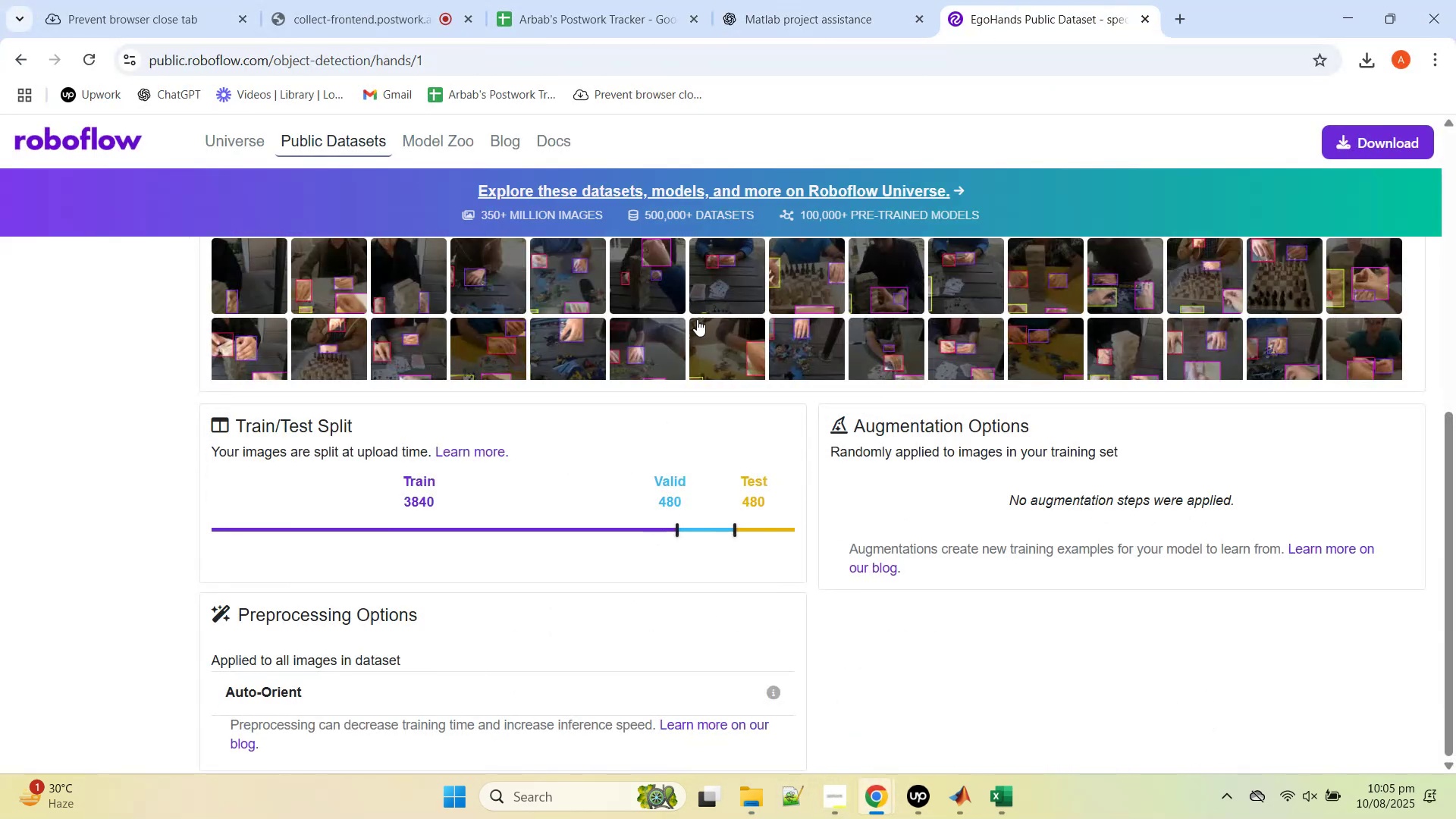 
scroll: coordinate [681, 471], scroll_direction: up, amount: 10.0
 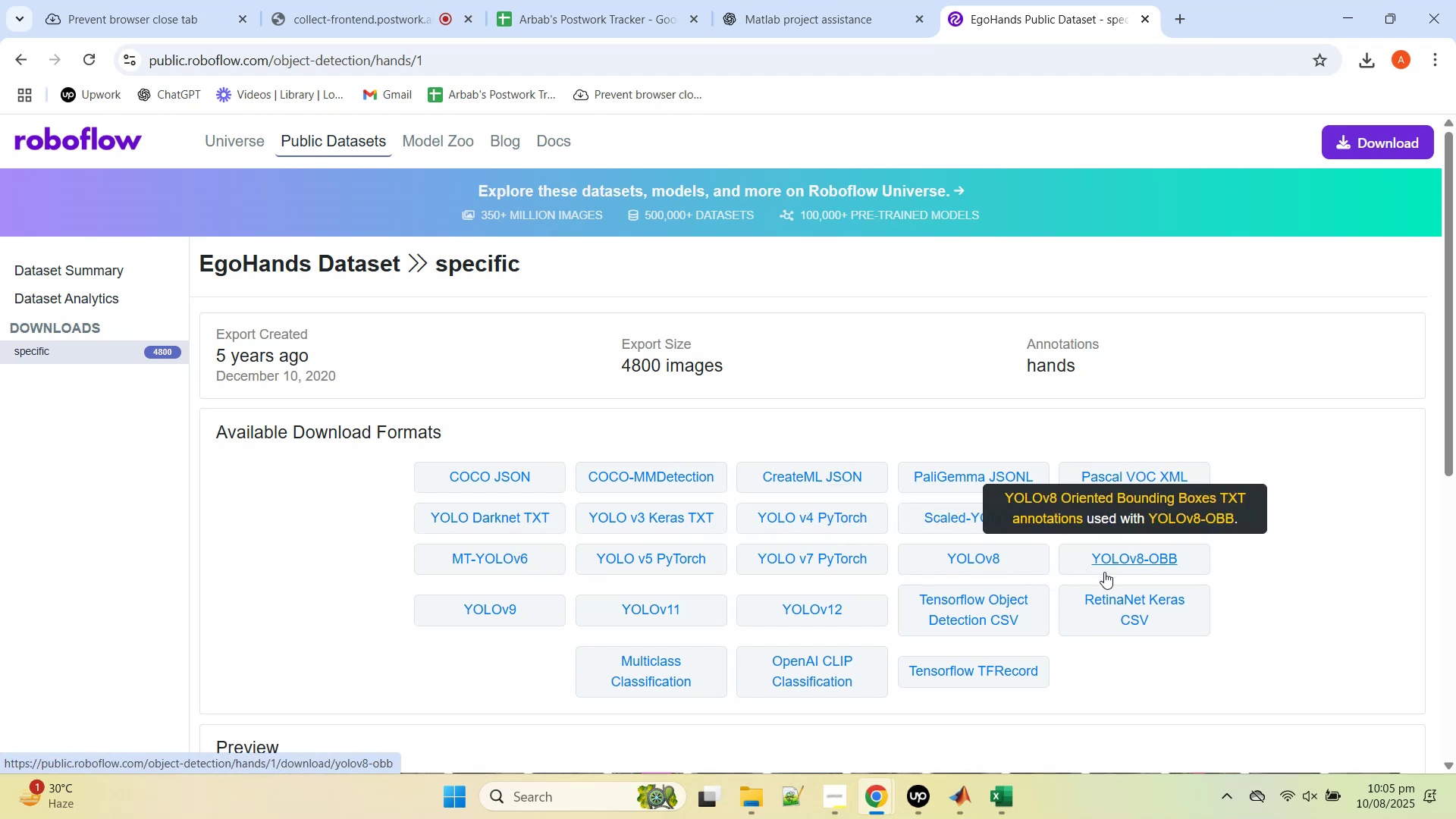 
wait(31.58)
 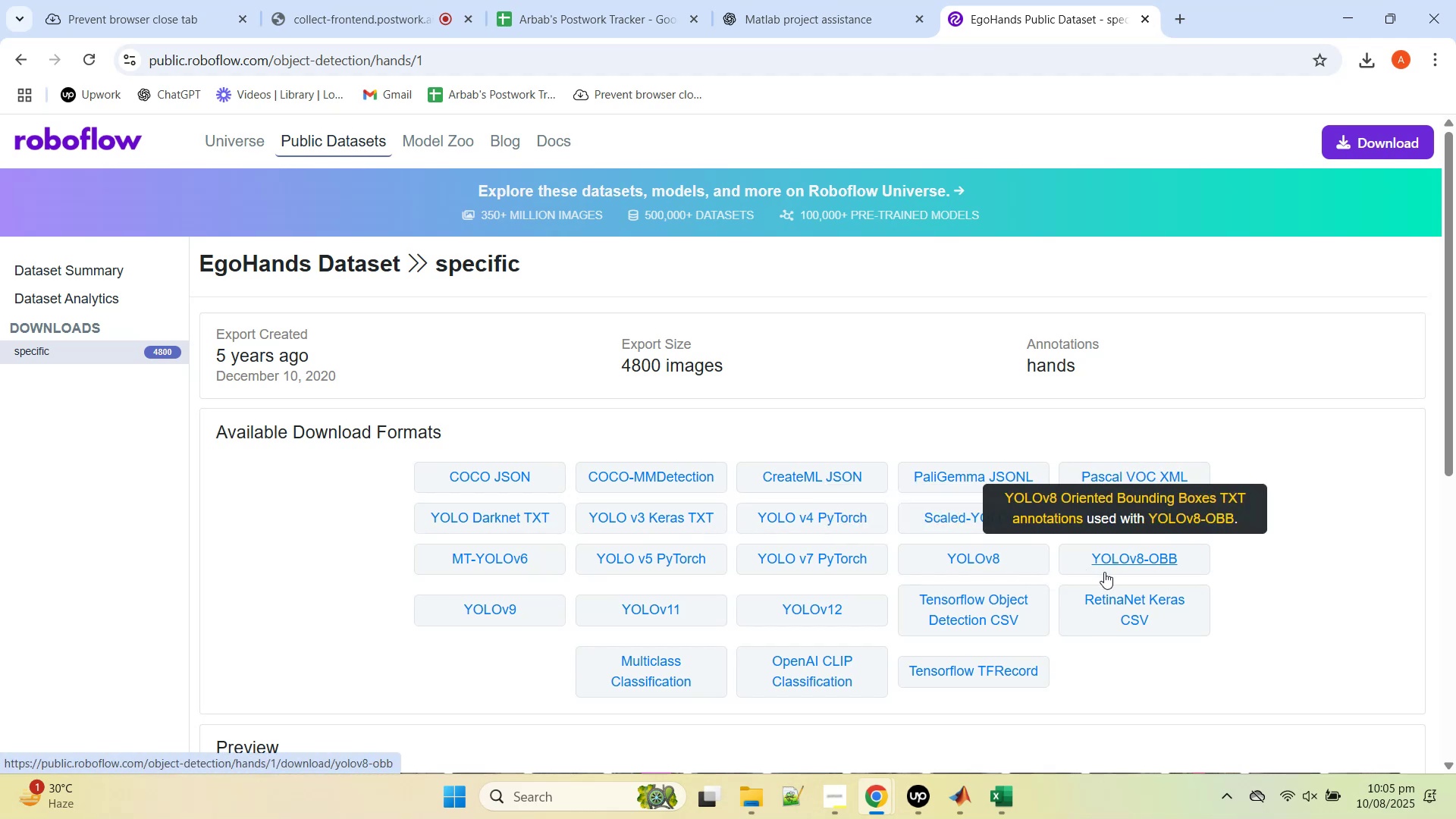 
mouse_move([511, 468])
 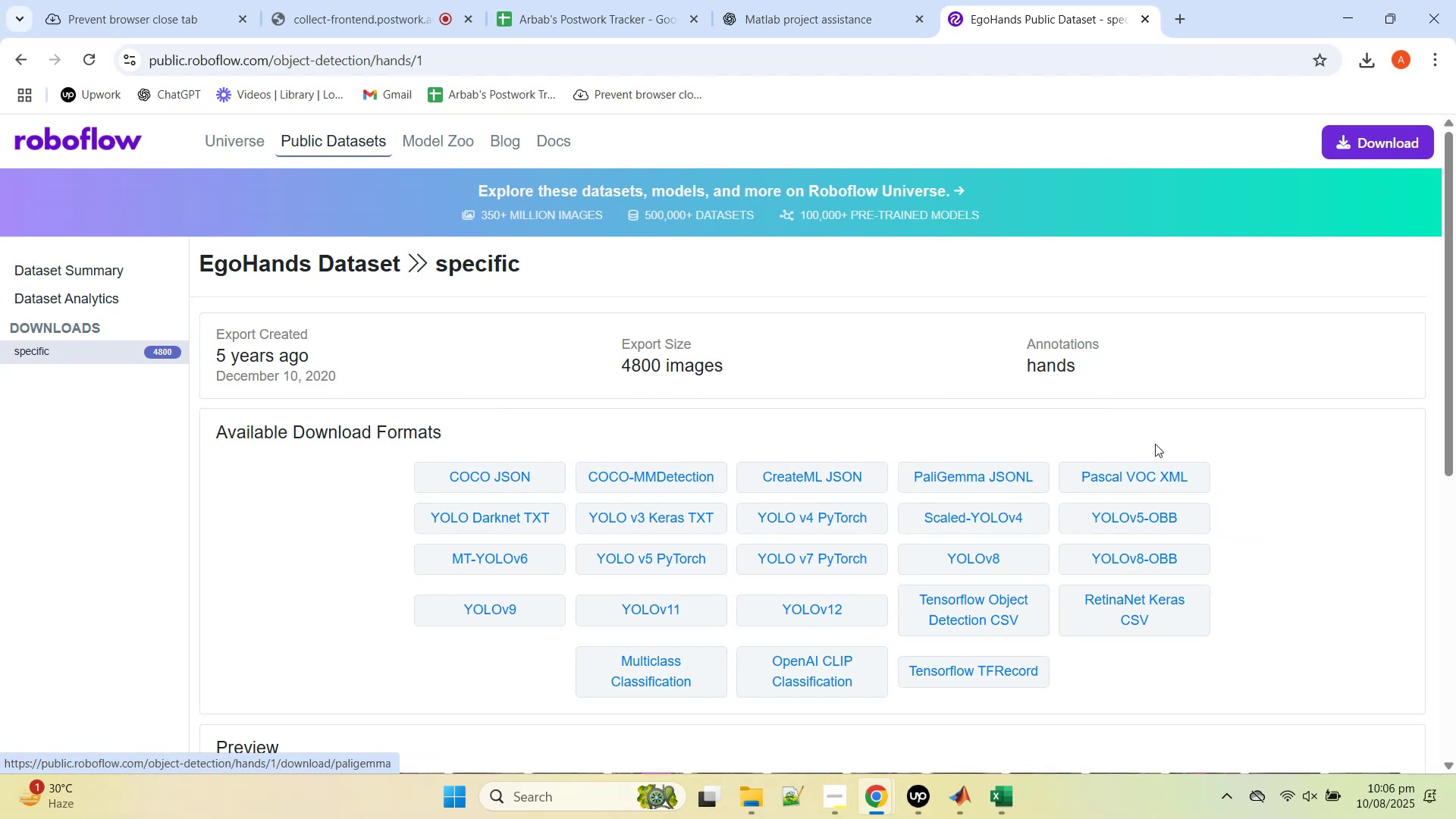 
wait(9.05)
 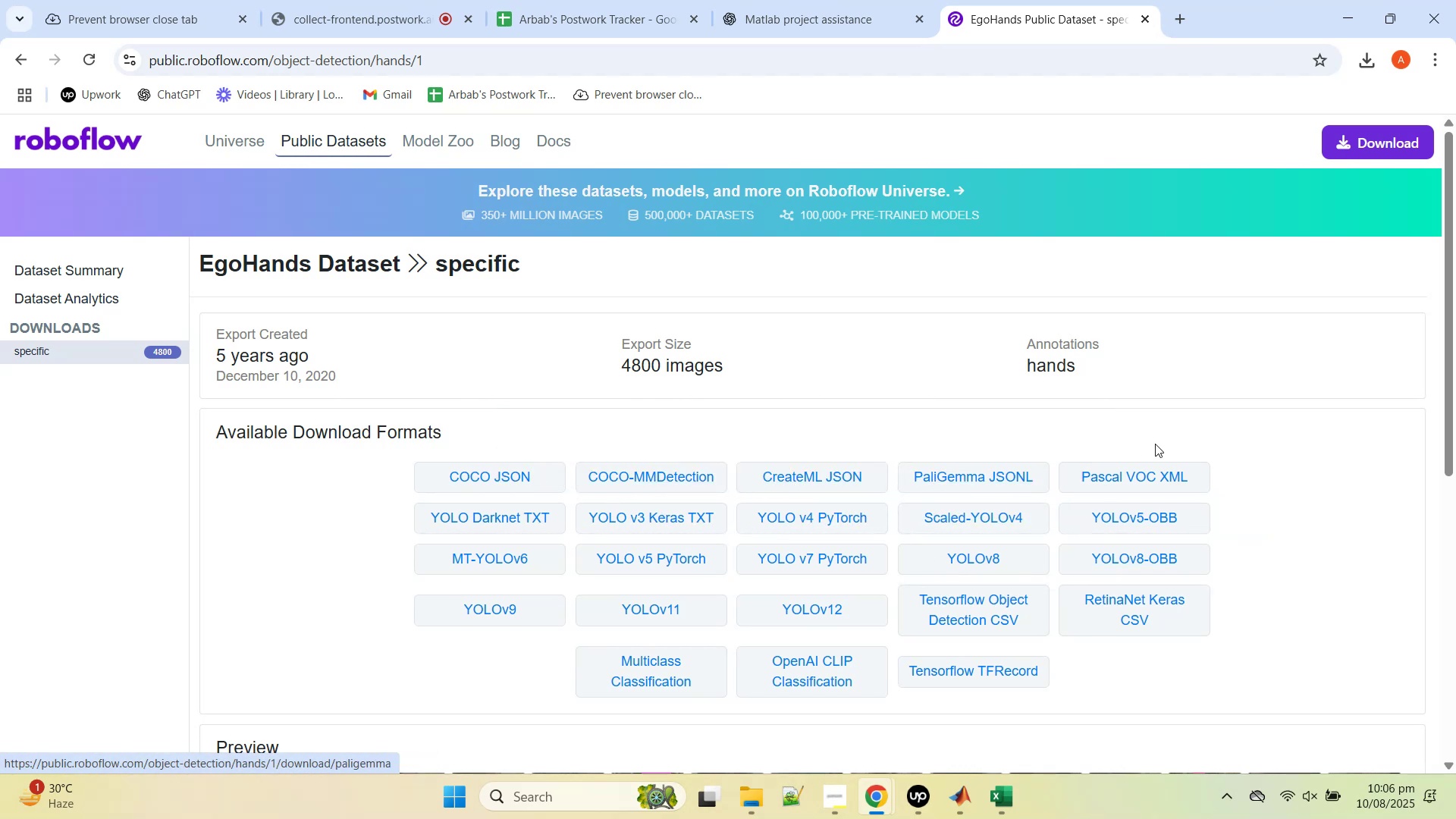 
mouse_move([721, 679])
 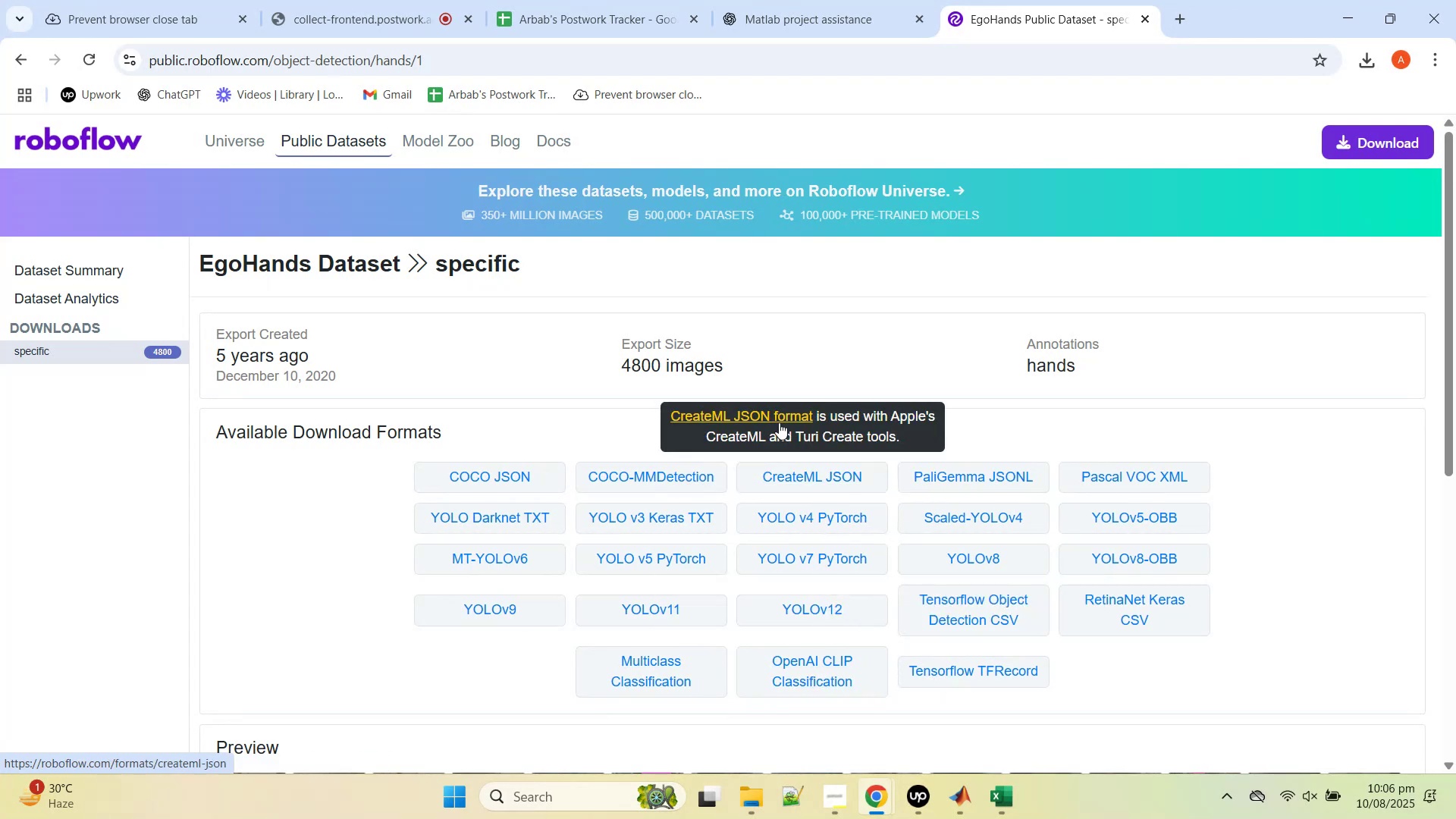 
scroll: coordinate [685, 360], scroll_direction: down, amount: 5.0
 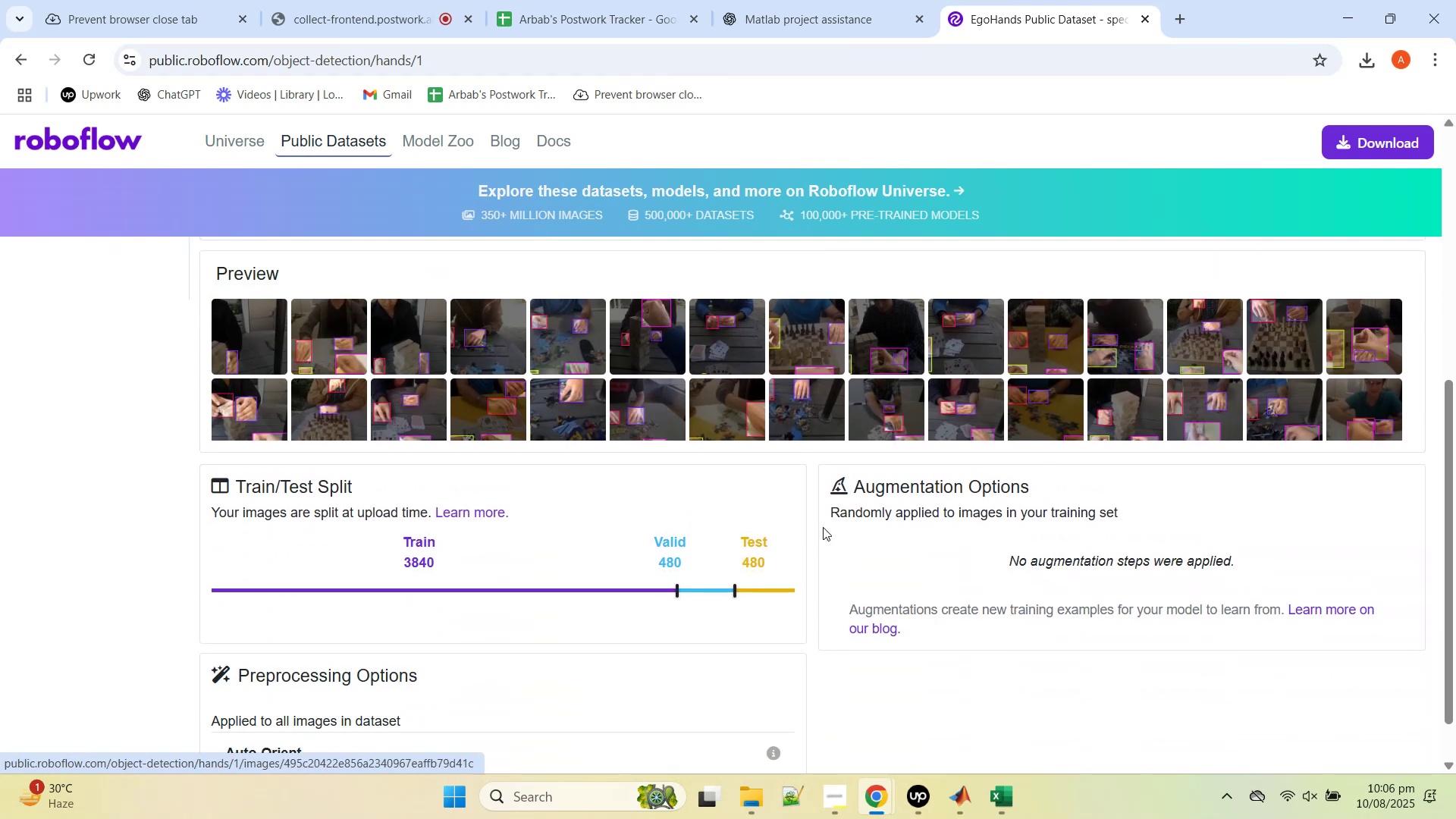 
scroll: coordinate [840, 538], scroll_direction: up, amount: 4.0
 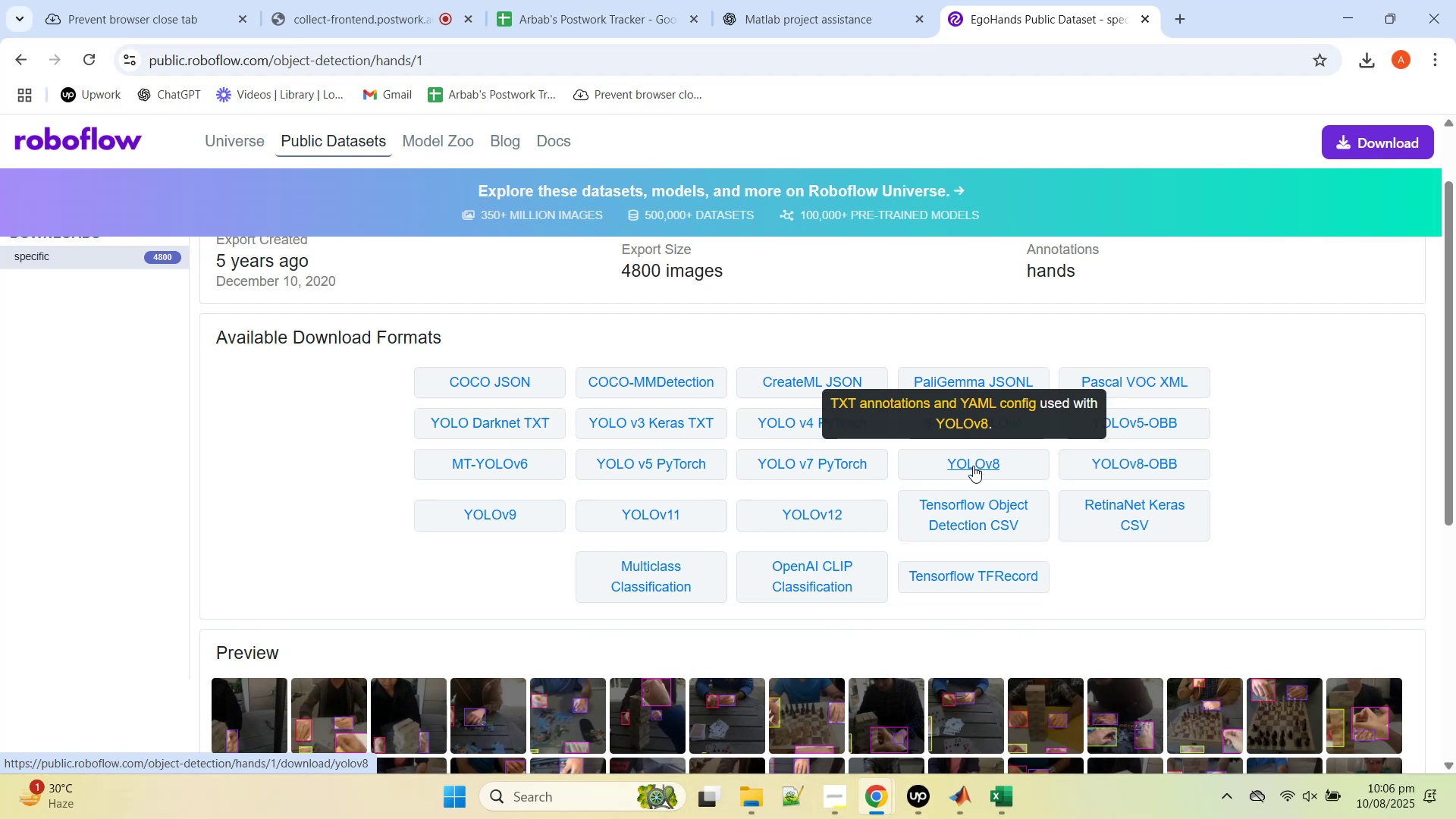 
wait(26.34)
 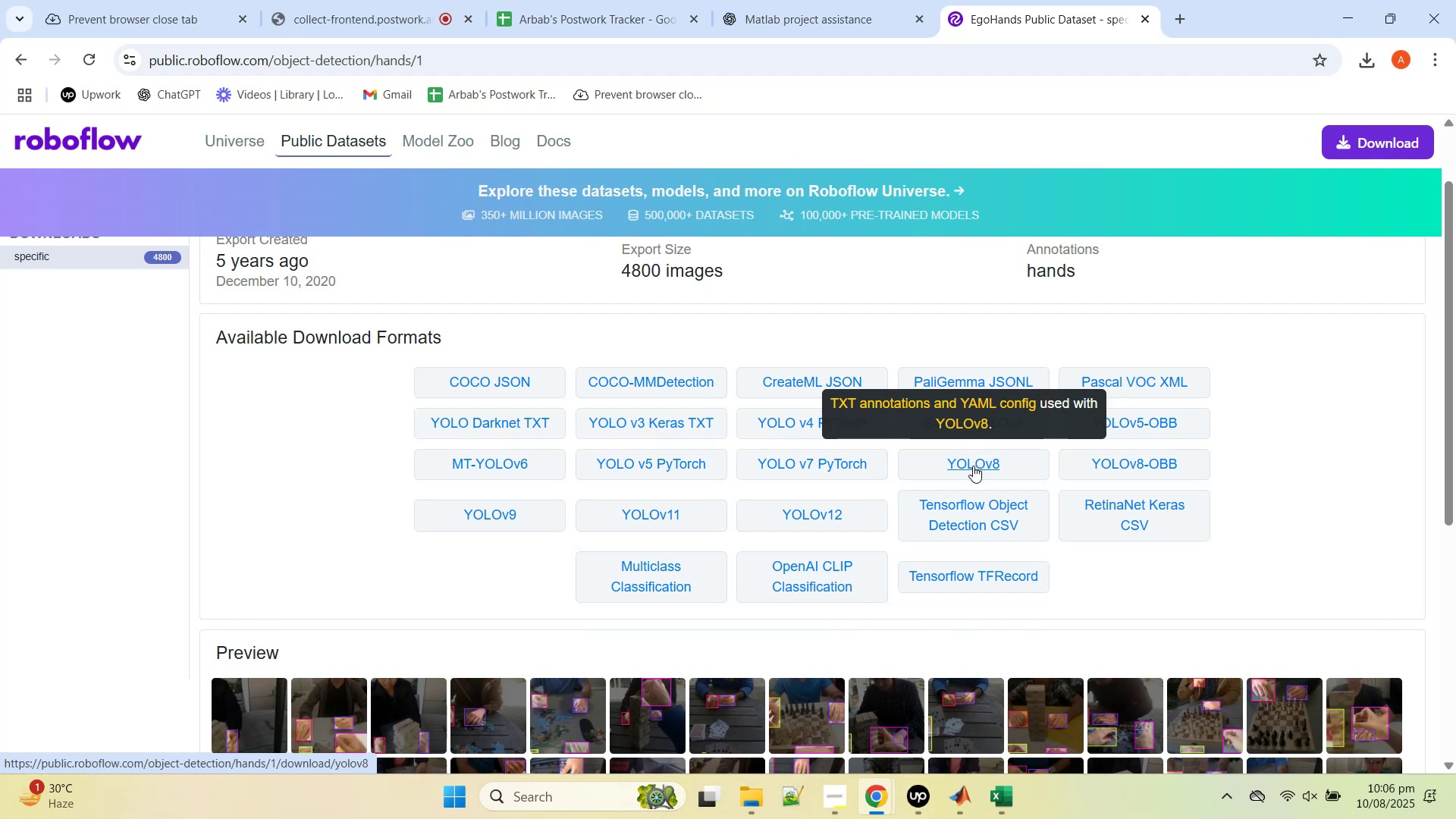 
left_click([619, 488])
 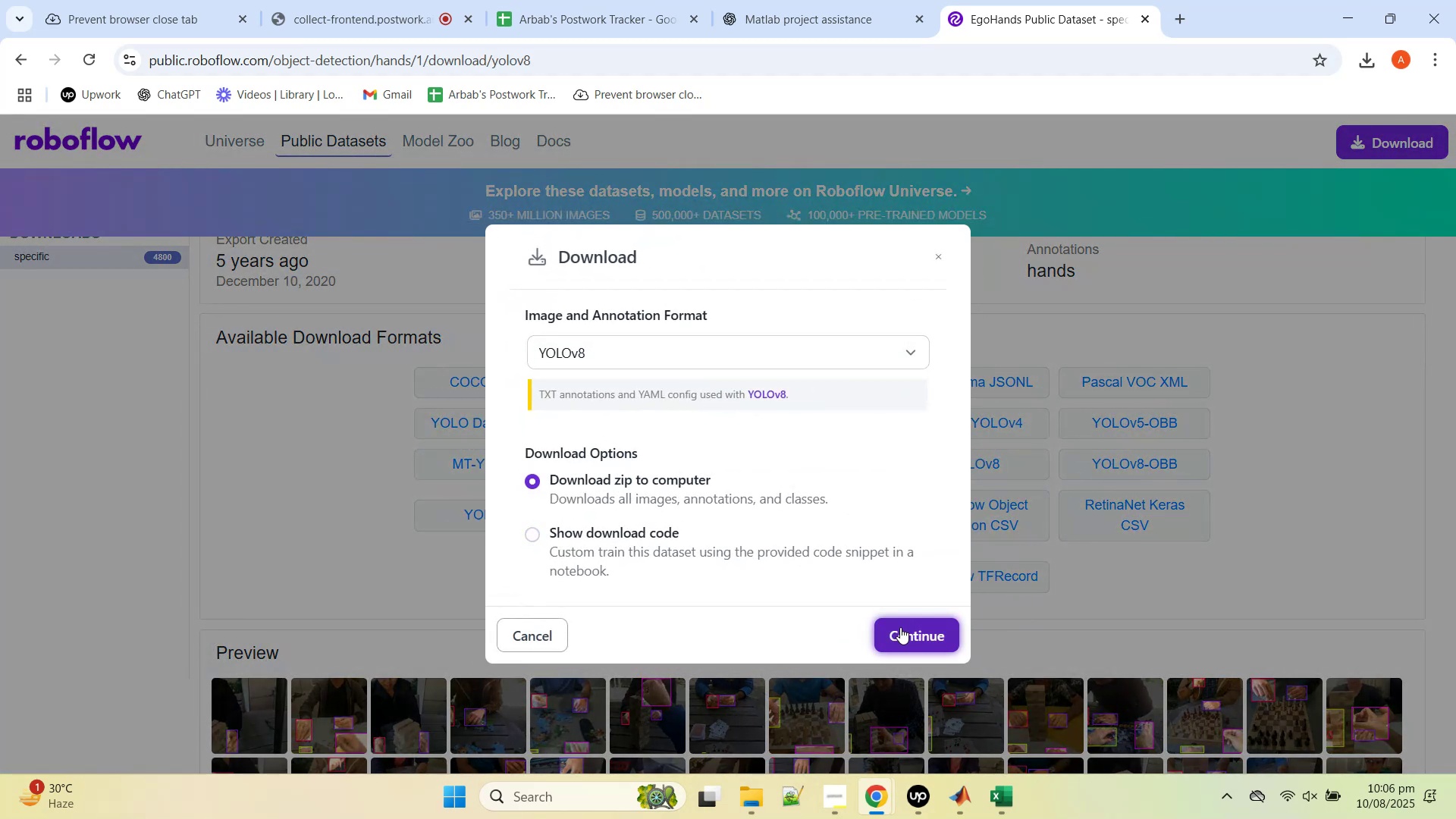 
left_click([902, 629])
 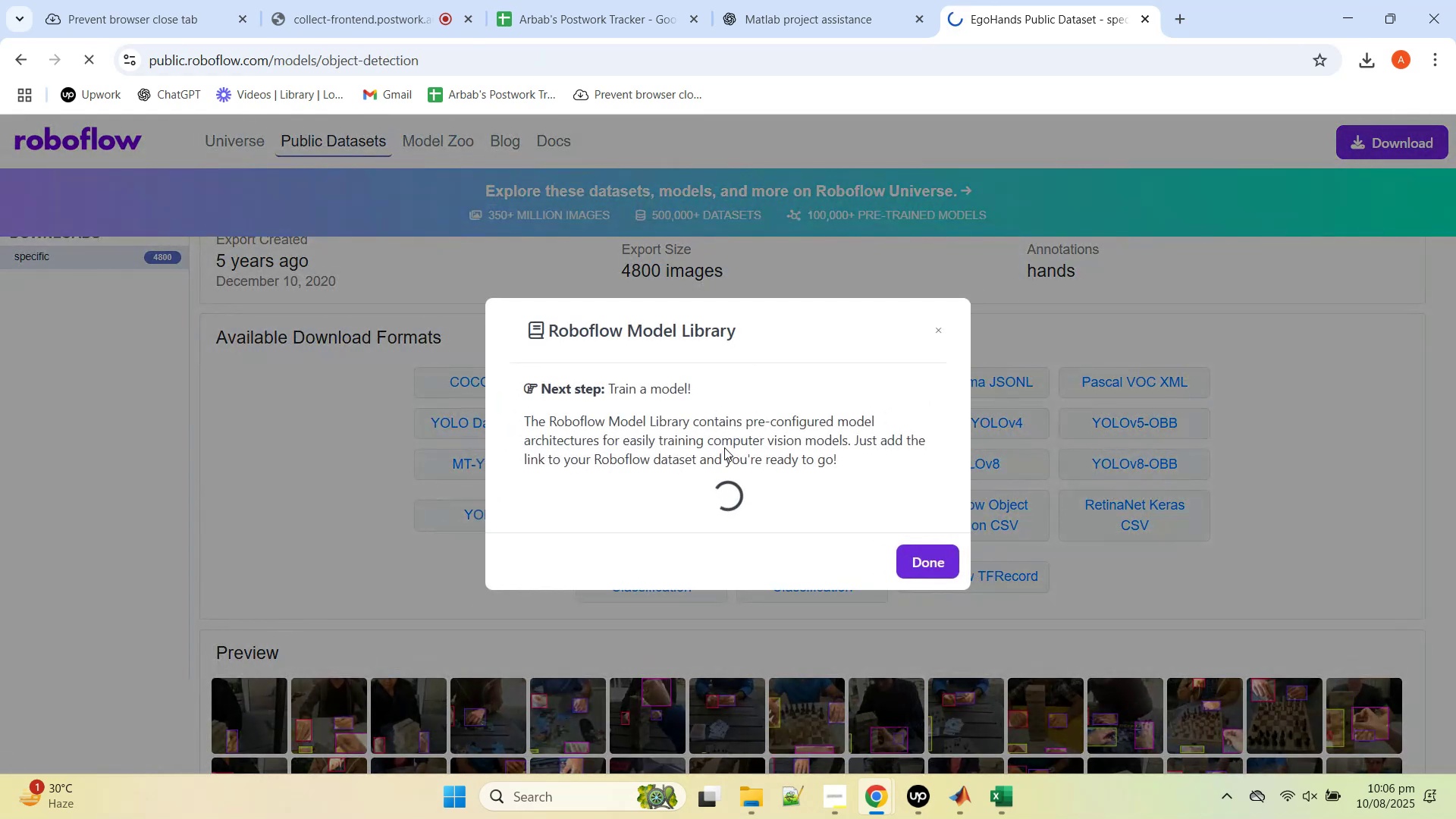 
wait(8.81)
 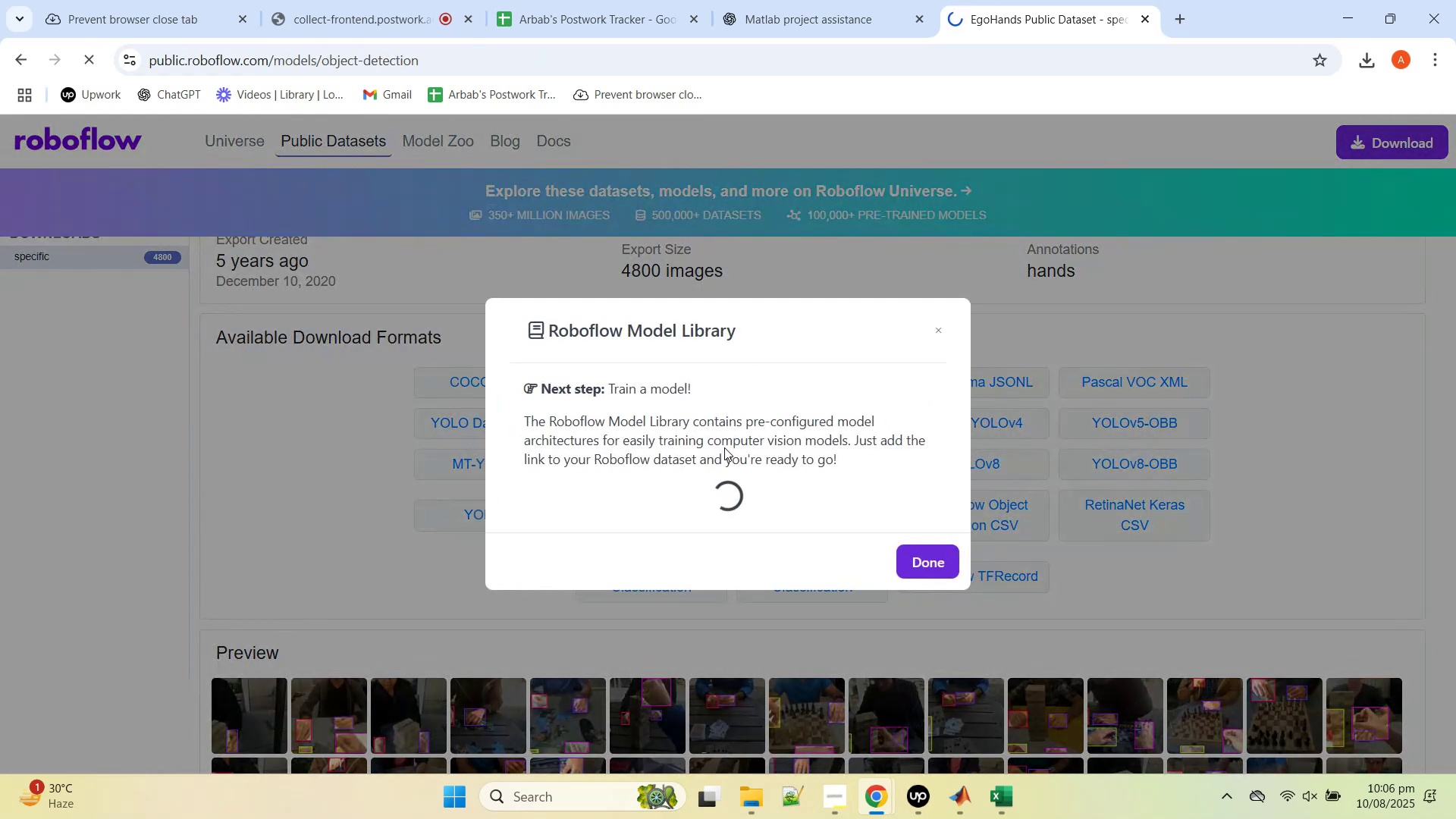 
middle_click([1012, 0])
 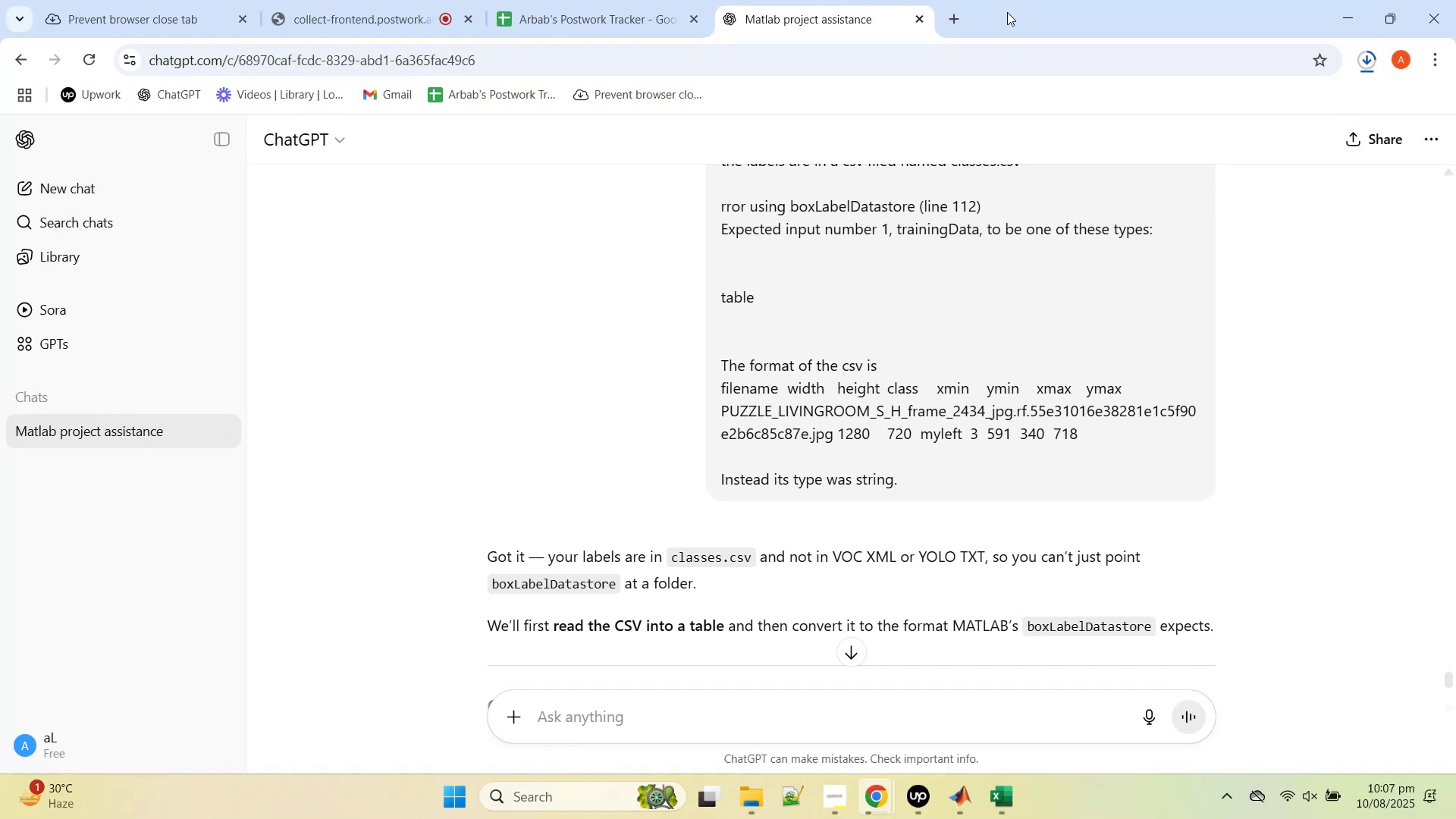 
wait(24.05)
 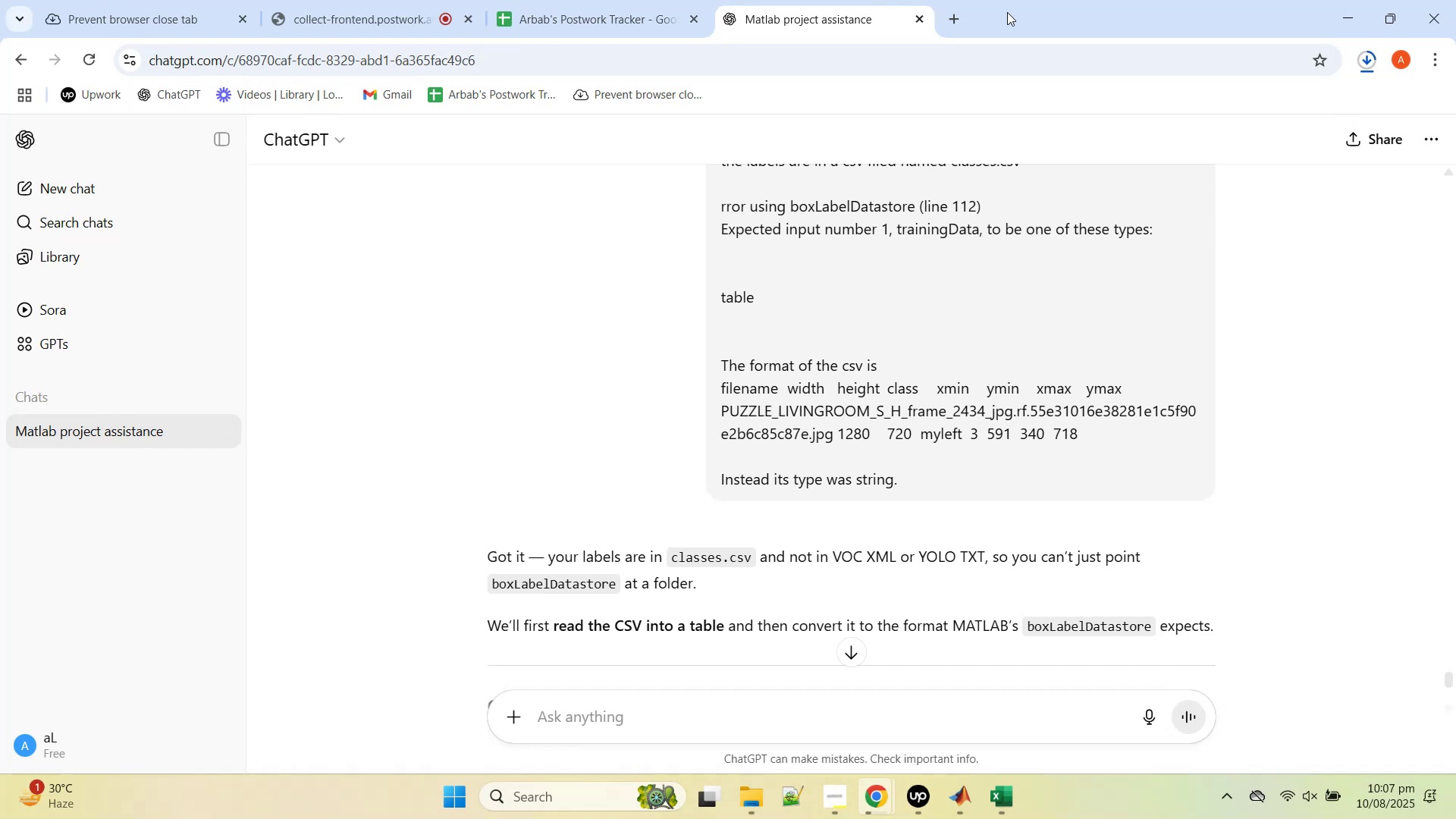 
scroll: coordinate [835, 277], scroll_direction: up, amount: 15.0
 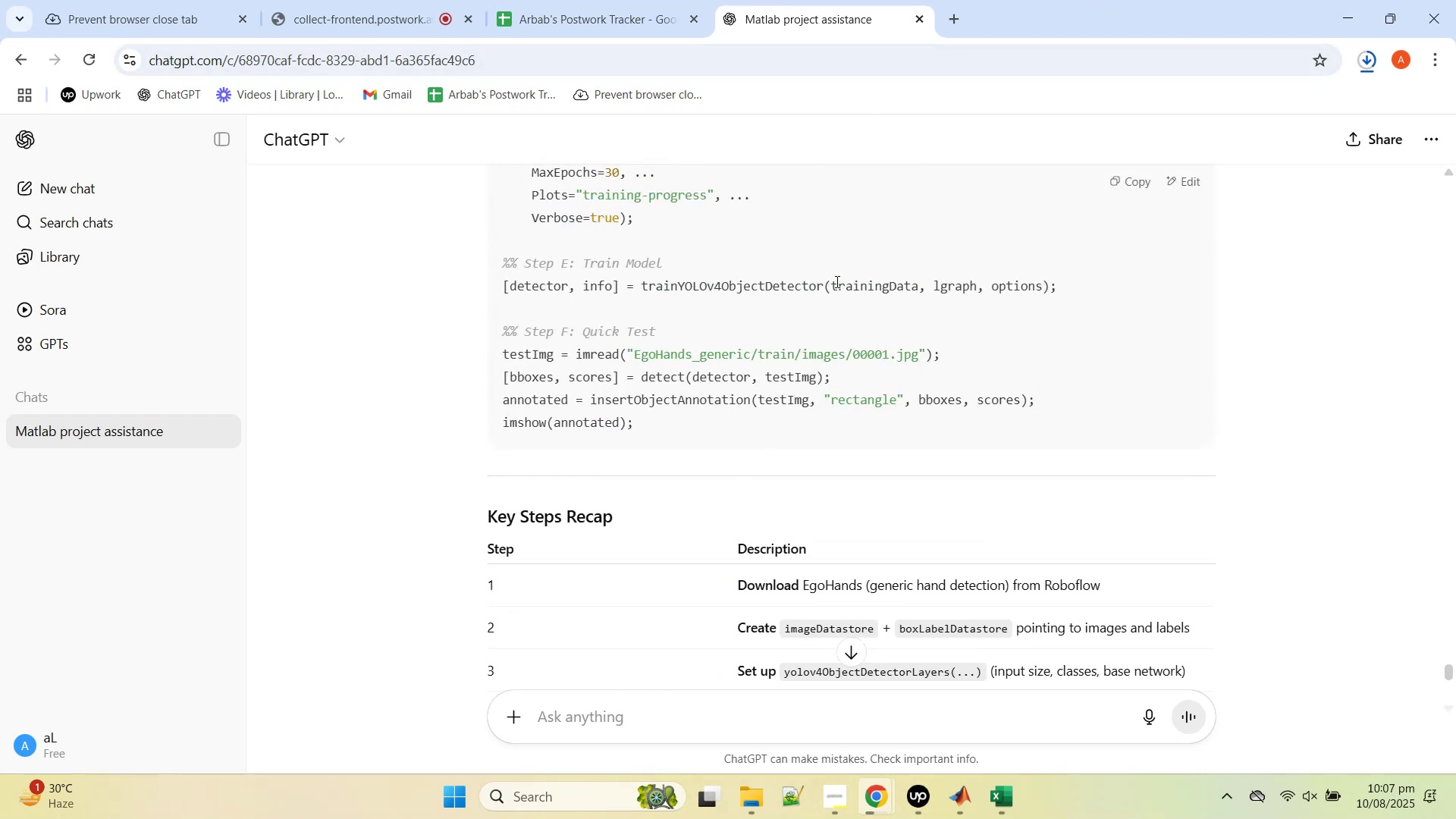 
scroll: coordinate [834, 285], scroll_direction: down, amount: 2.0
 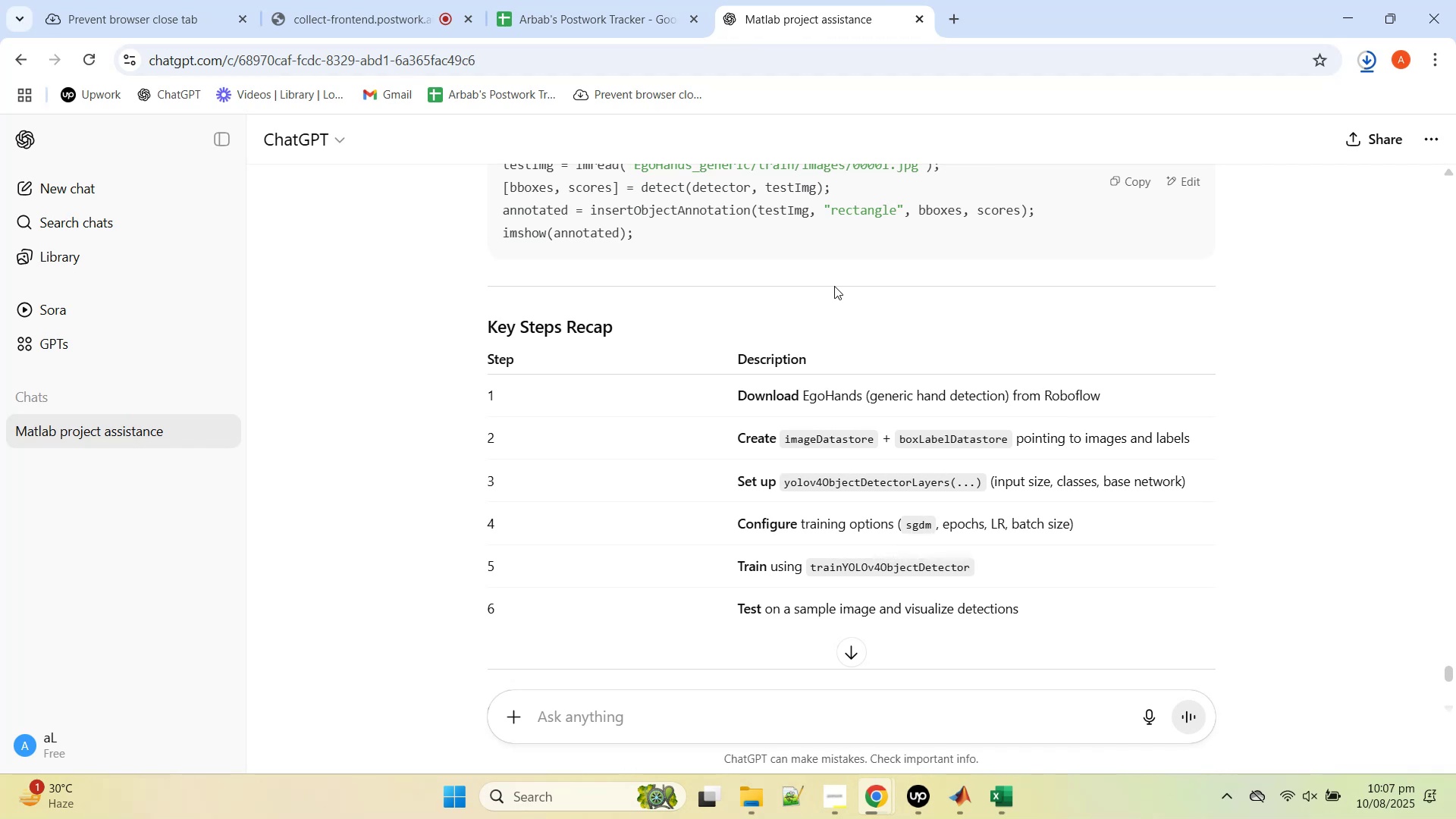 
wait(14.03)
 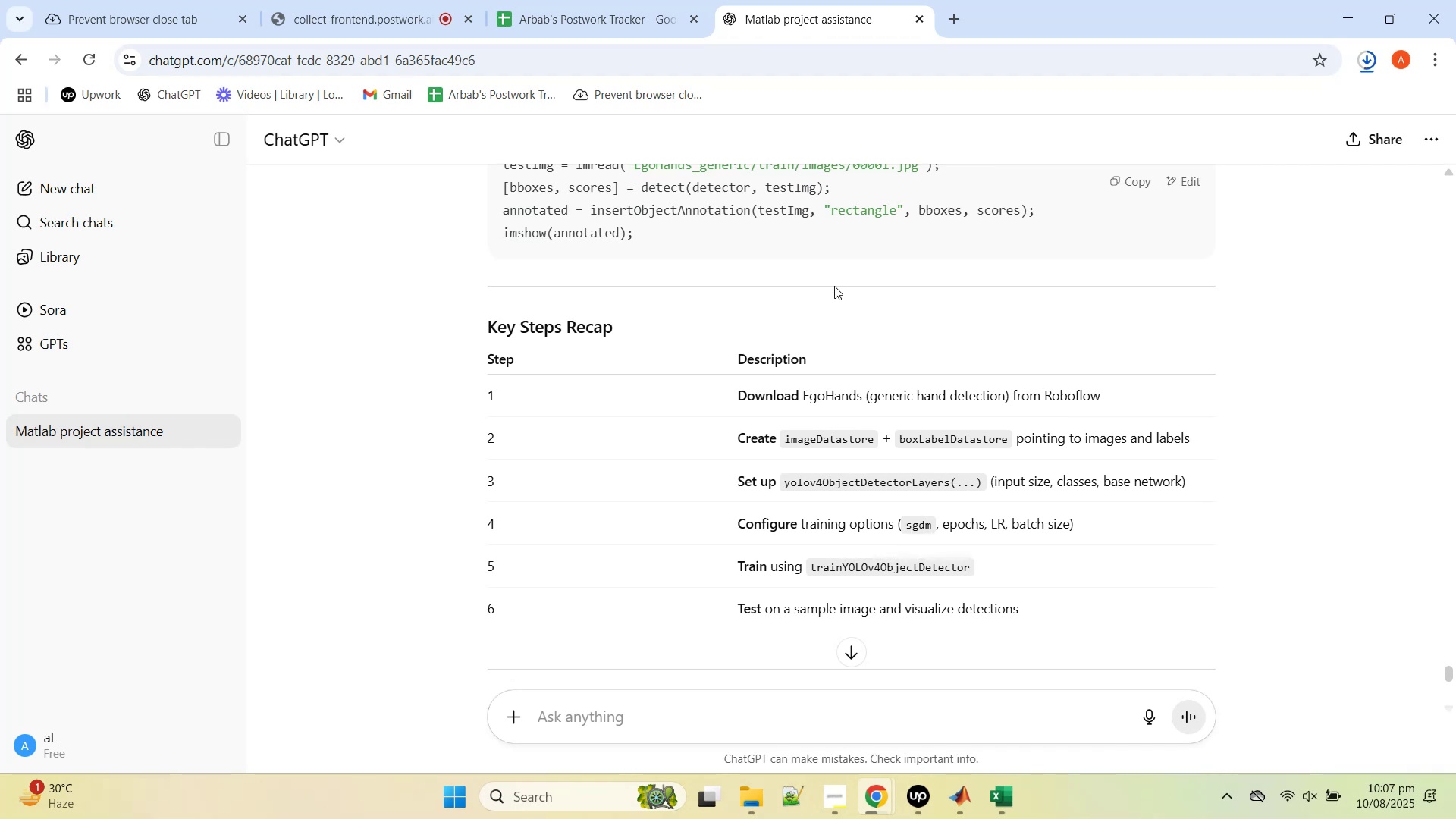 
scroll: coordinate [767, 296], scroll_direction: up, amount: 2.0
 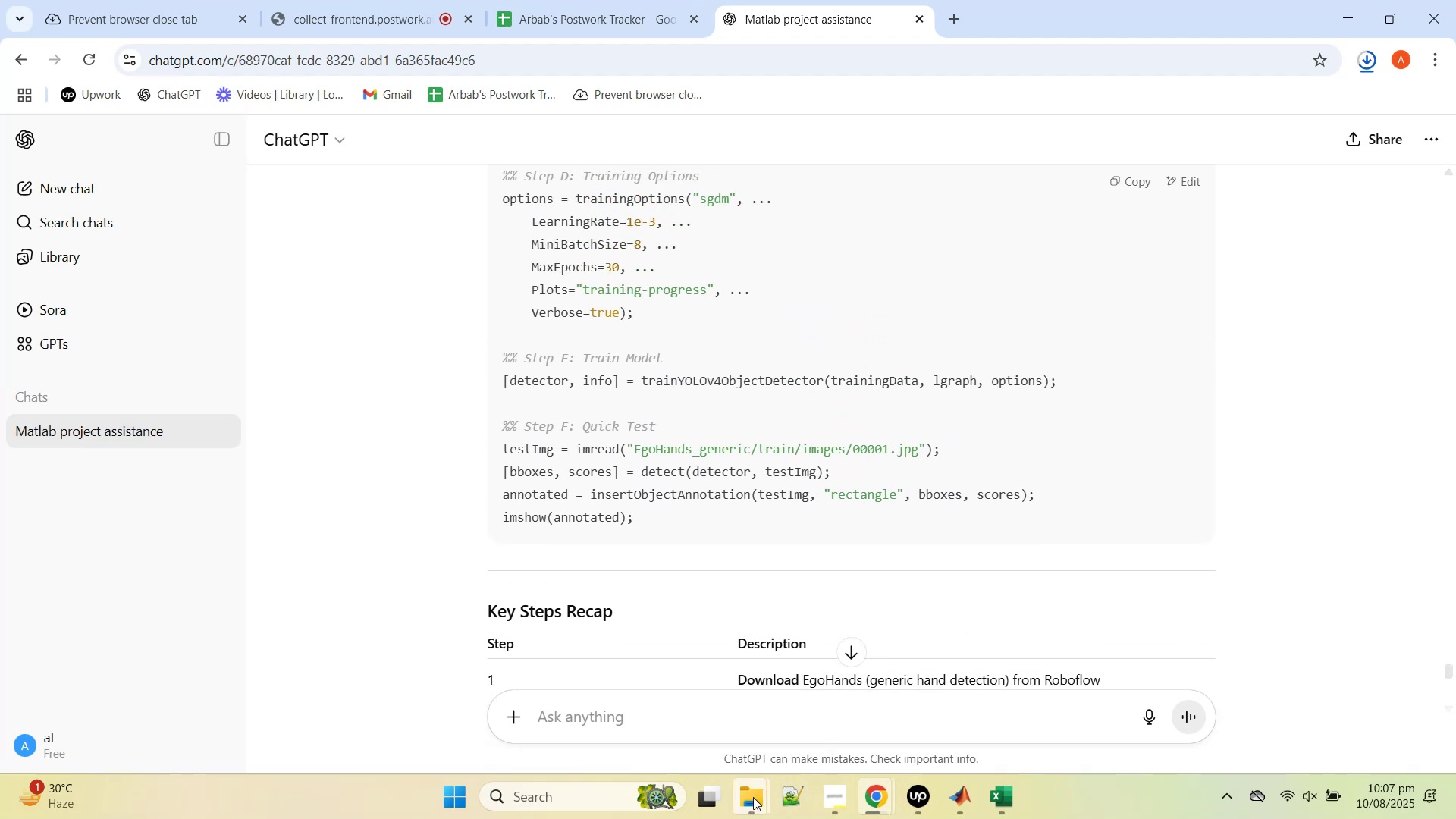 
left_click([749, 797])
 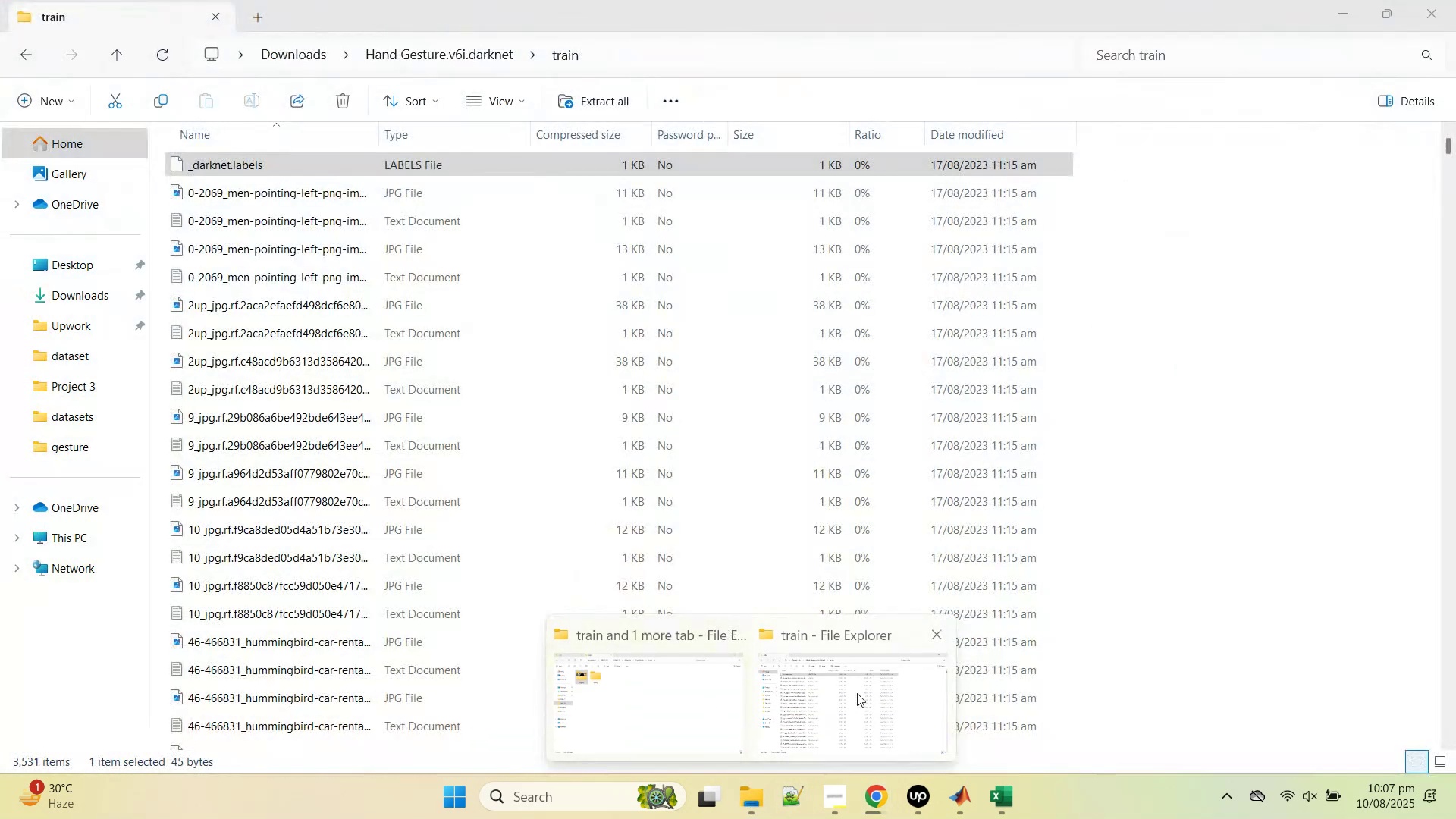 
left_click([857, 693])
 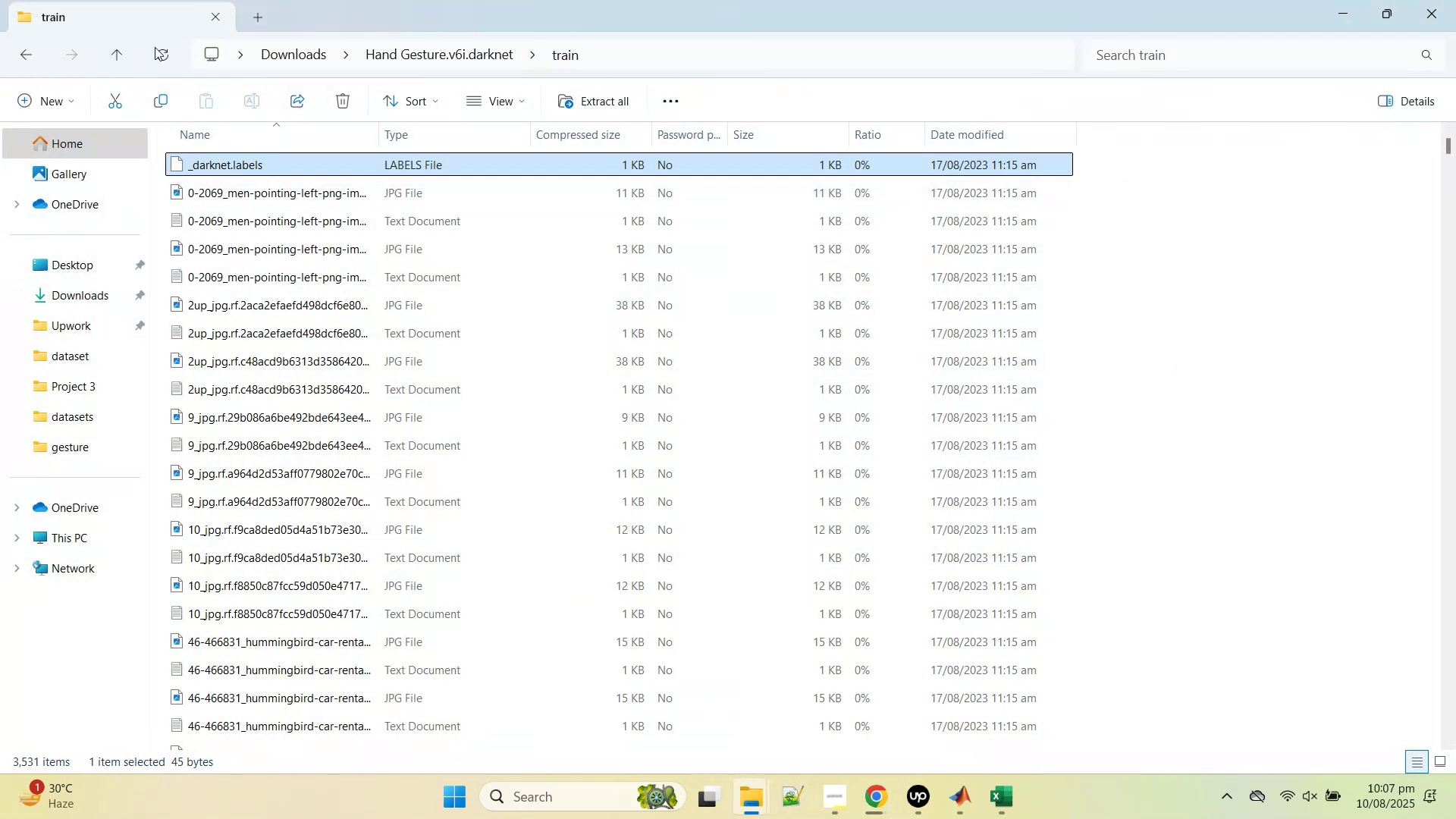 
wait(5.38)
 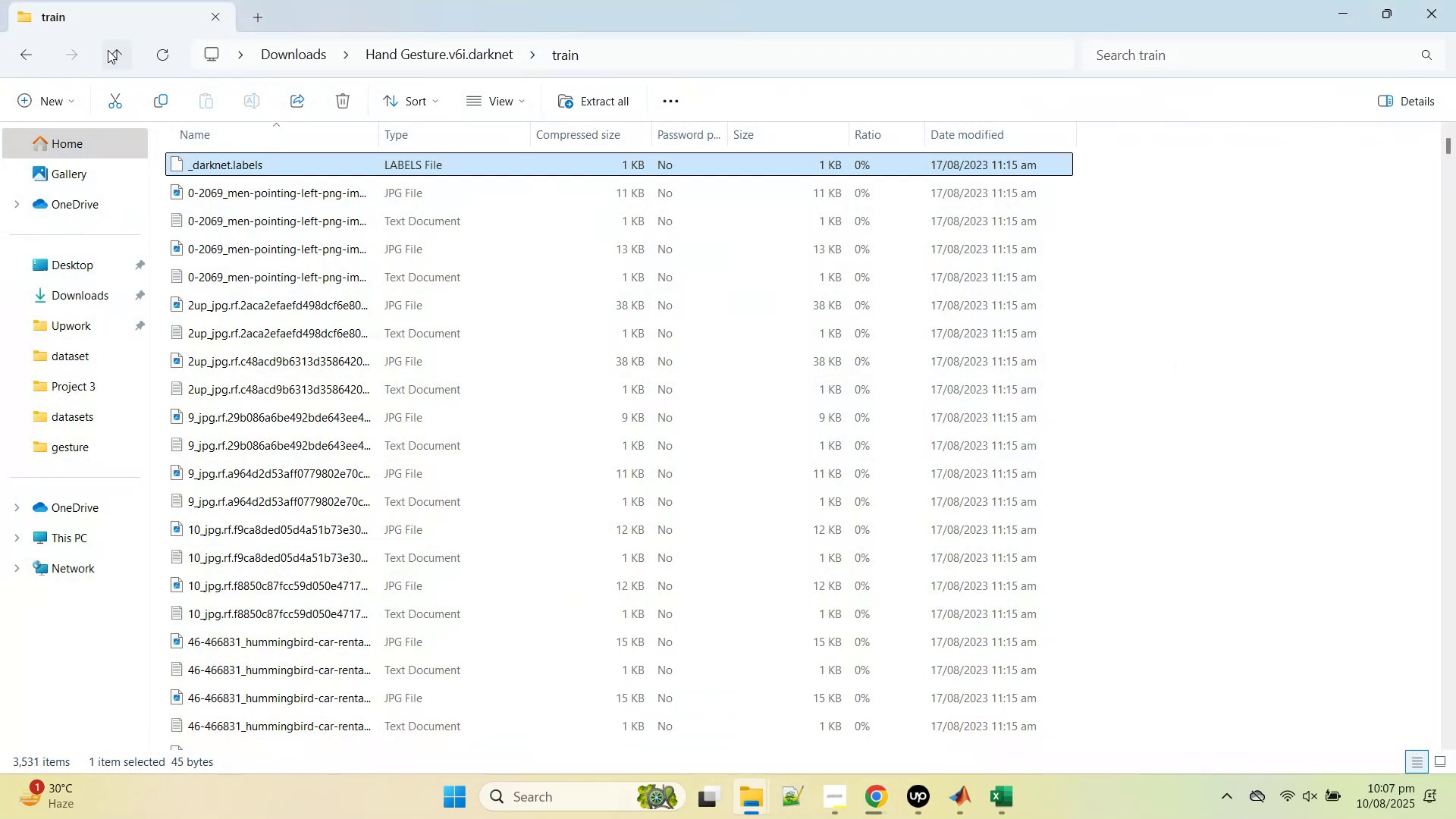 
left_click([109, 52])
 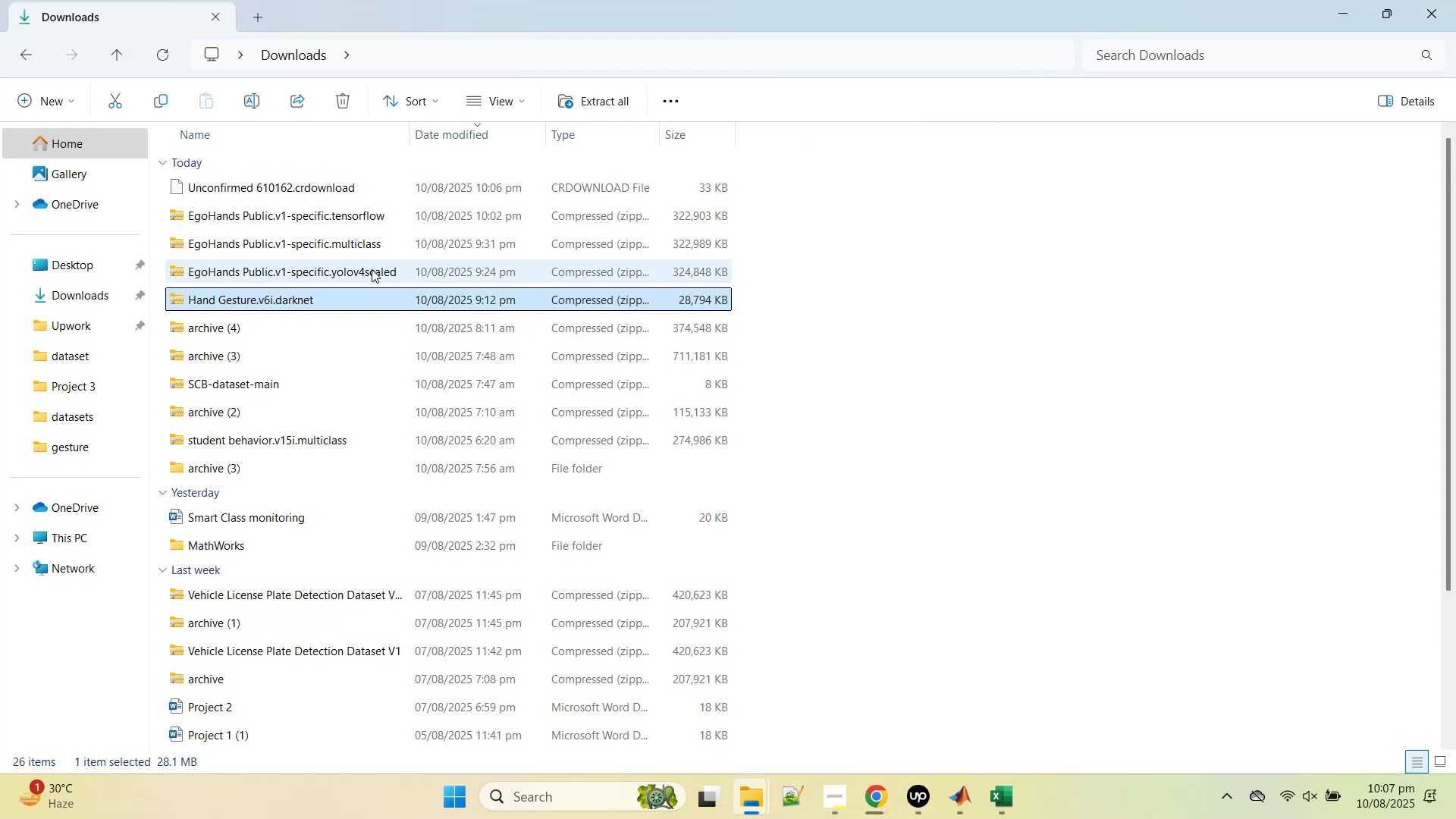 
double_click([379, 275])
 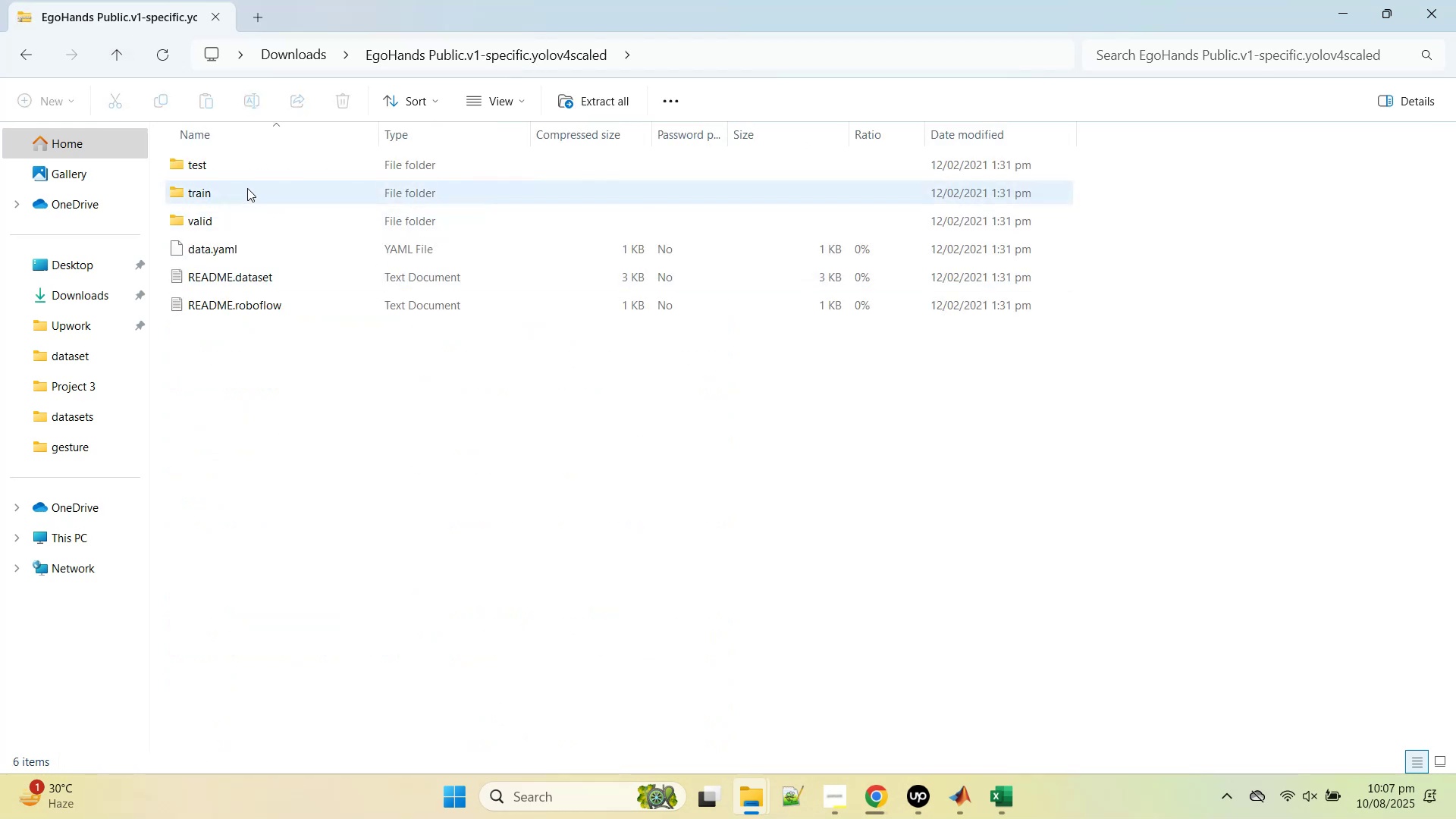 
double_click([247, 188])
 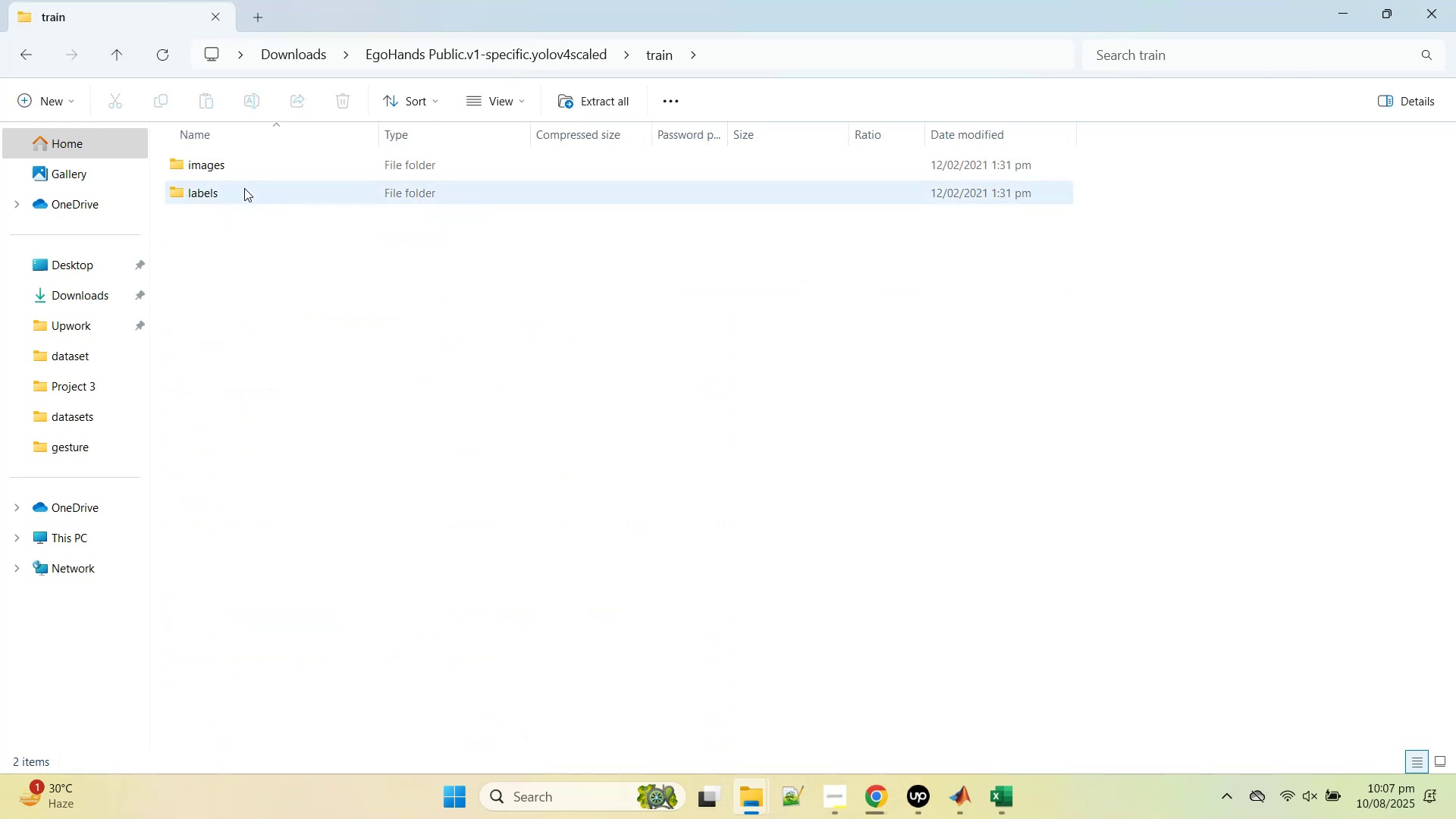 
double_click([244, 188])
 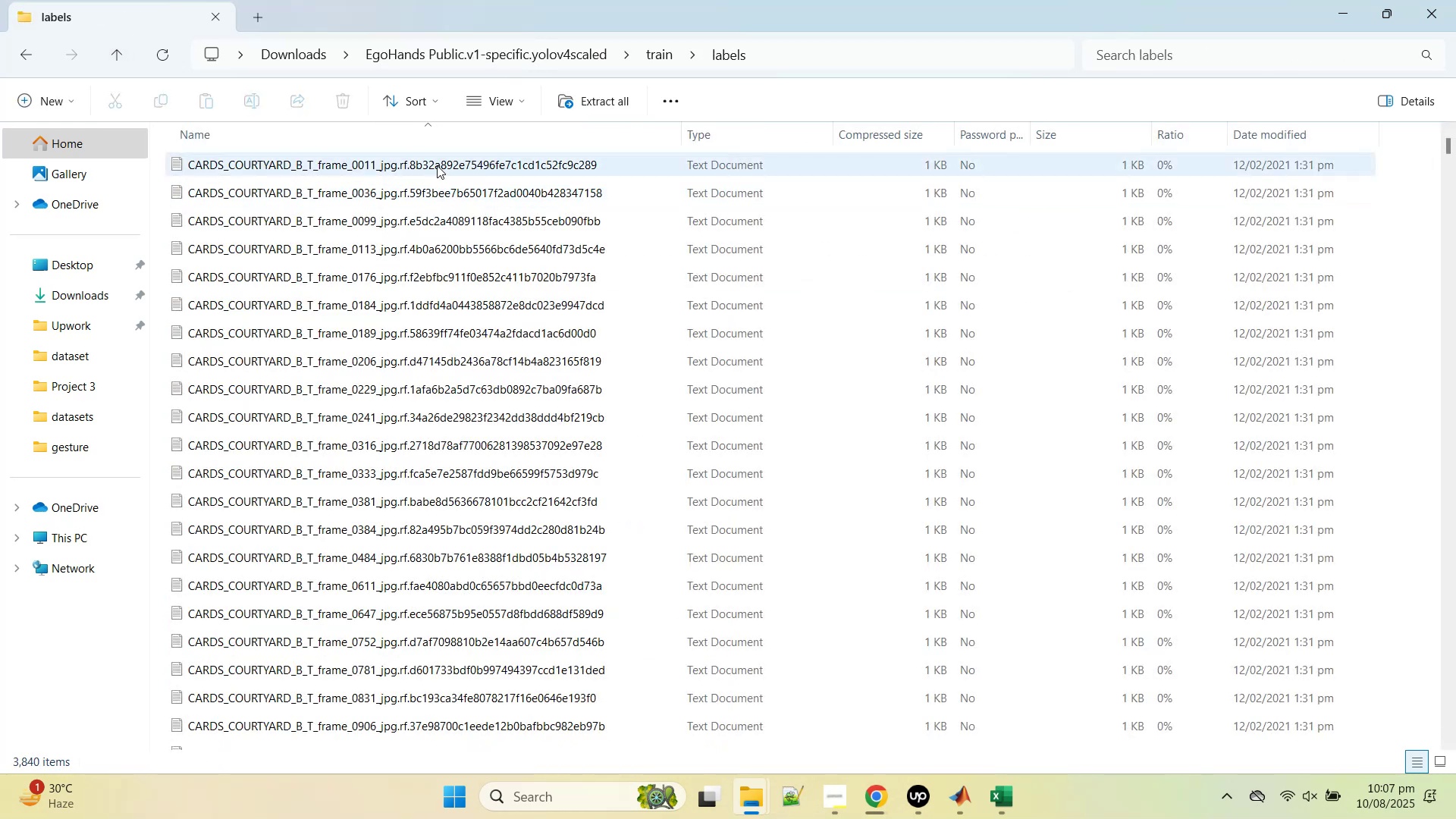 
double_click([437, 164])
 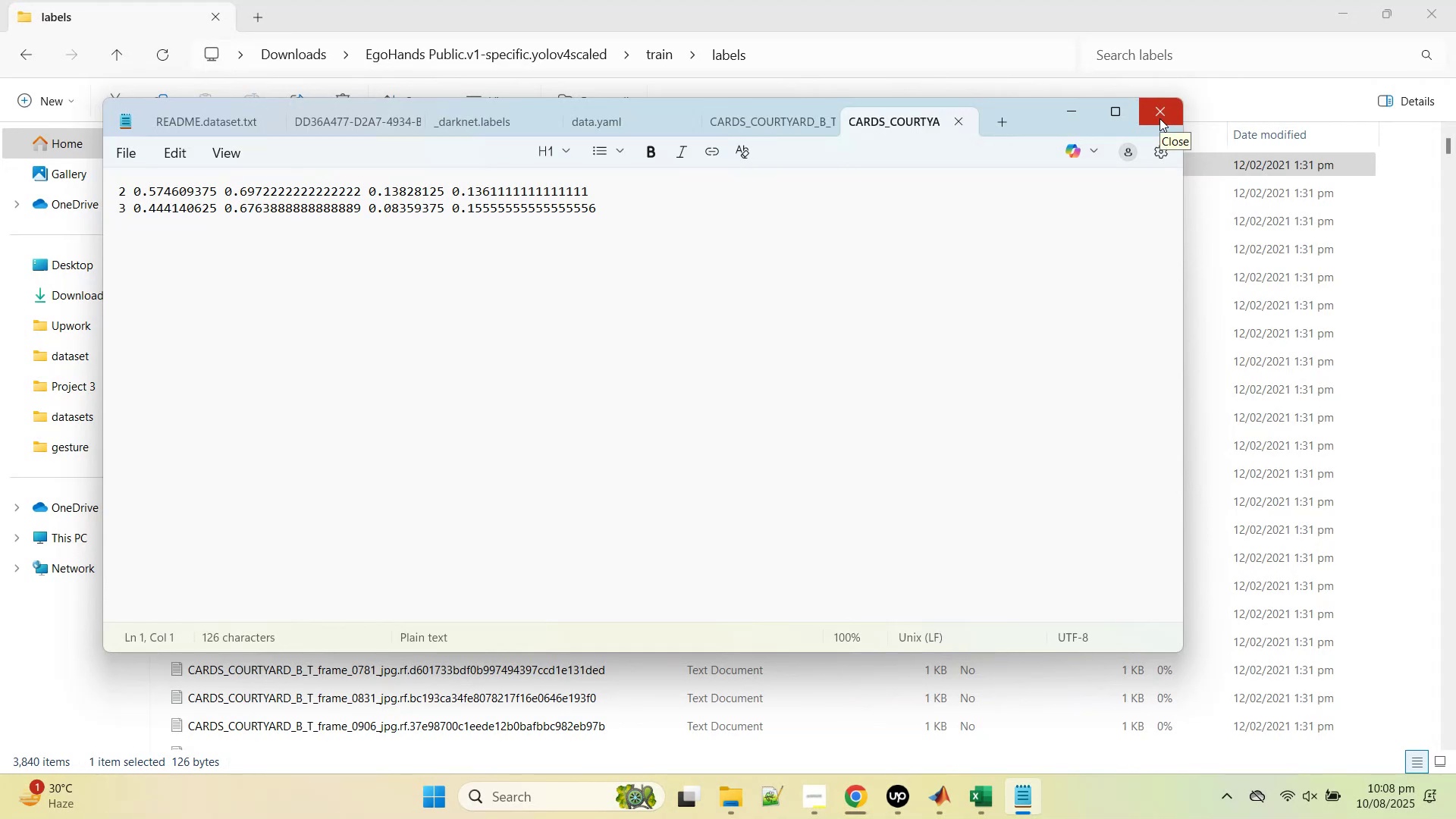 
wait(7.38)
 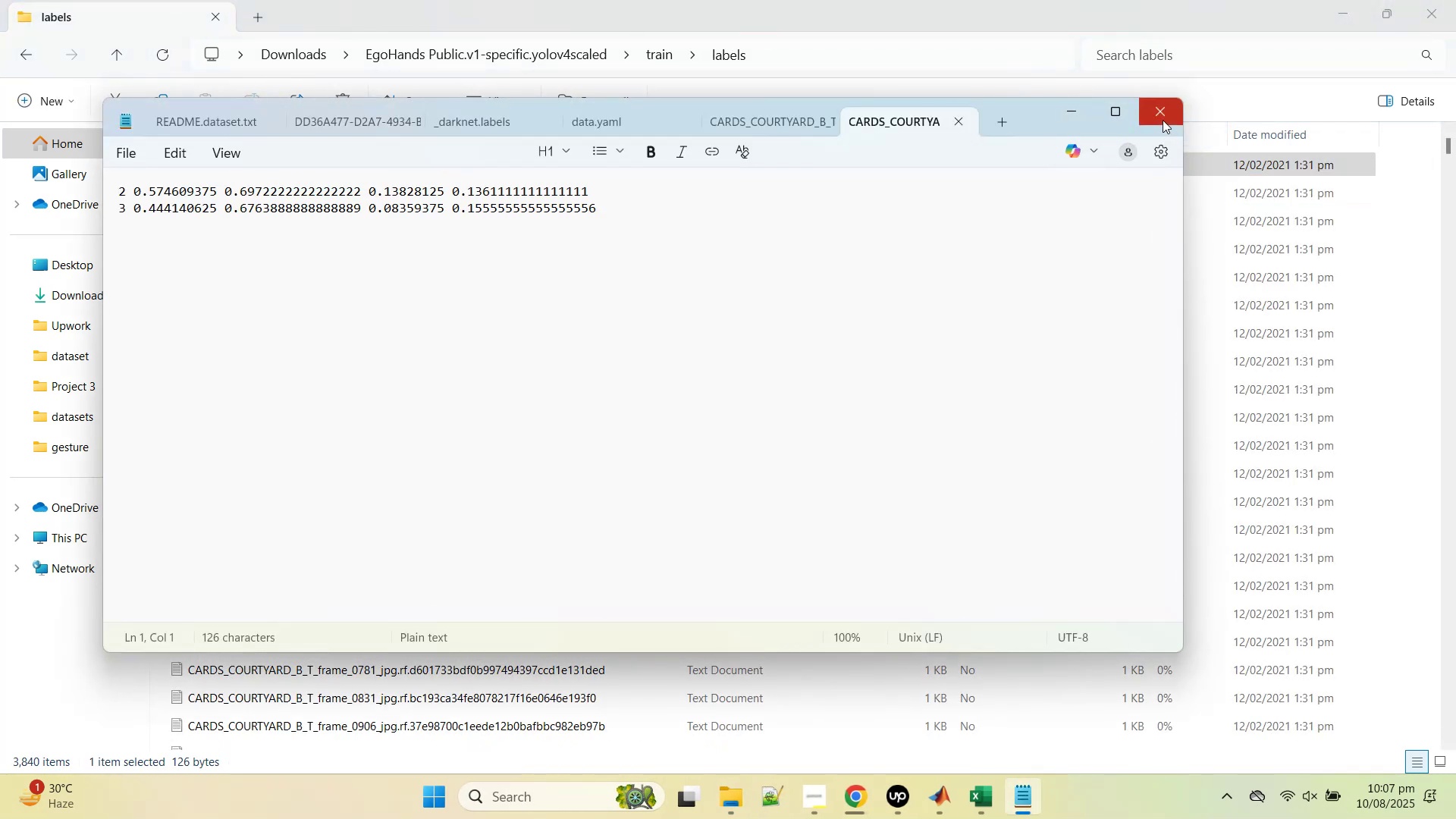 
left_click([1159, 118])
 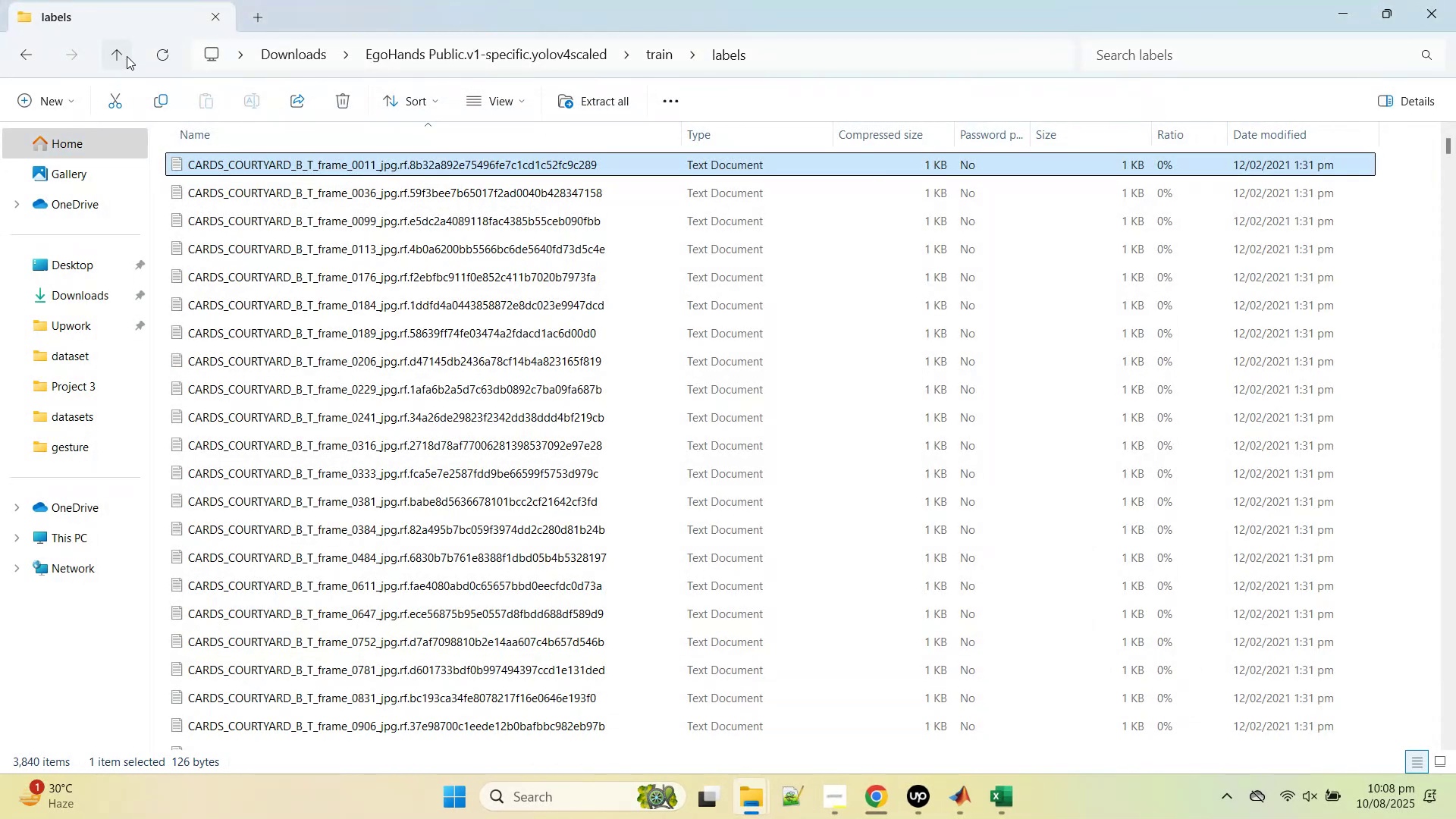 
left_click([121, 55])
 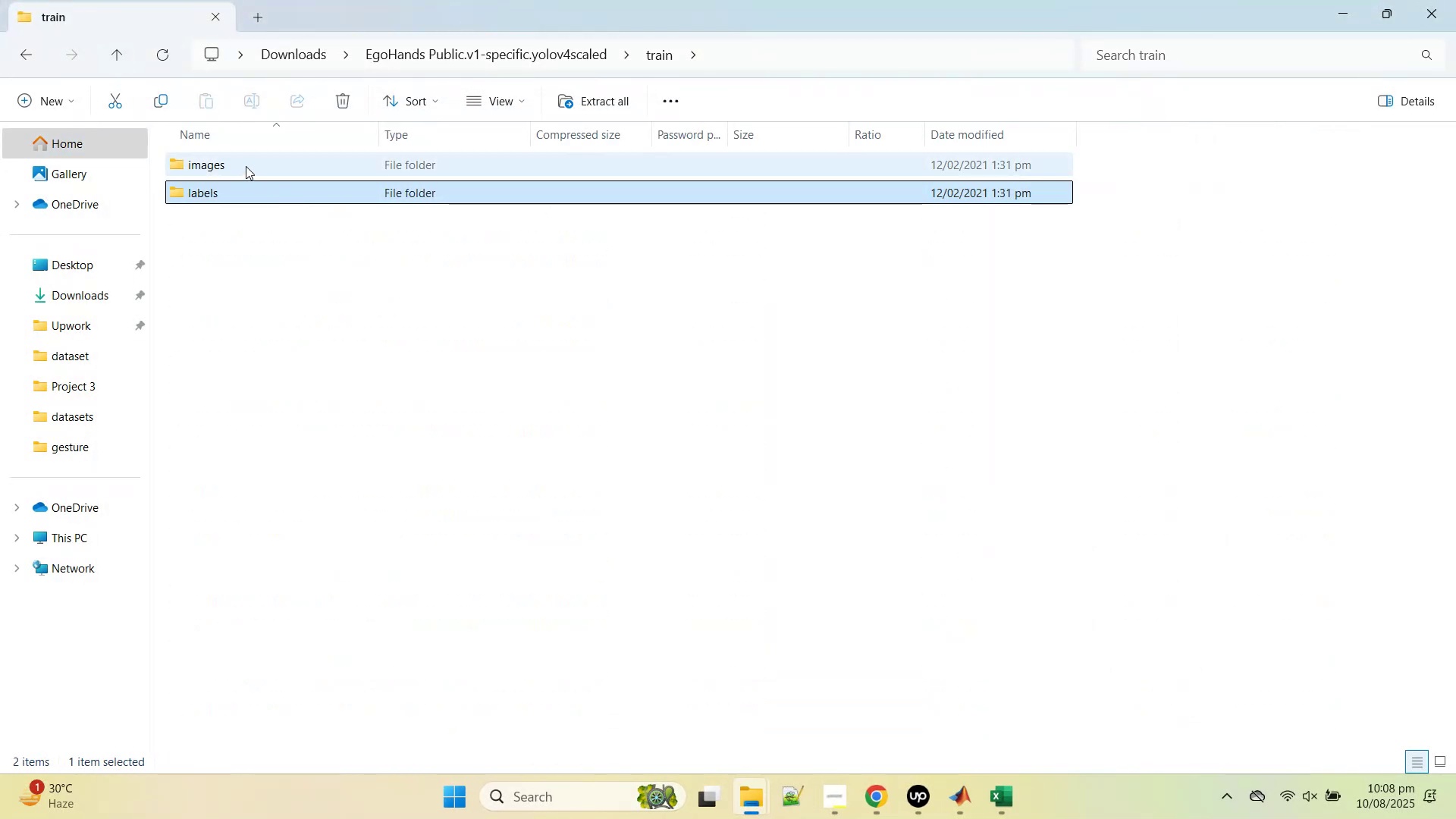 
double_click([246, 165])
 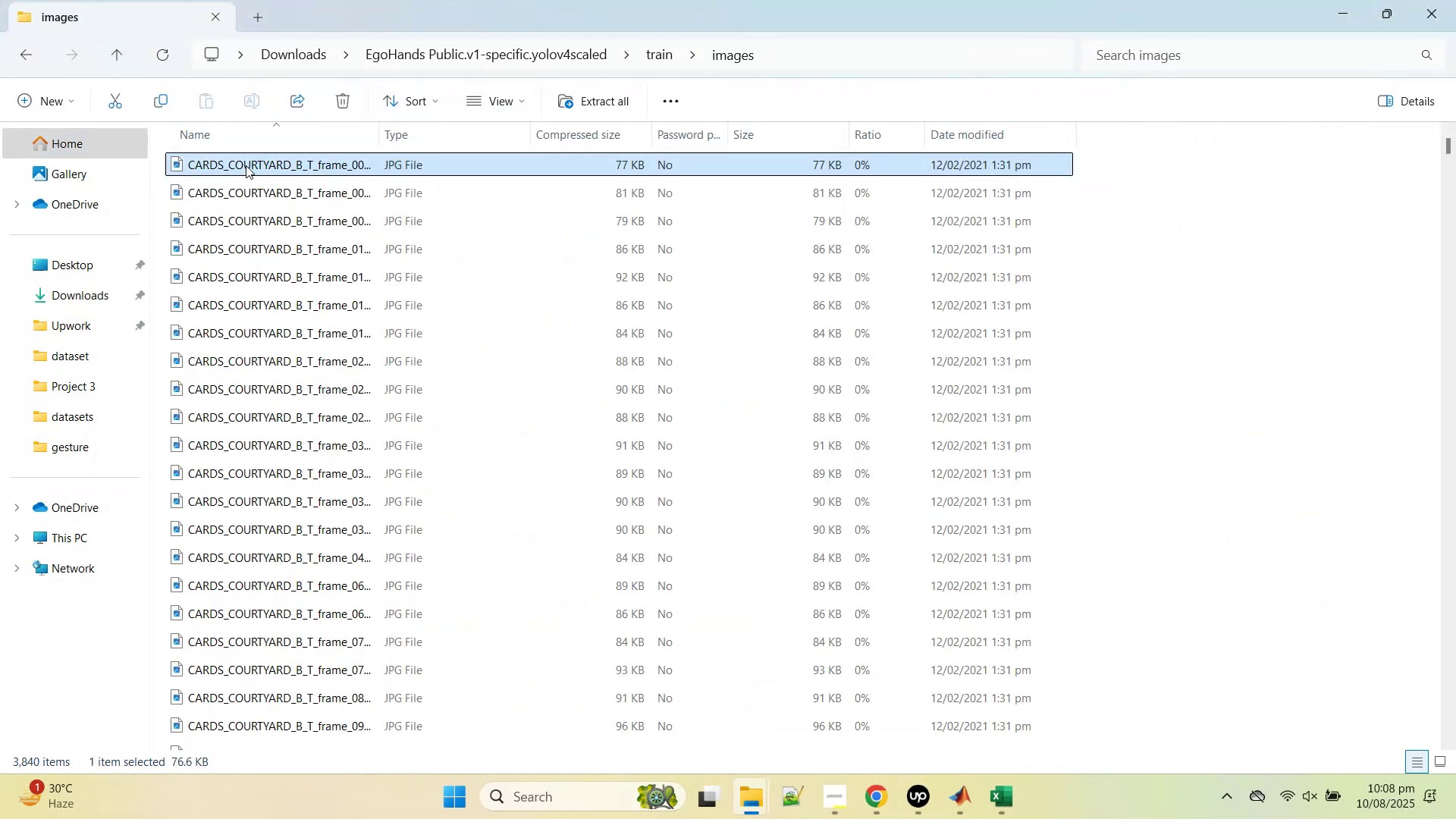 
double_click([246, 165])
 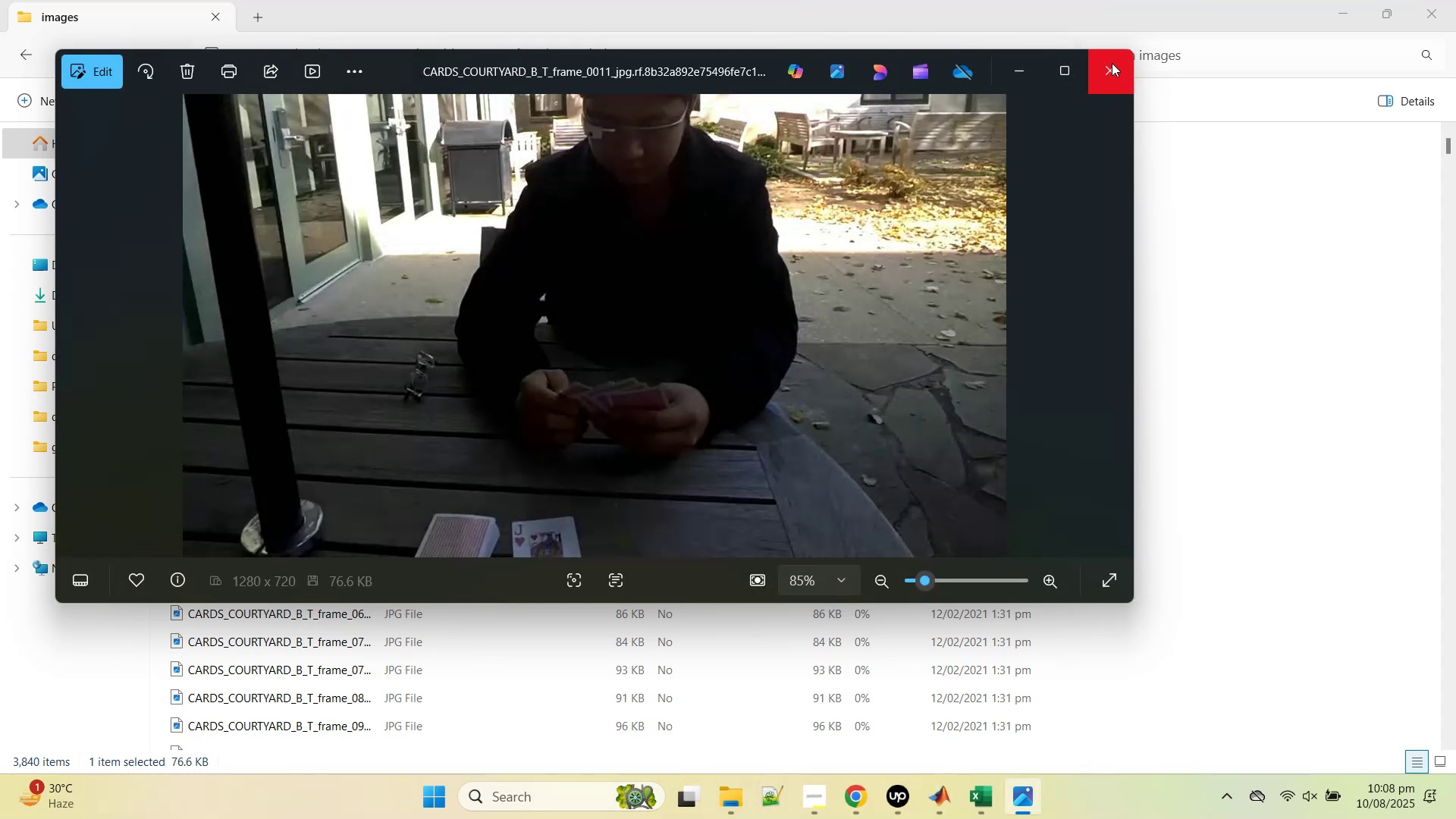 
left_click([1109, 62])
 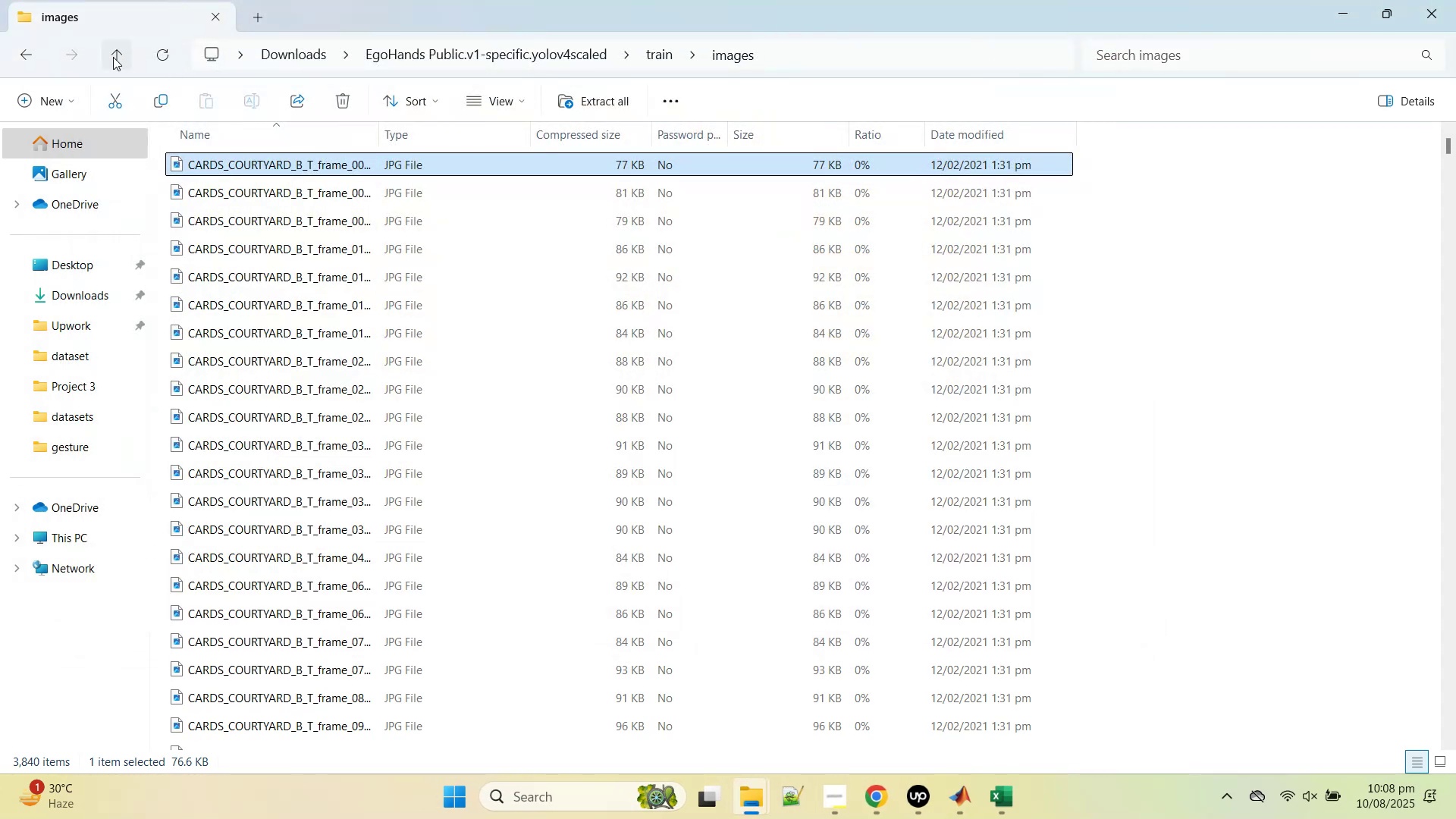 
left_click([113, 55])
 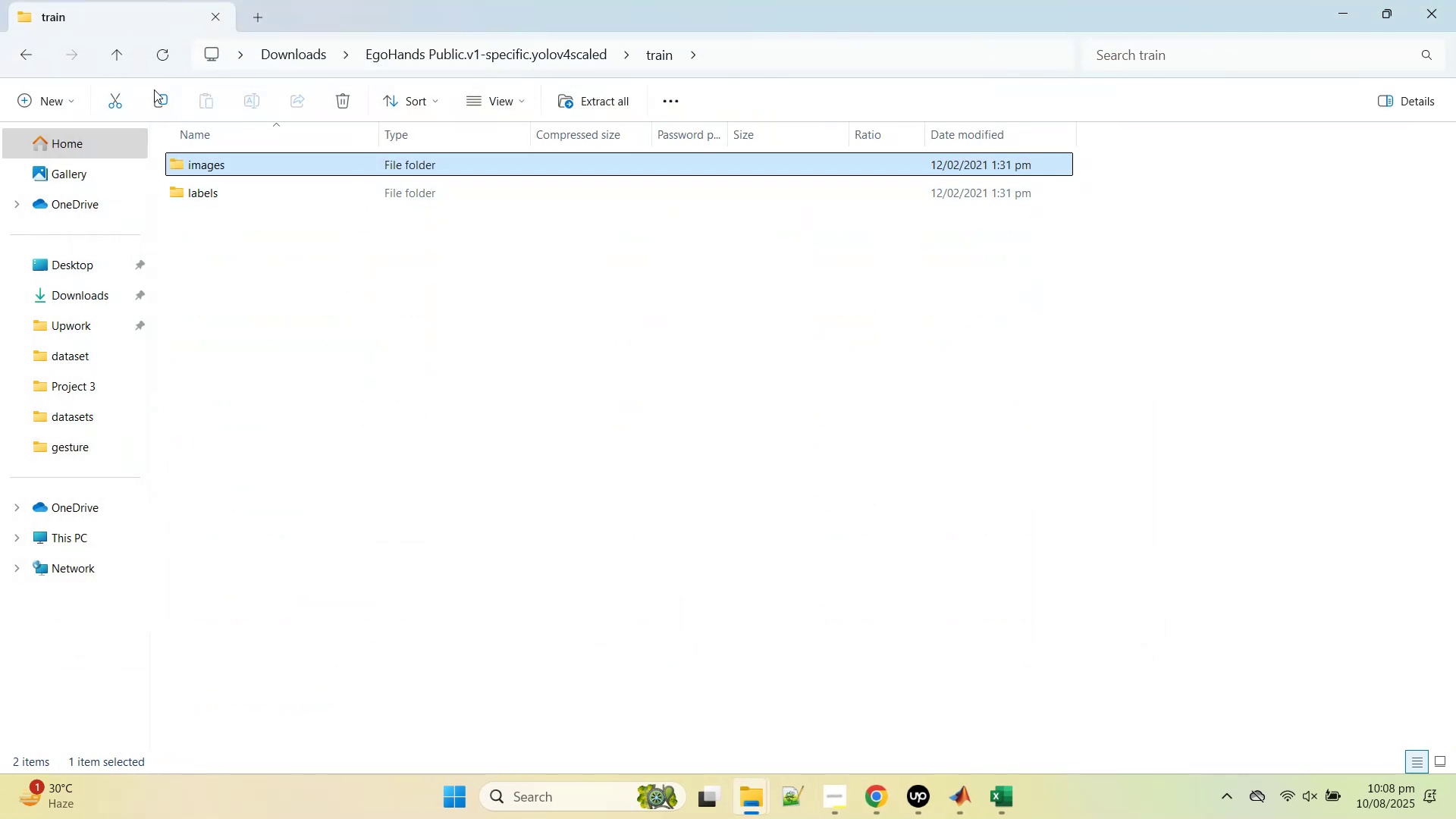 
left_click([110, 49])
 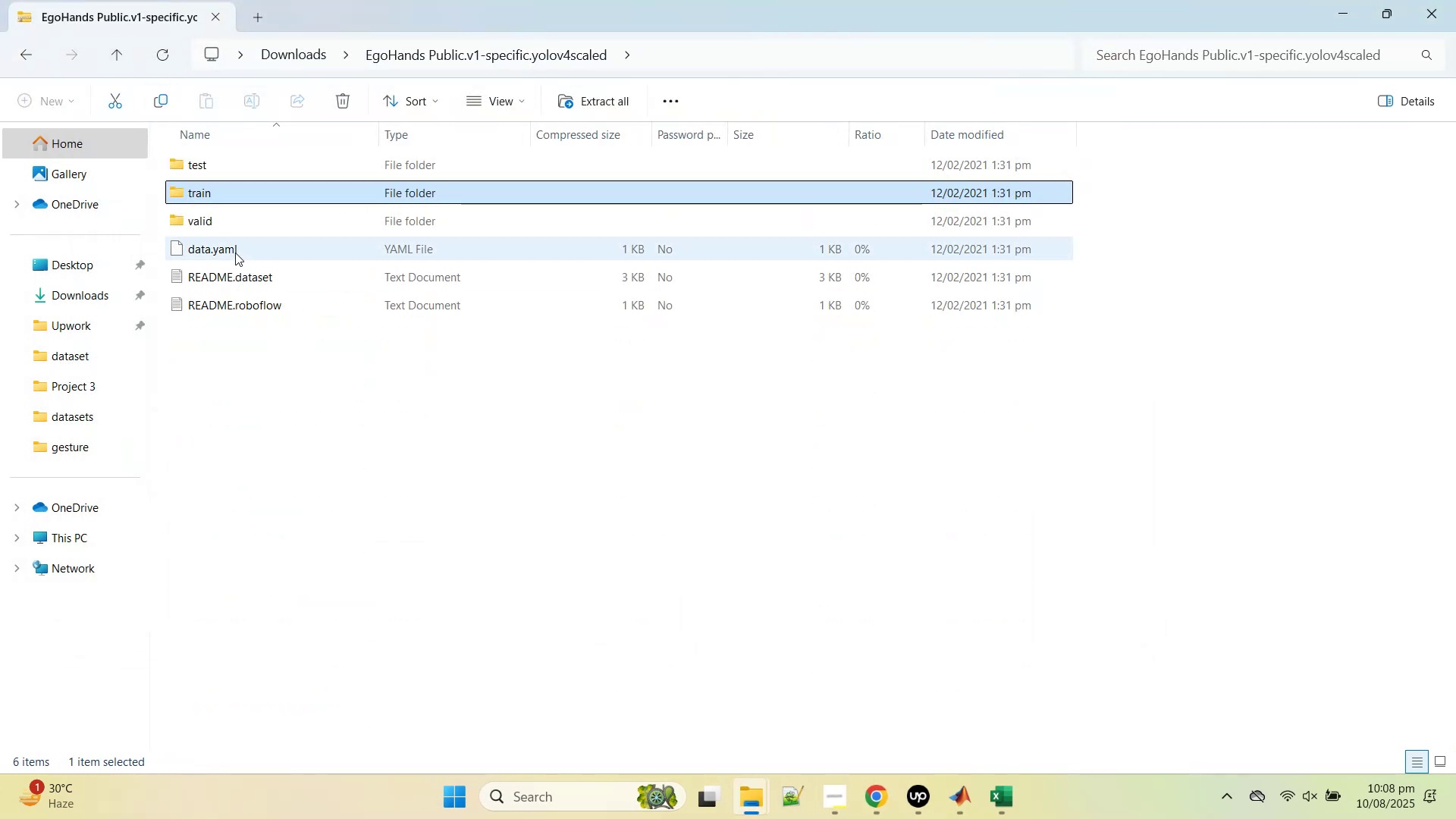 
double_click([235, 253])
 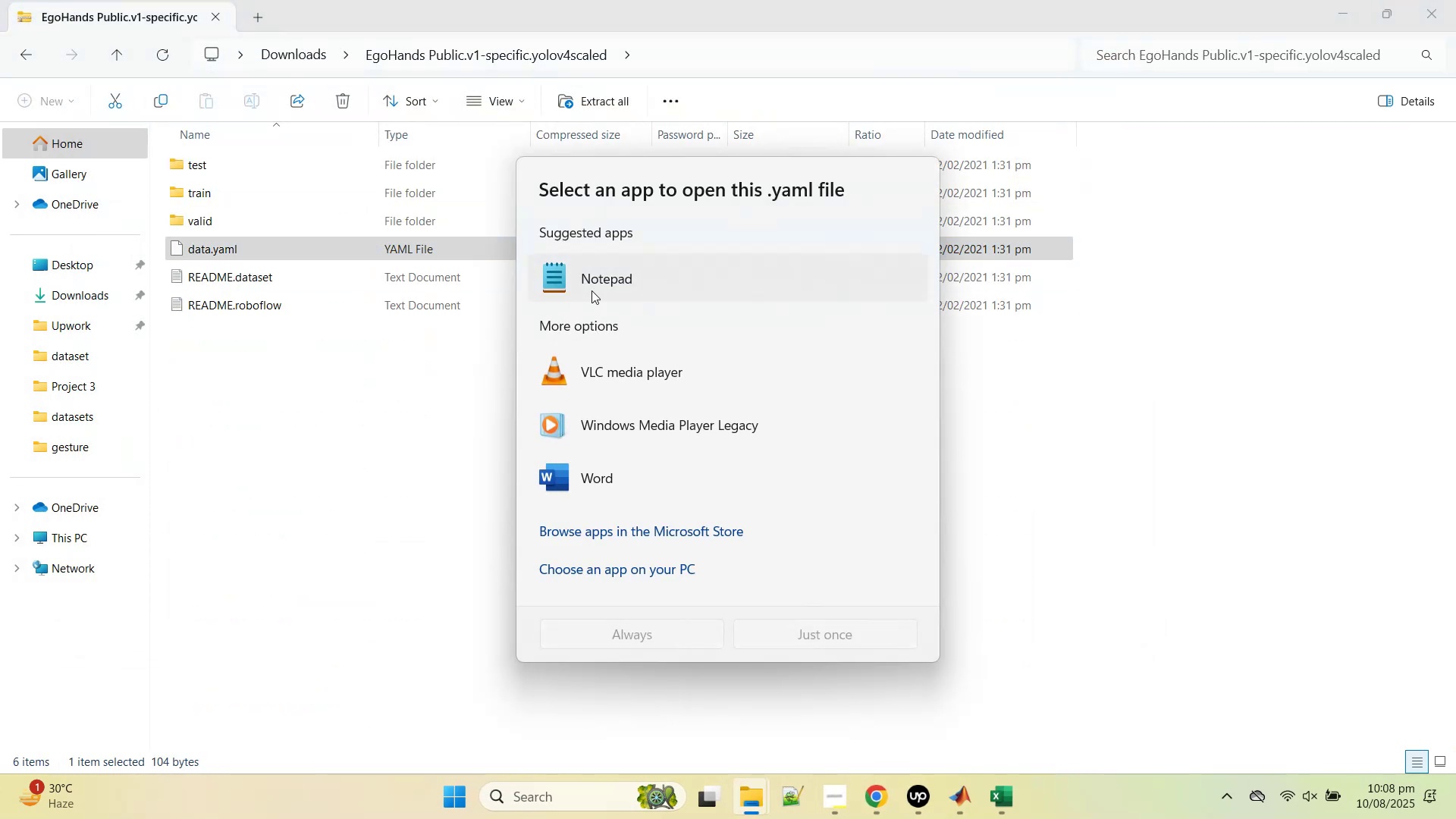 
double_click([595, 286])
 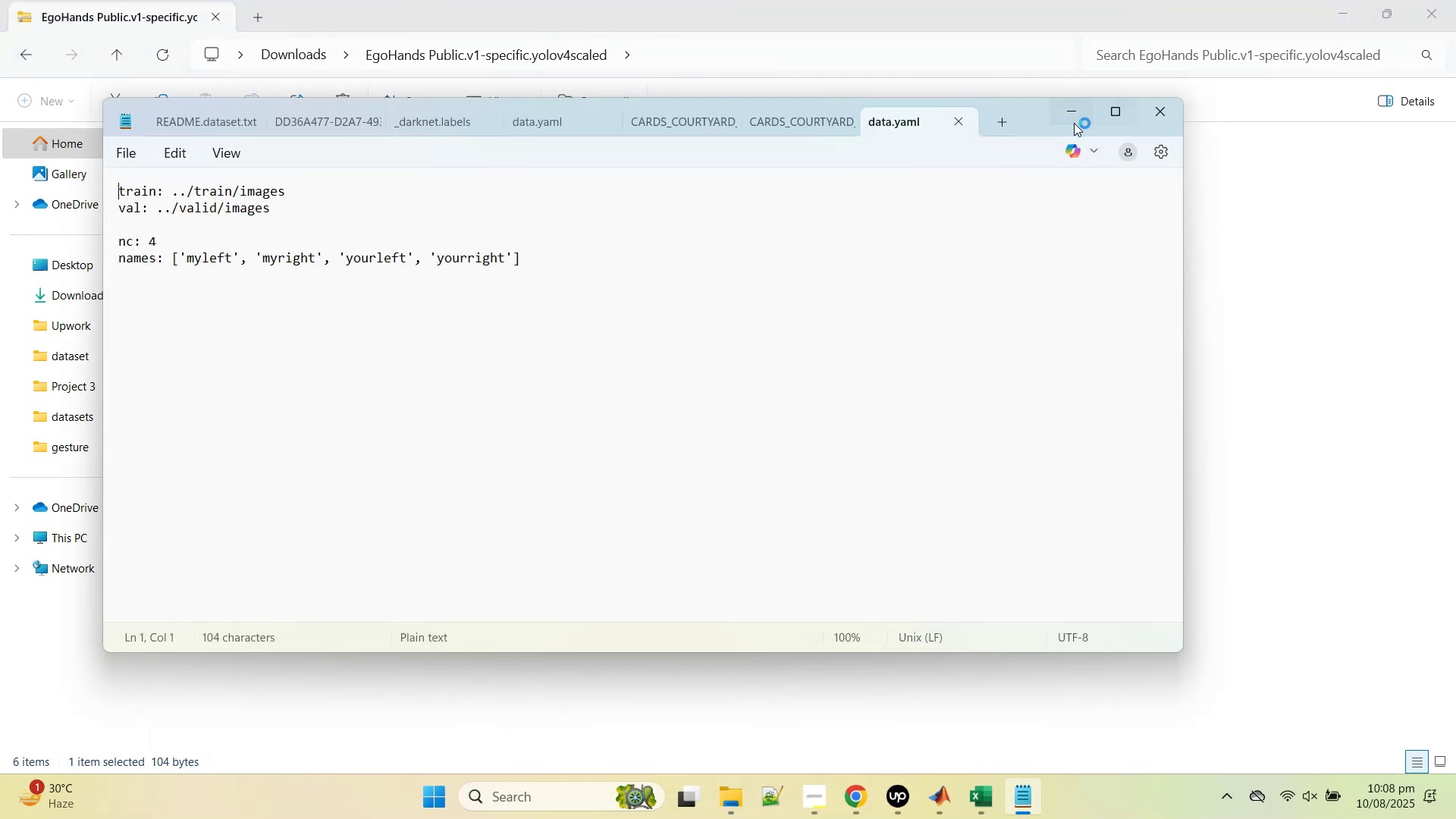 
wait(5.25)
 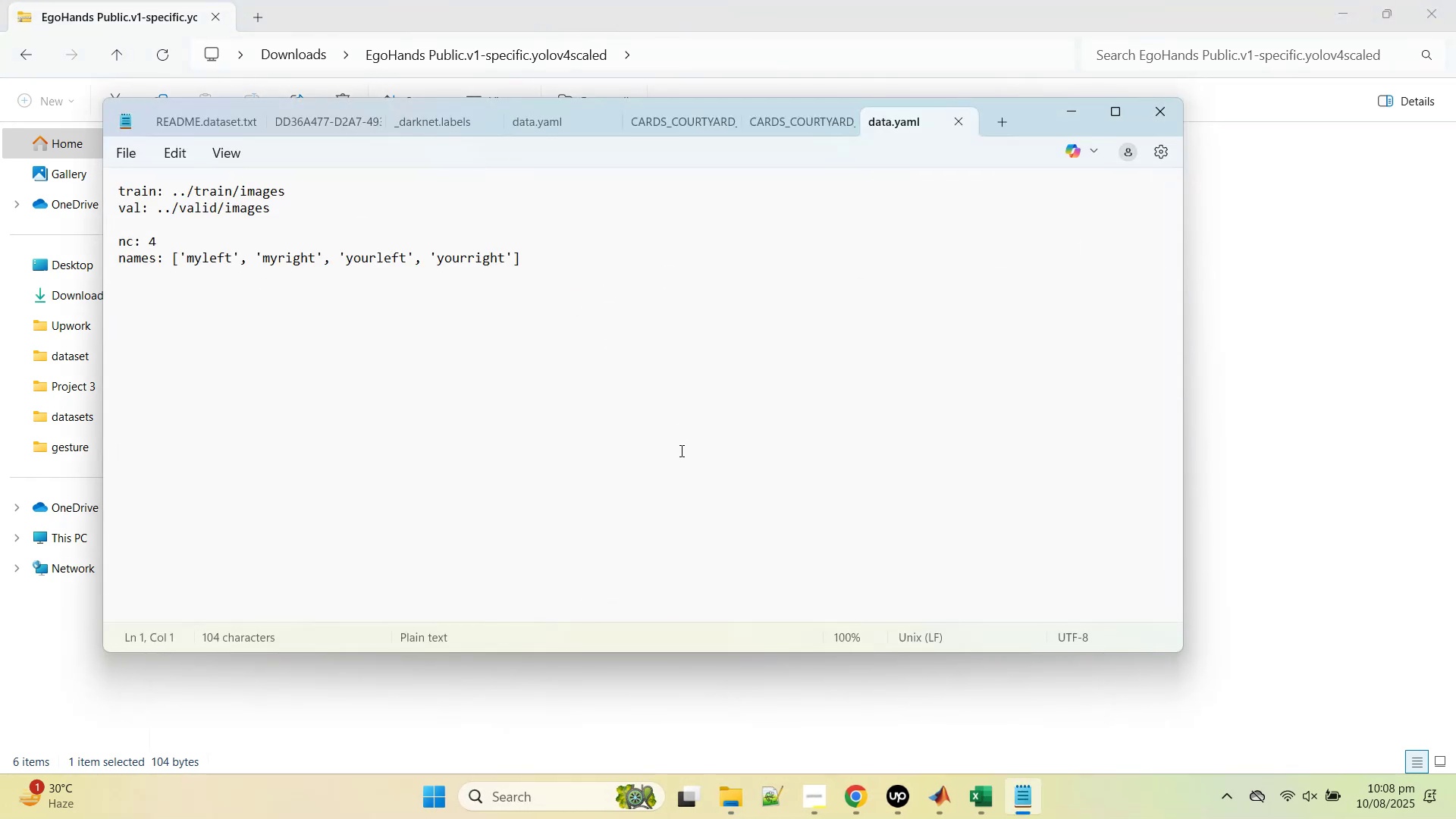 
left_click([1145, 113])
 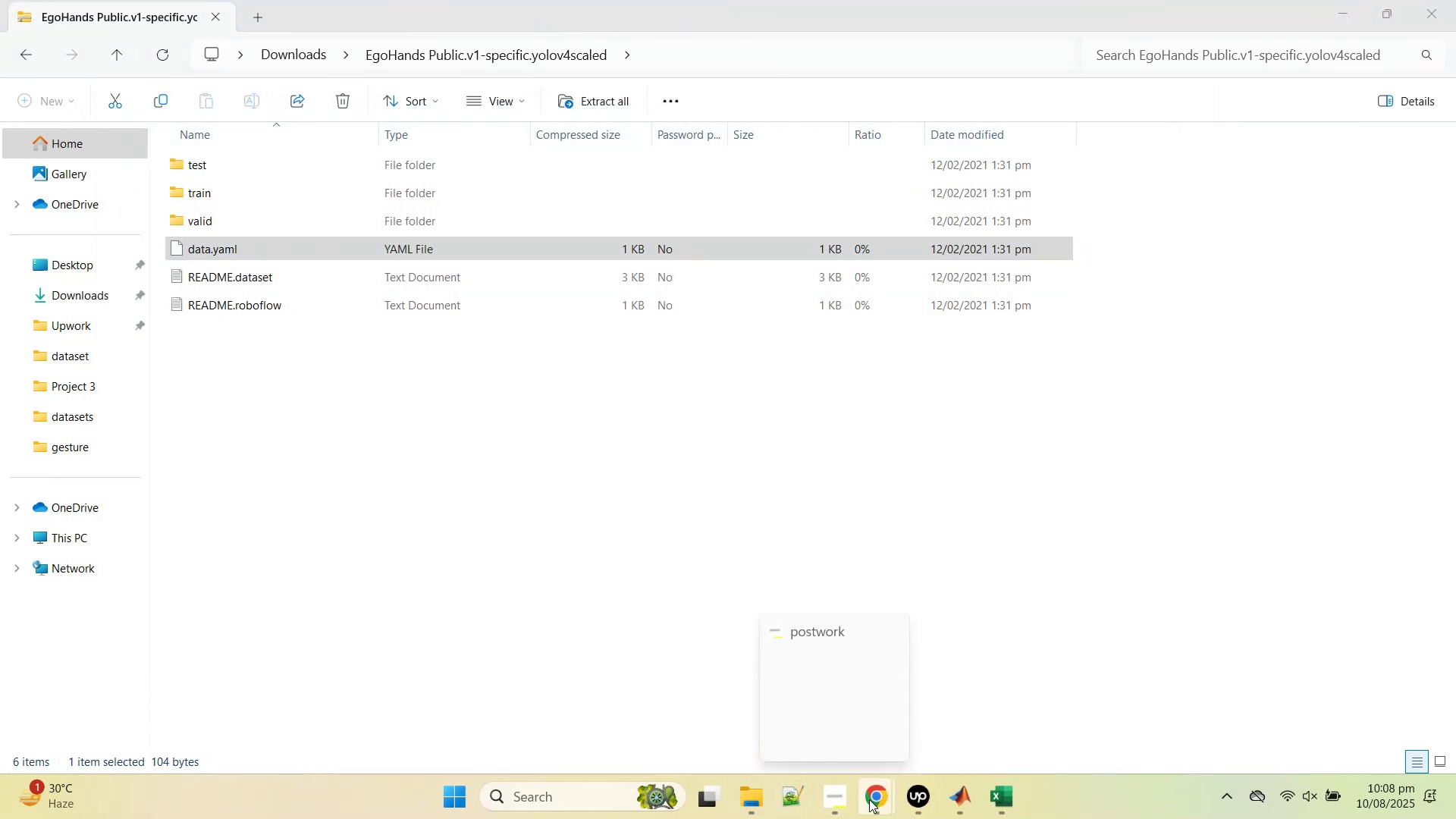 
left_click([869, 799])
 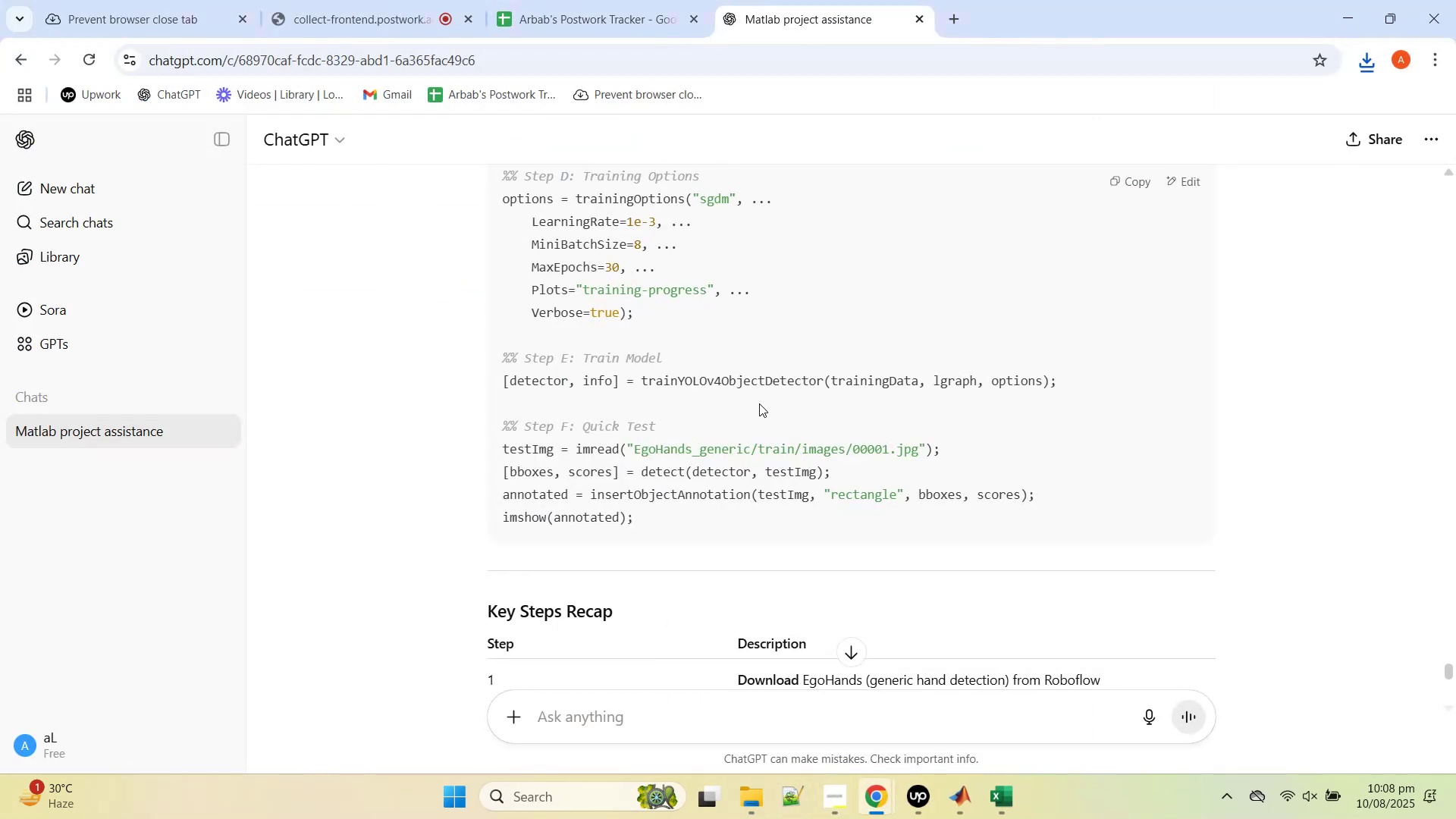 
scroll: coordinate [784, 399], scroll_direction: up, amount: 13.0
 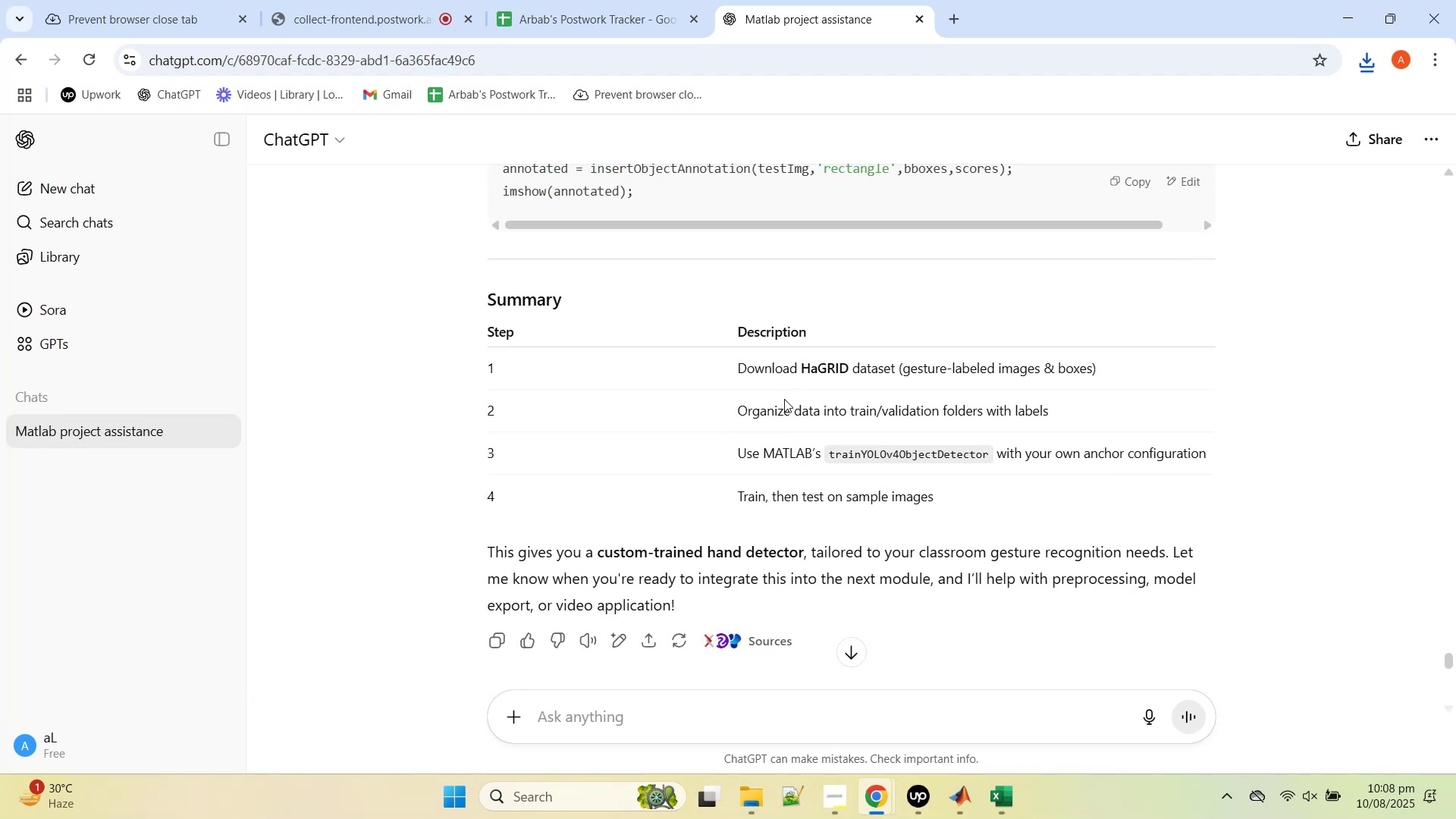 
scroll: coordinate [849, 486], scroll_direction: down, amount: 24.0
 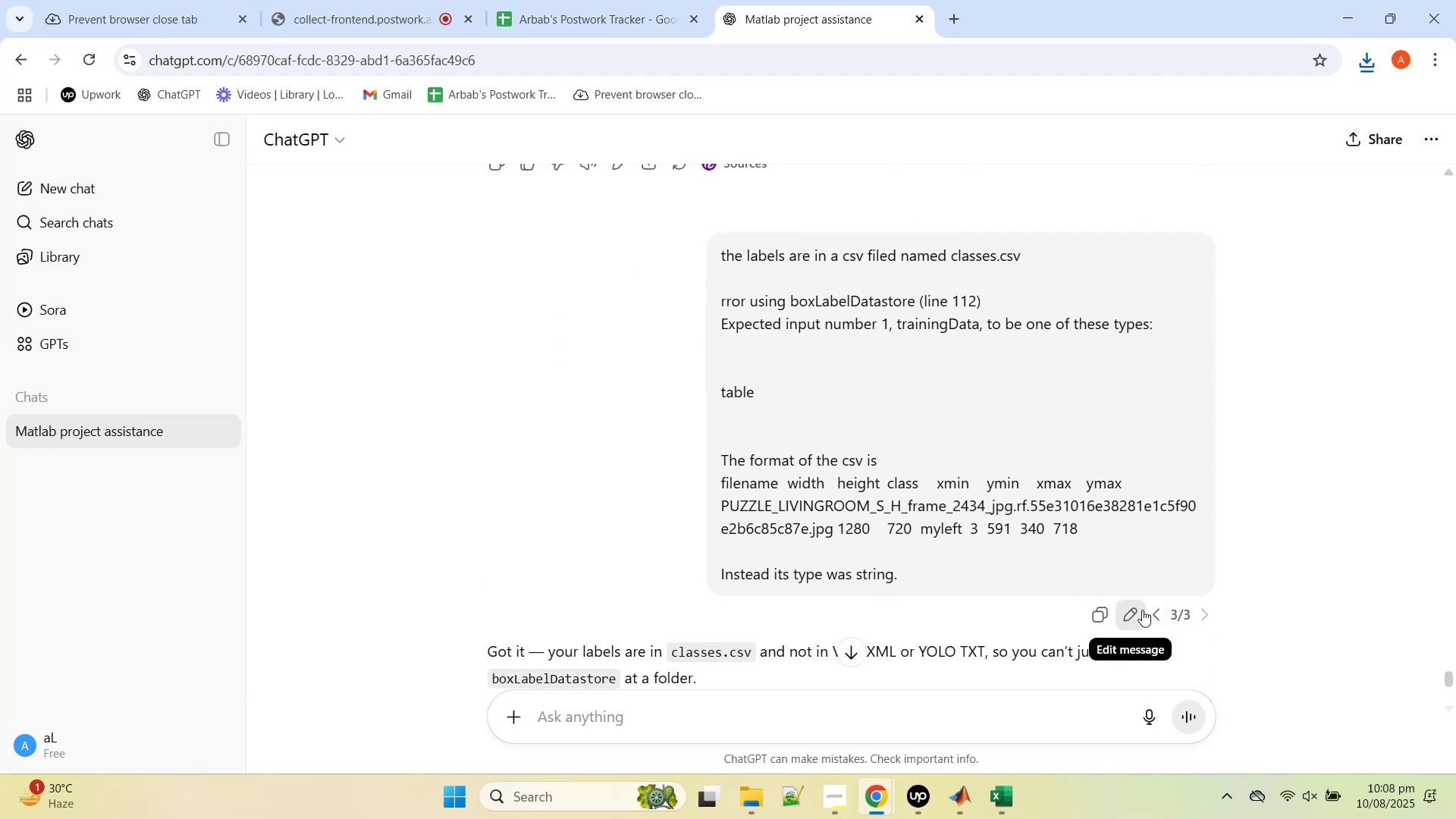 
left_click([1142, 610])
 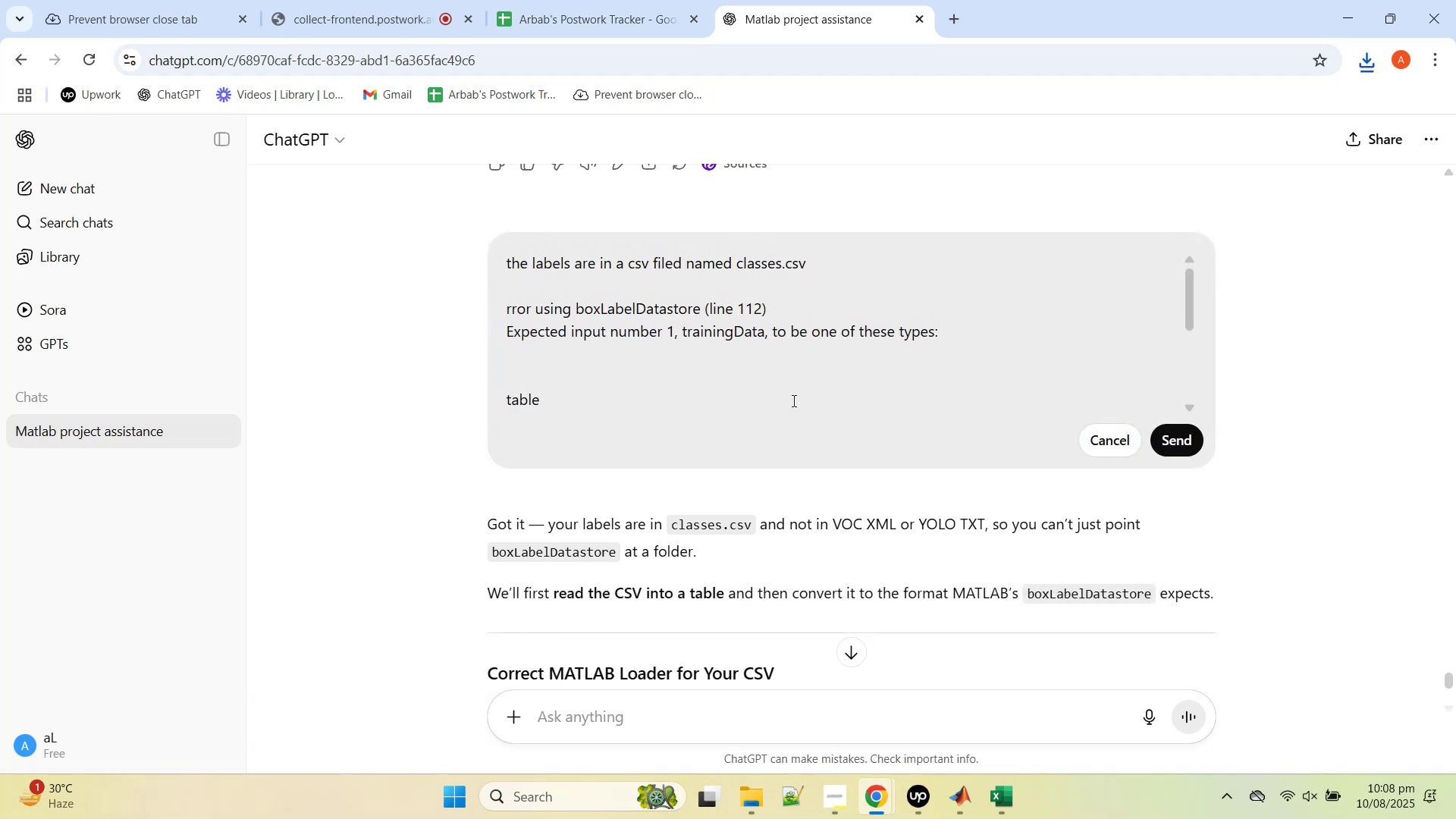 
scroll: coordinate [761, 392], scroll_direction: up, amount: 1.0
 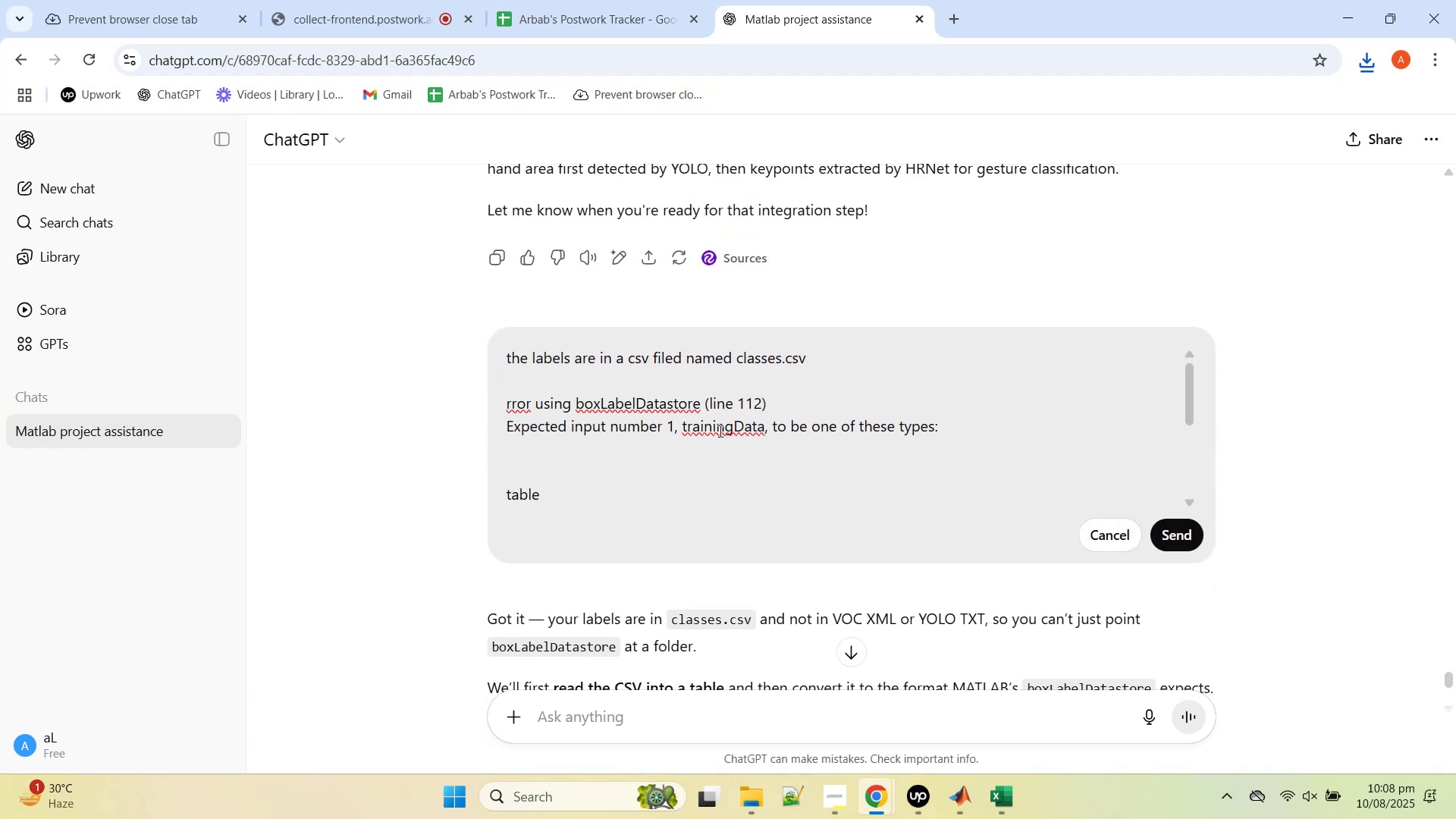 
left_click([719, 431])
 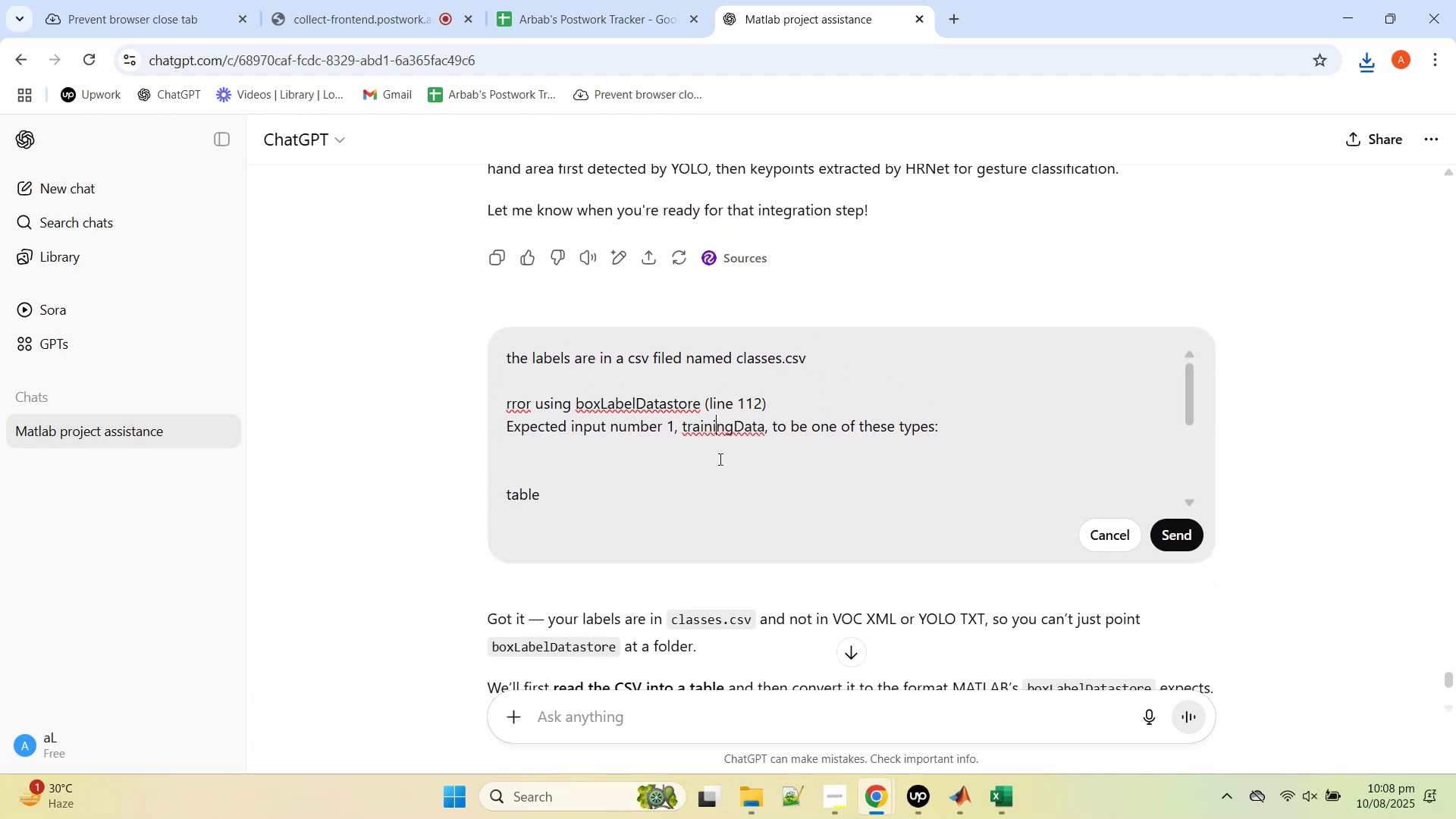 
scroll: coordinate [719, 459], scroll_direction: up, amount: 1.0
 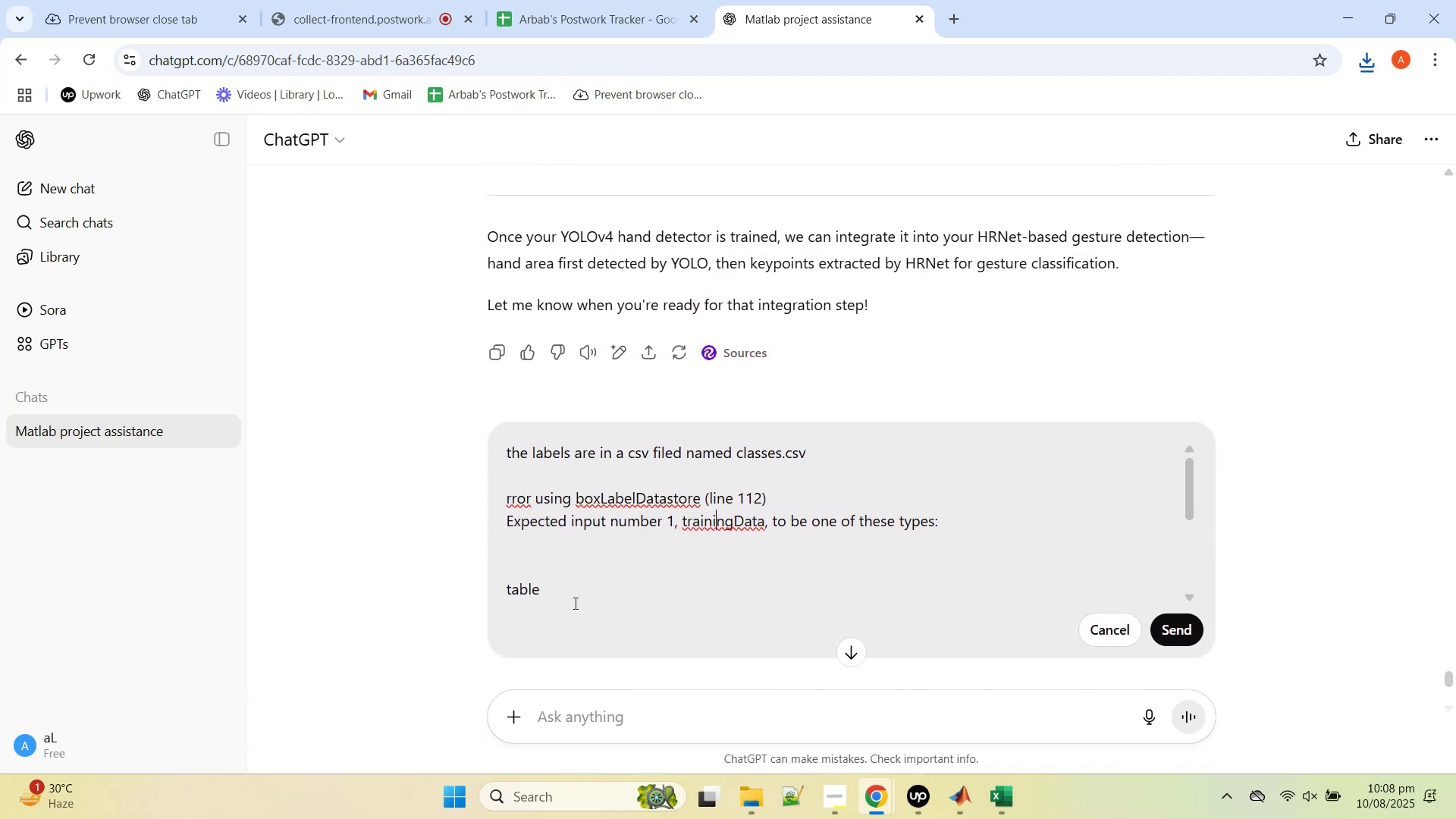 
left_click_drag(start_coordinate=[575, 605], to_coordinate=[428, 275])
 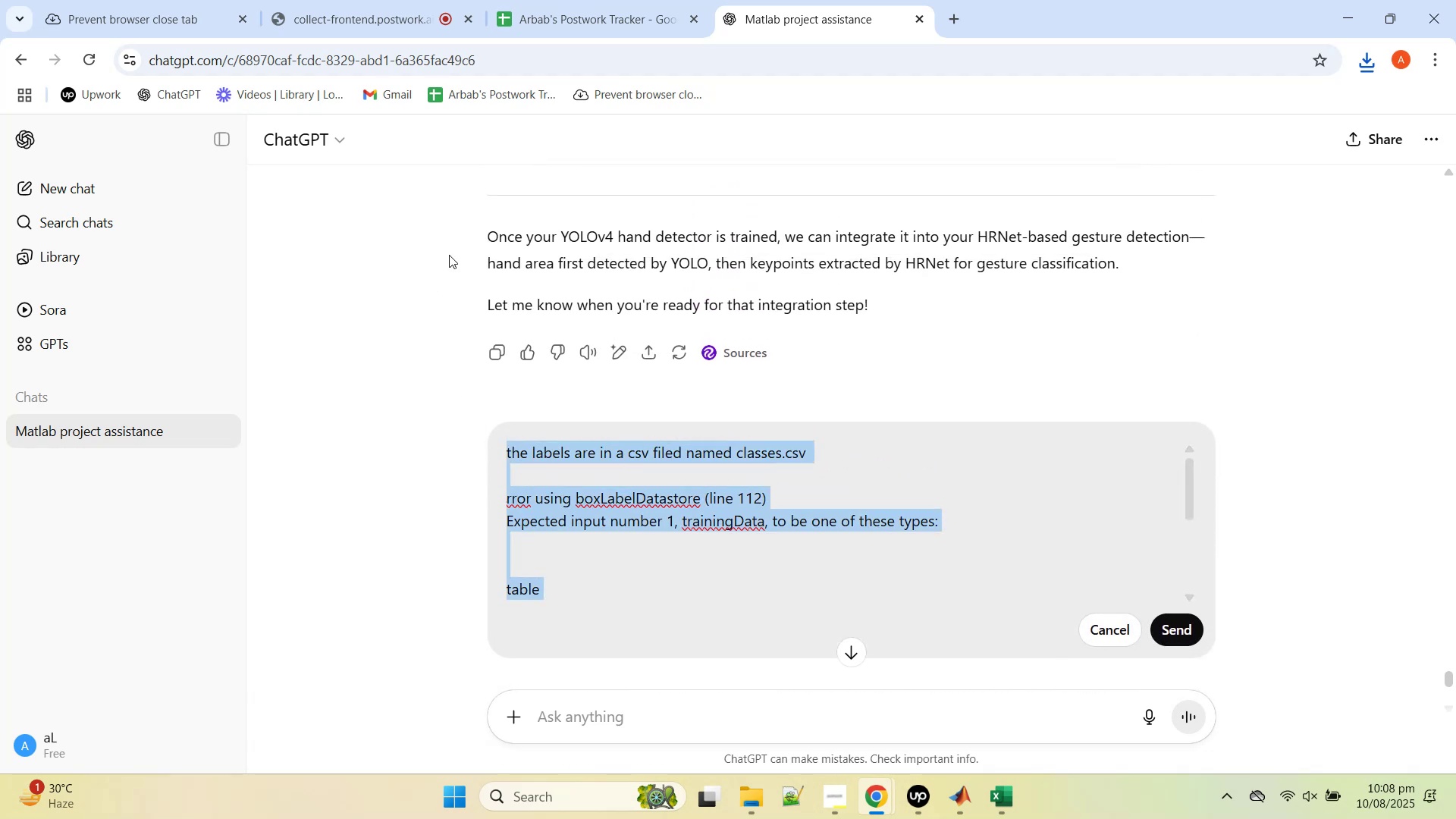 
type(the )
 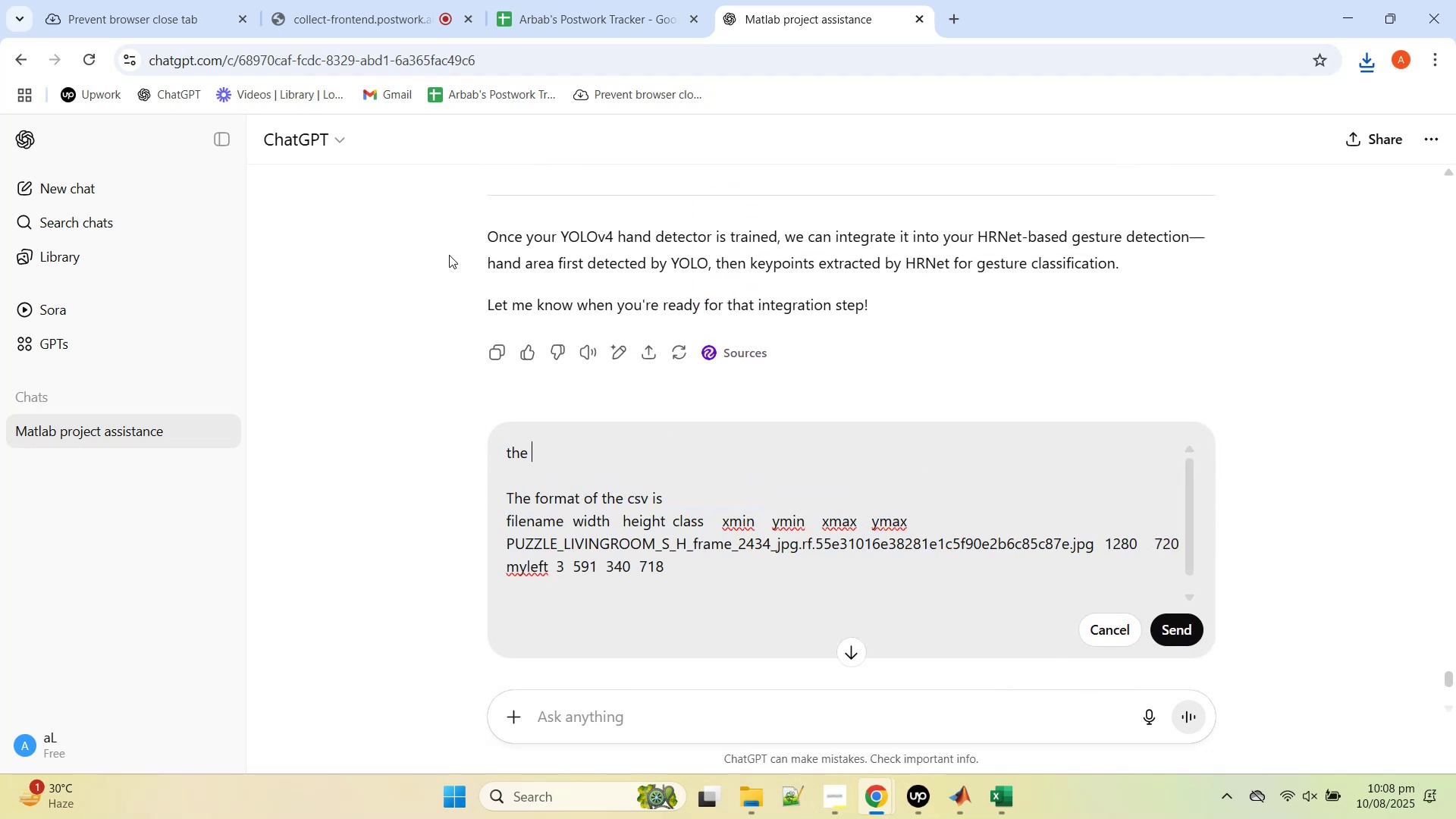 
key(Control+A)
 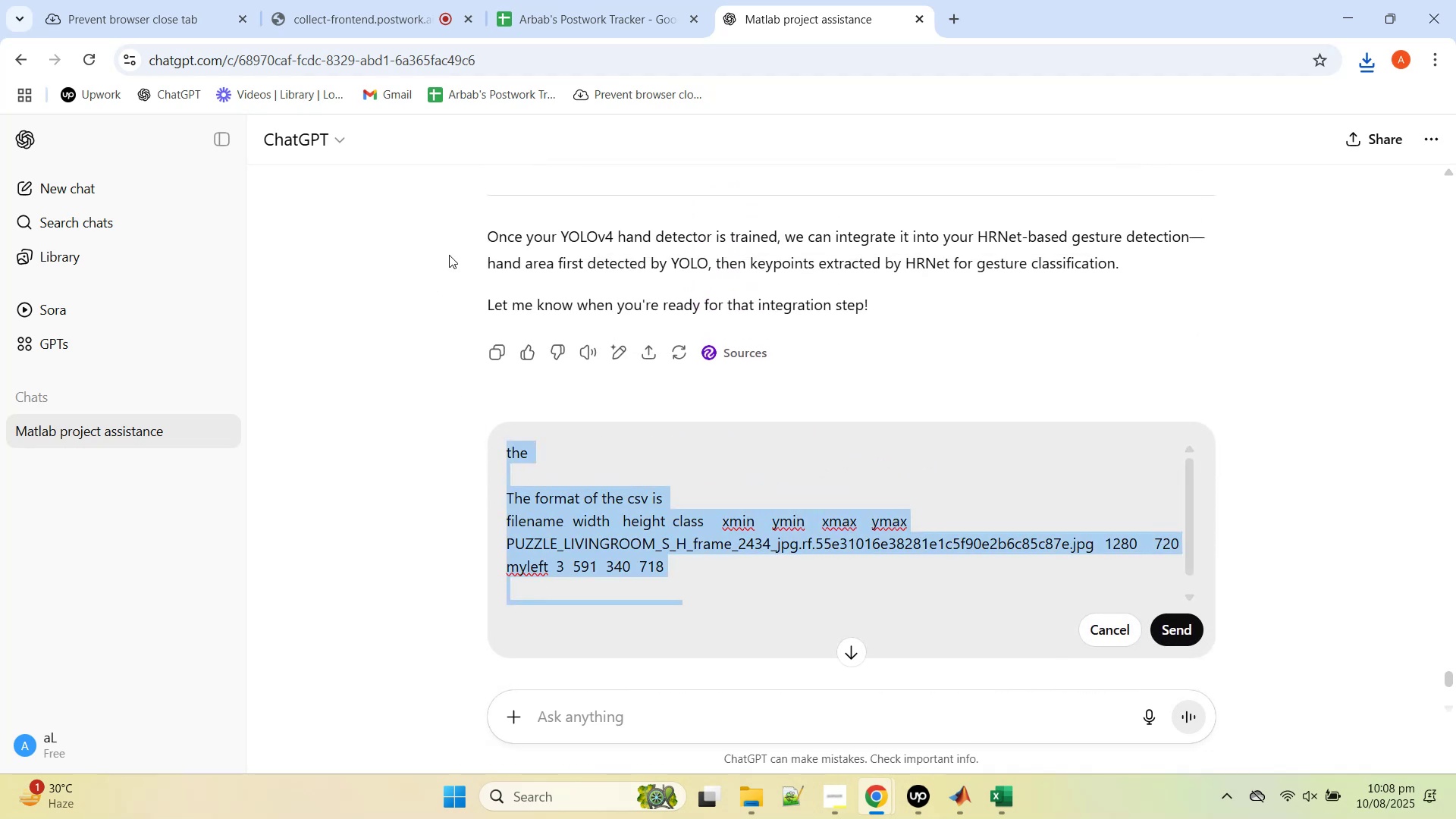 
type(labels are in yolo4 forma)
key(Backspace)
key(Backspace)
key(Backspace)
key(Backspace)
key(Backspace)
type(txt and yml format so )
 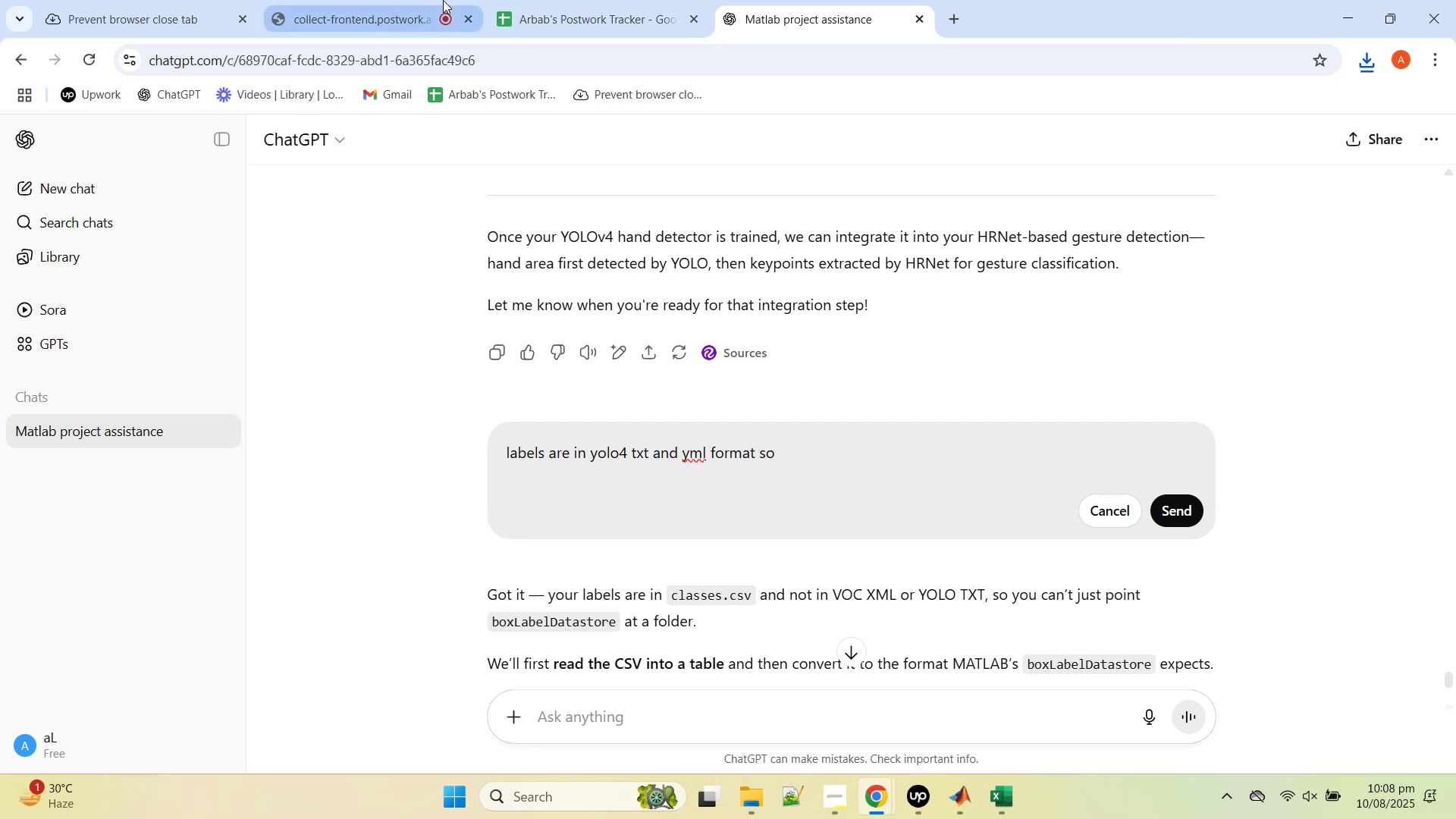 
scroll: coordinate [779, 518], scroll_direction: down, amount: 13.0
 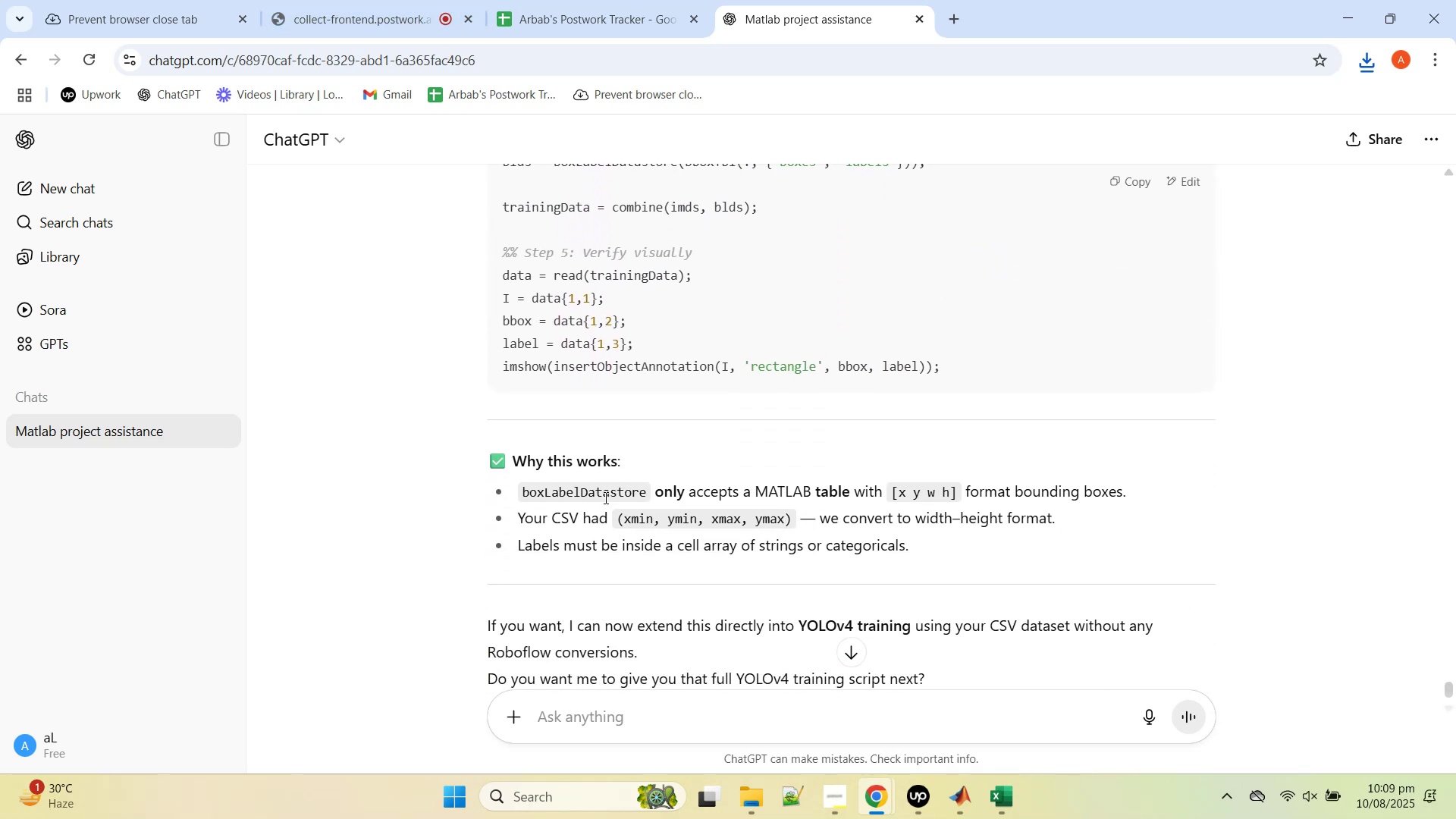 
double_click([604, 497])
 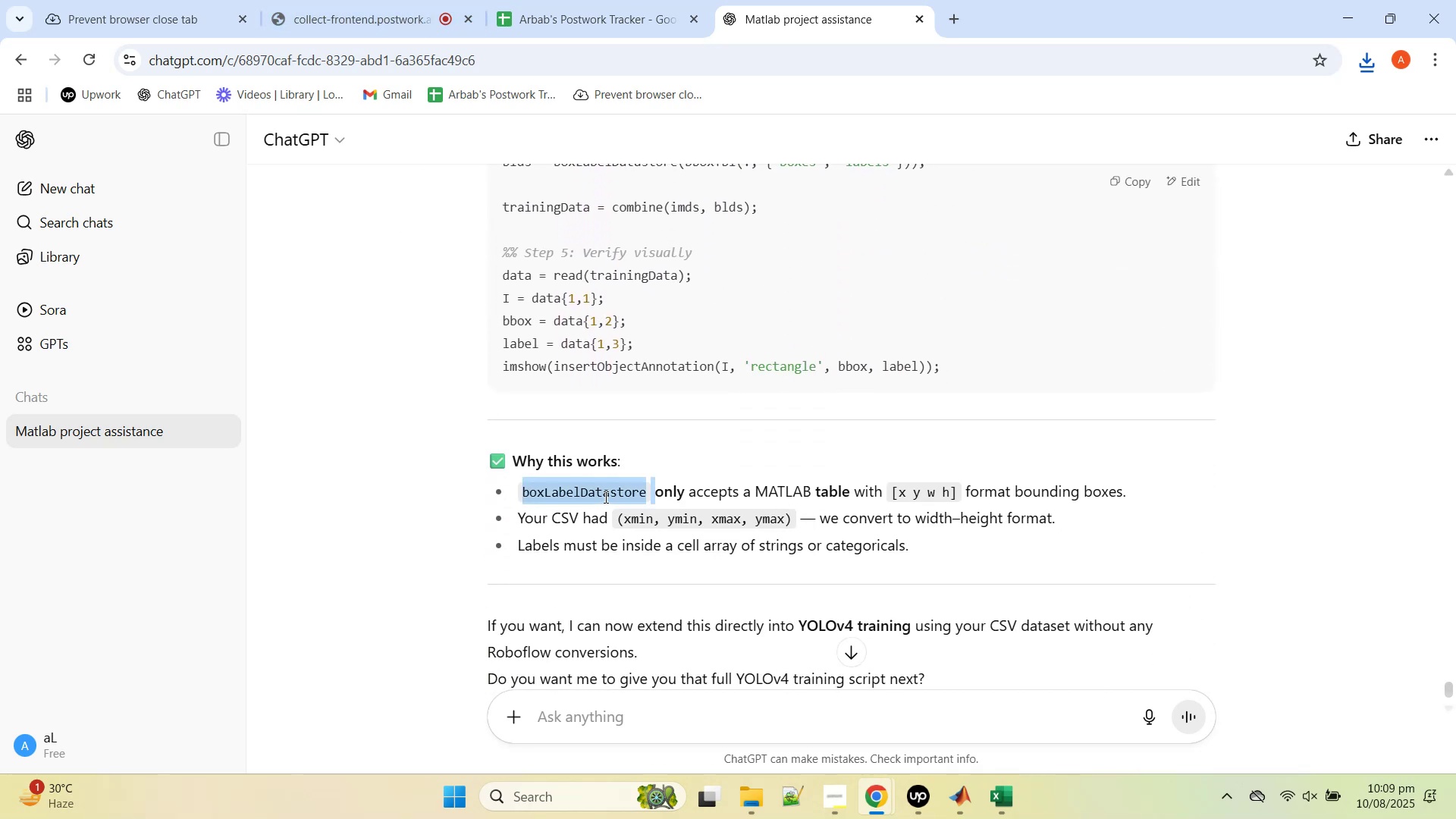 
key(Control+C)
 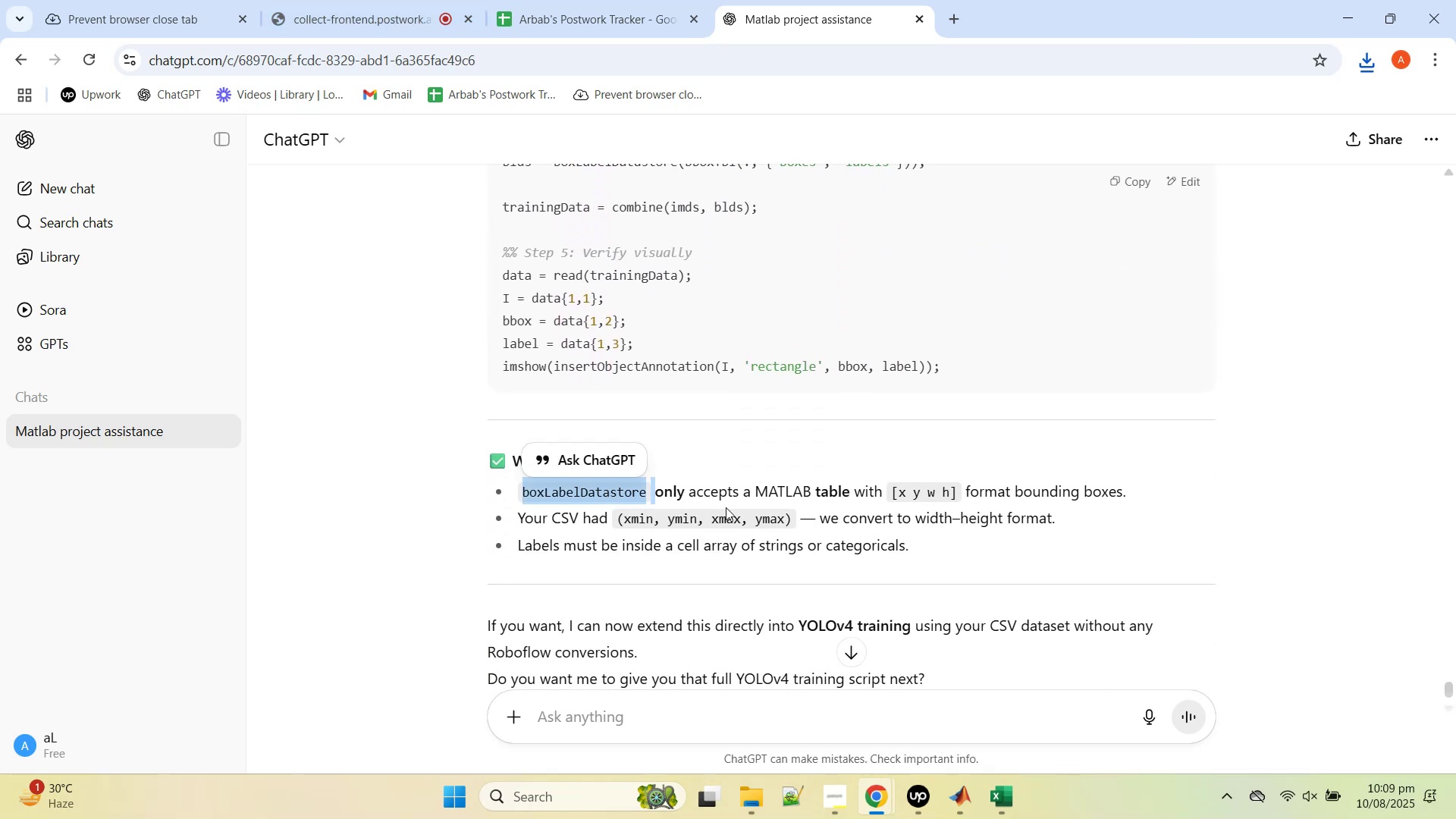 
scroll: coordinate [726, 507], scroll_direction: up, amount: 11.0
 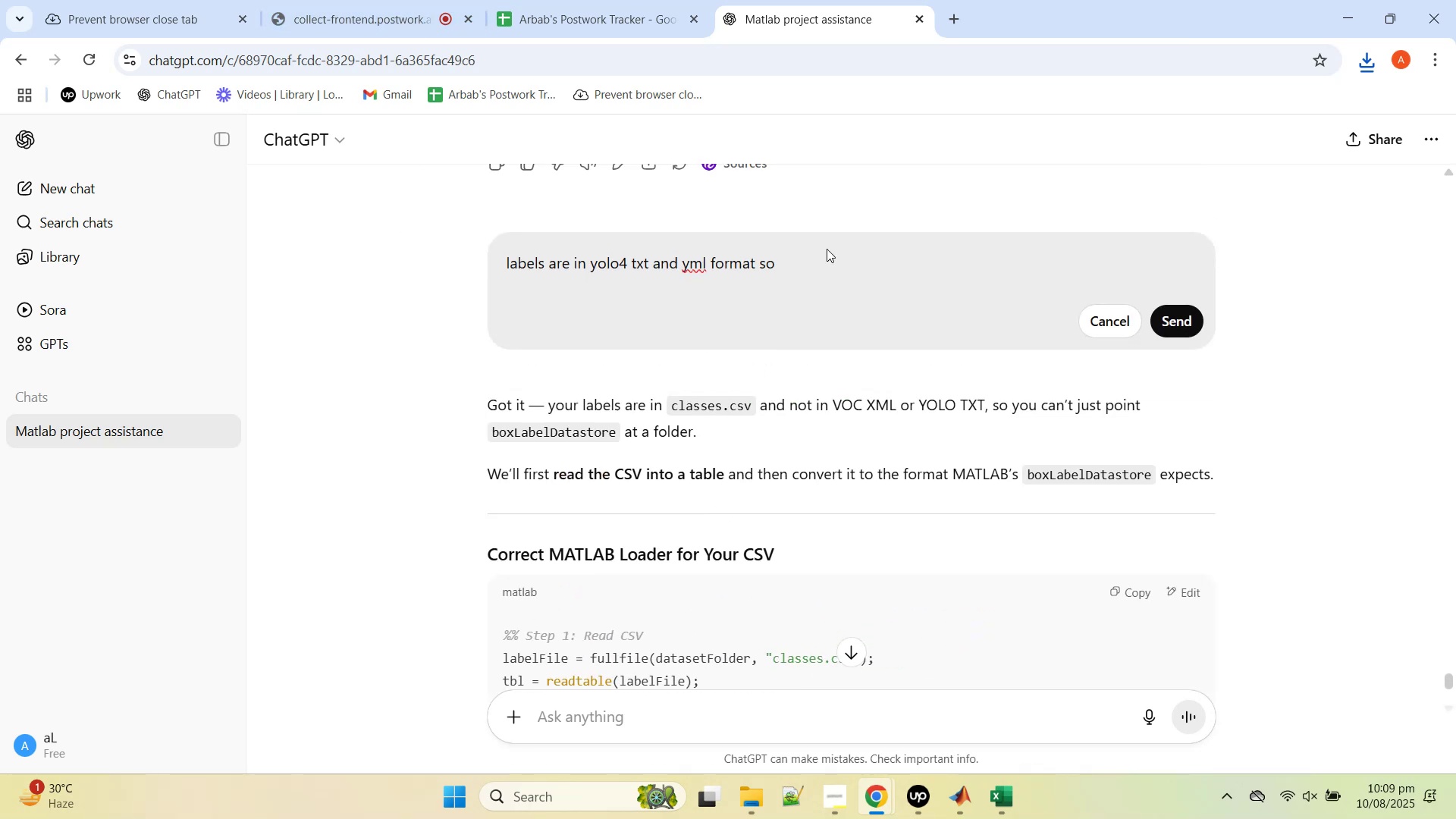 
double_click([815, 276])
 